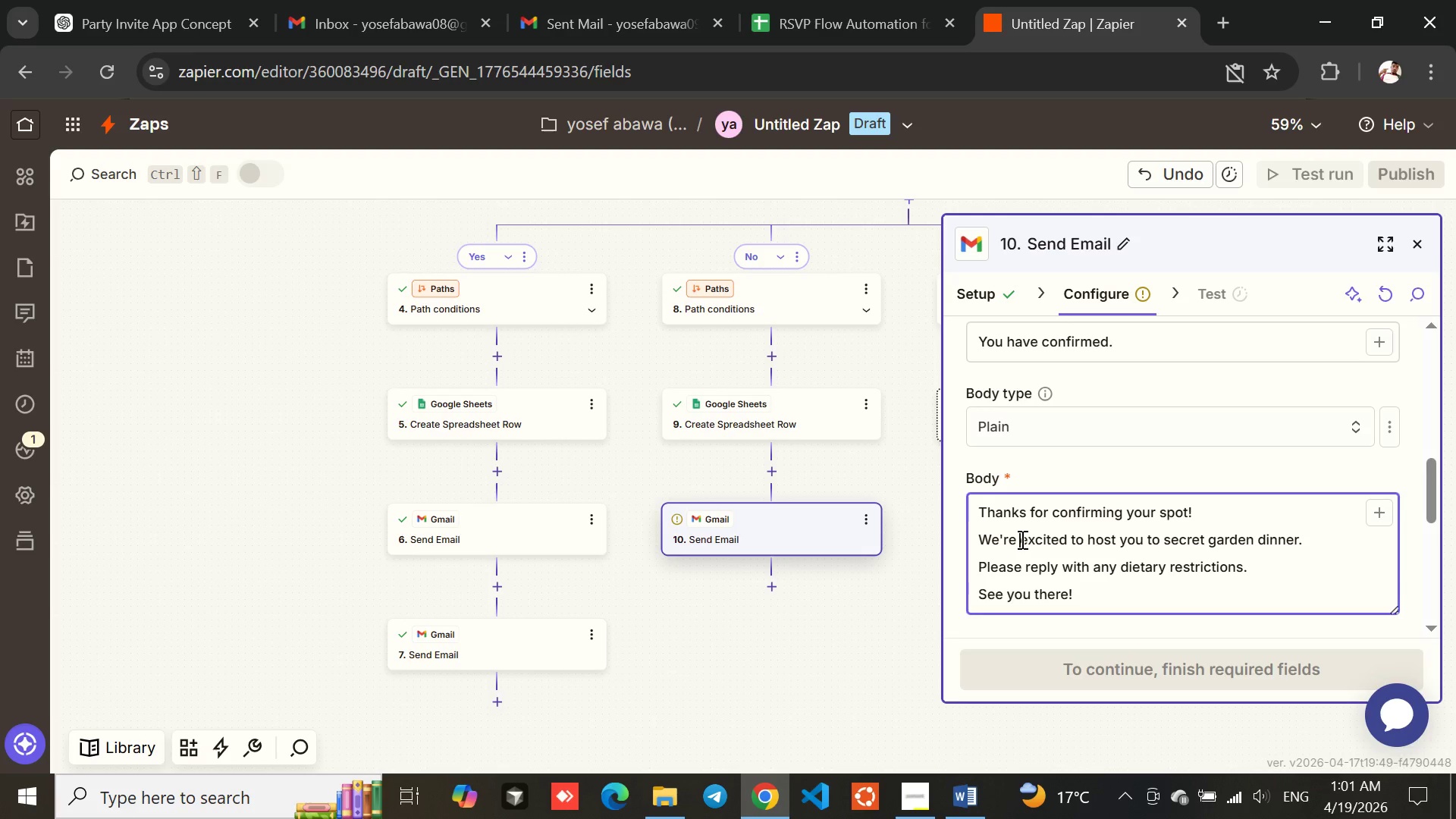 
type(not )
 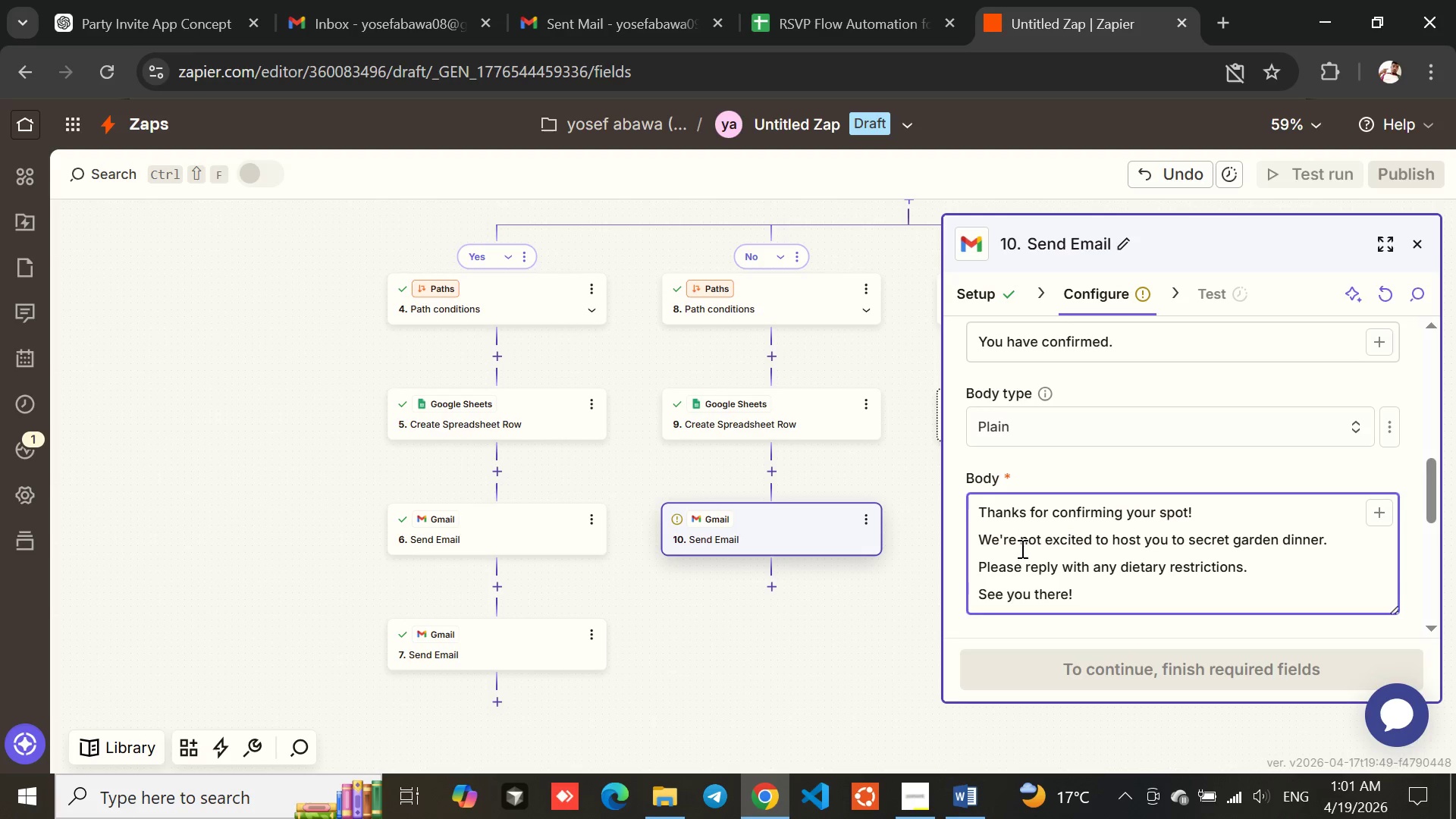 
wait(6.64)
 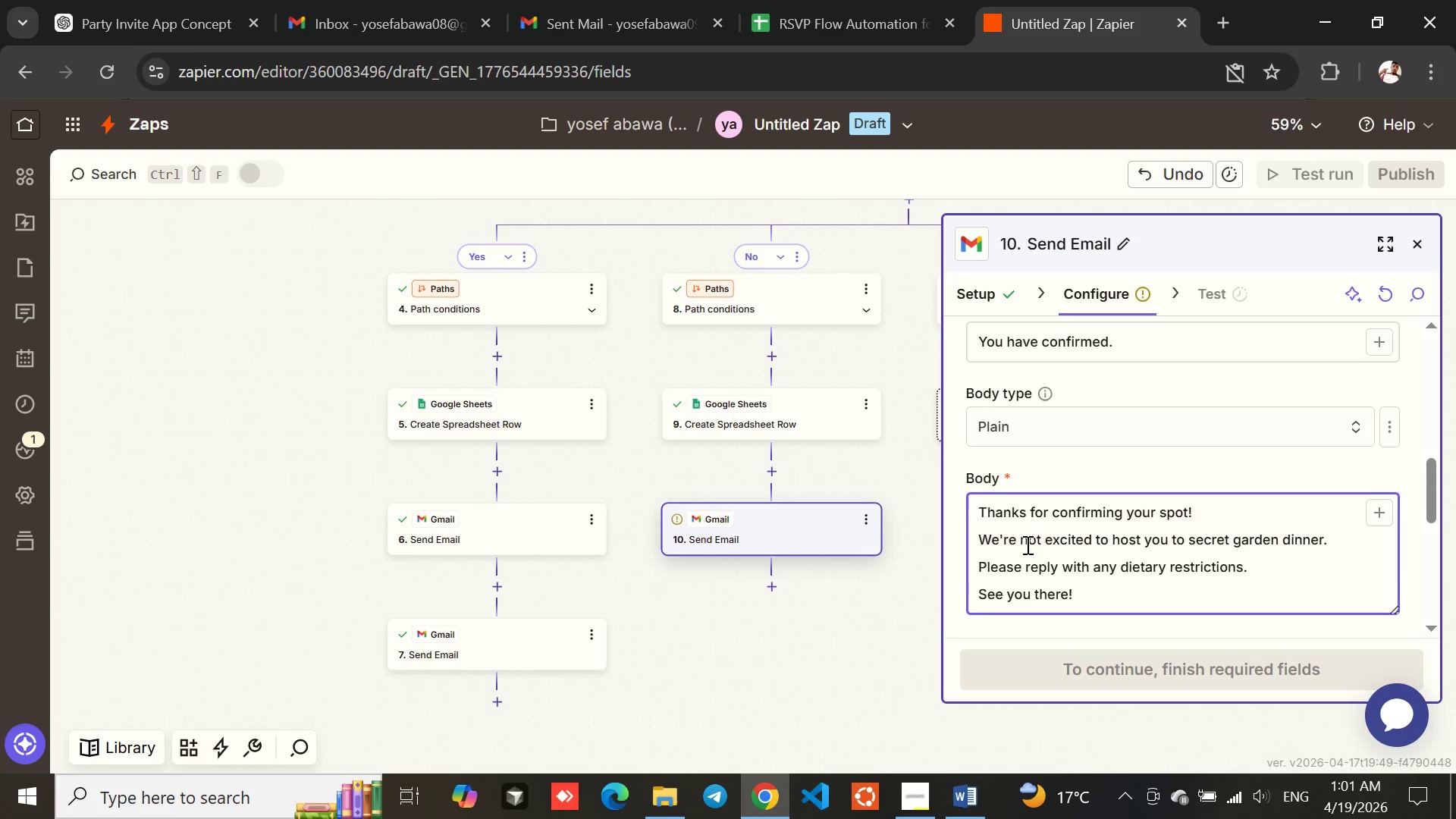 
left_click([1332, 544])
 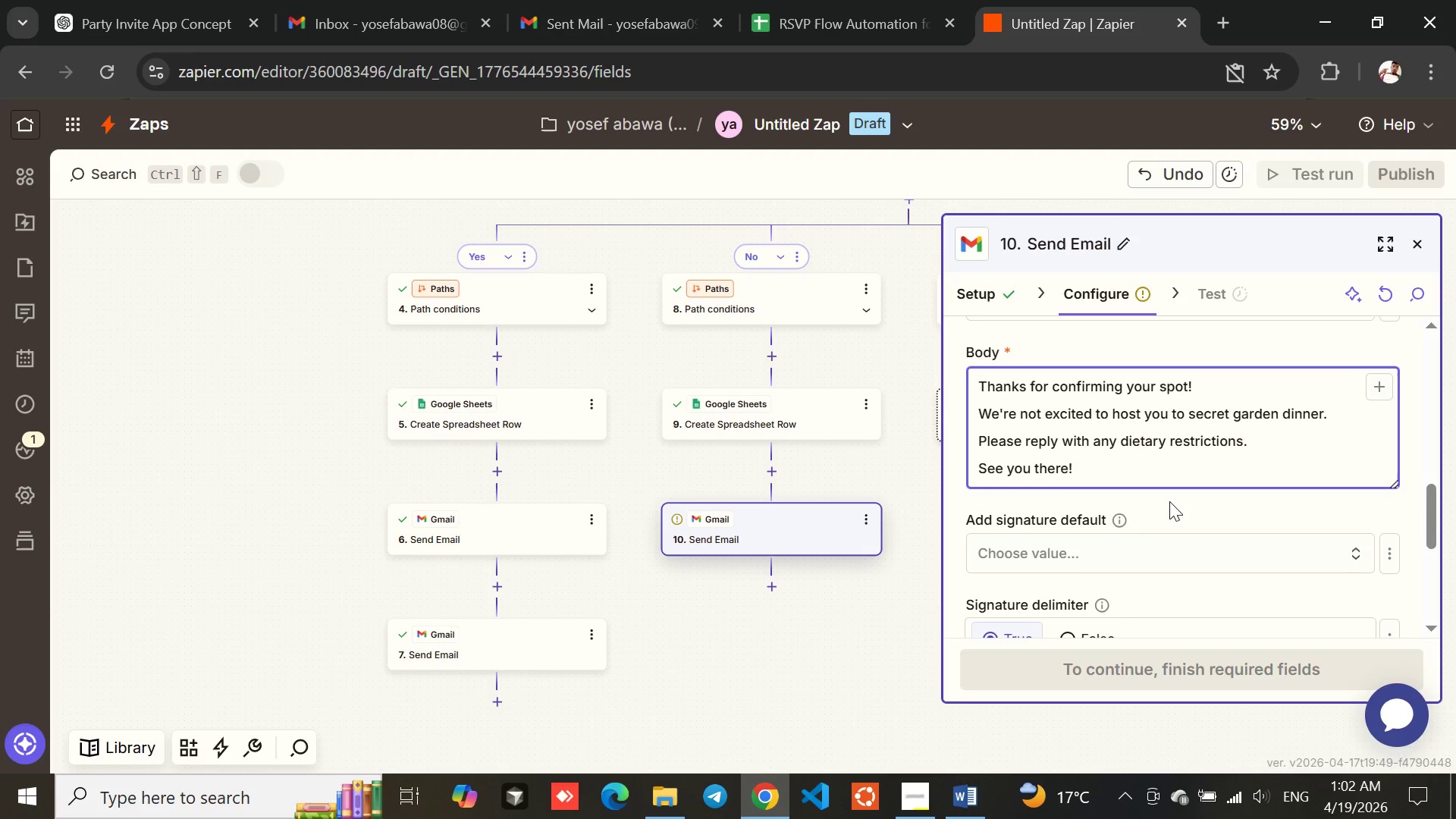 
wait(60.75)
 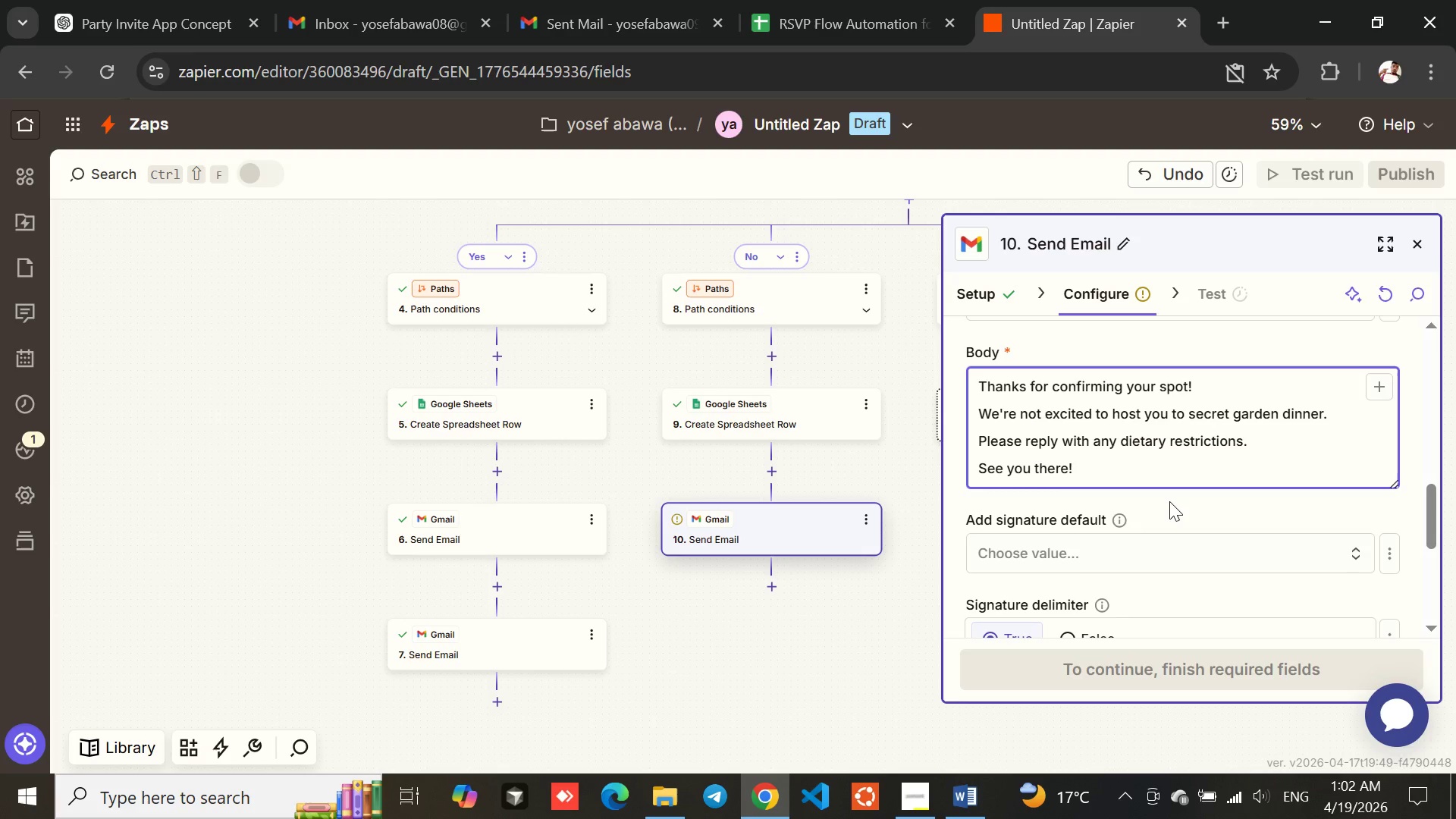 
mouse_move([1073, 463])
 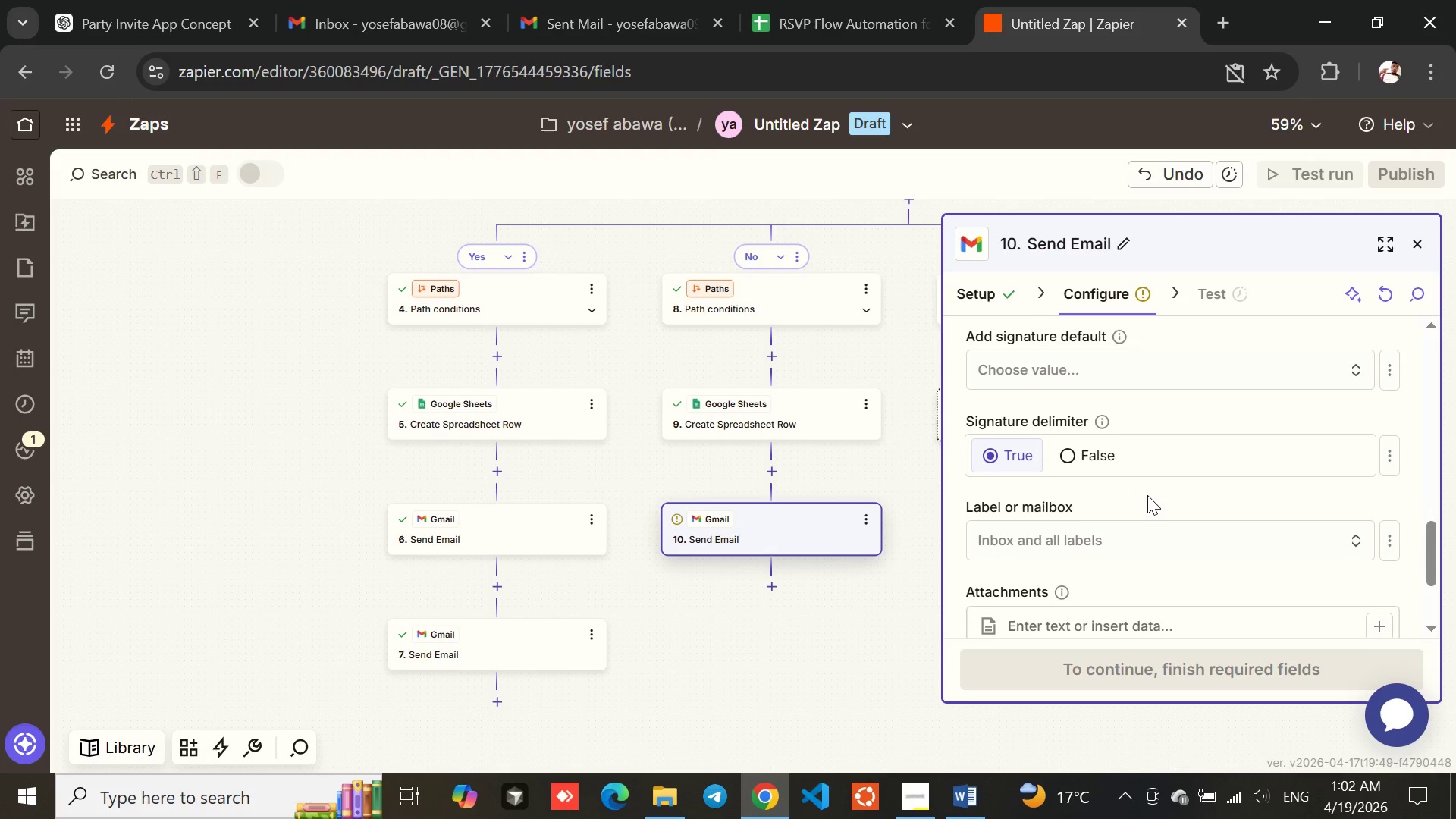 
left_click([1147, 495])
 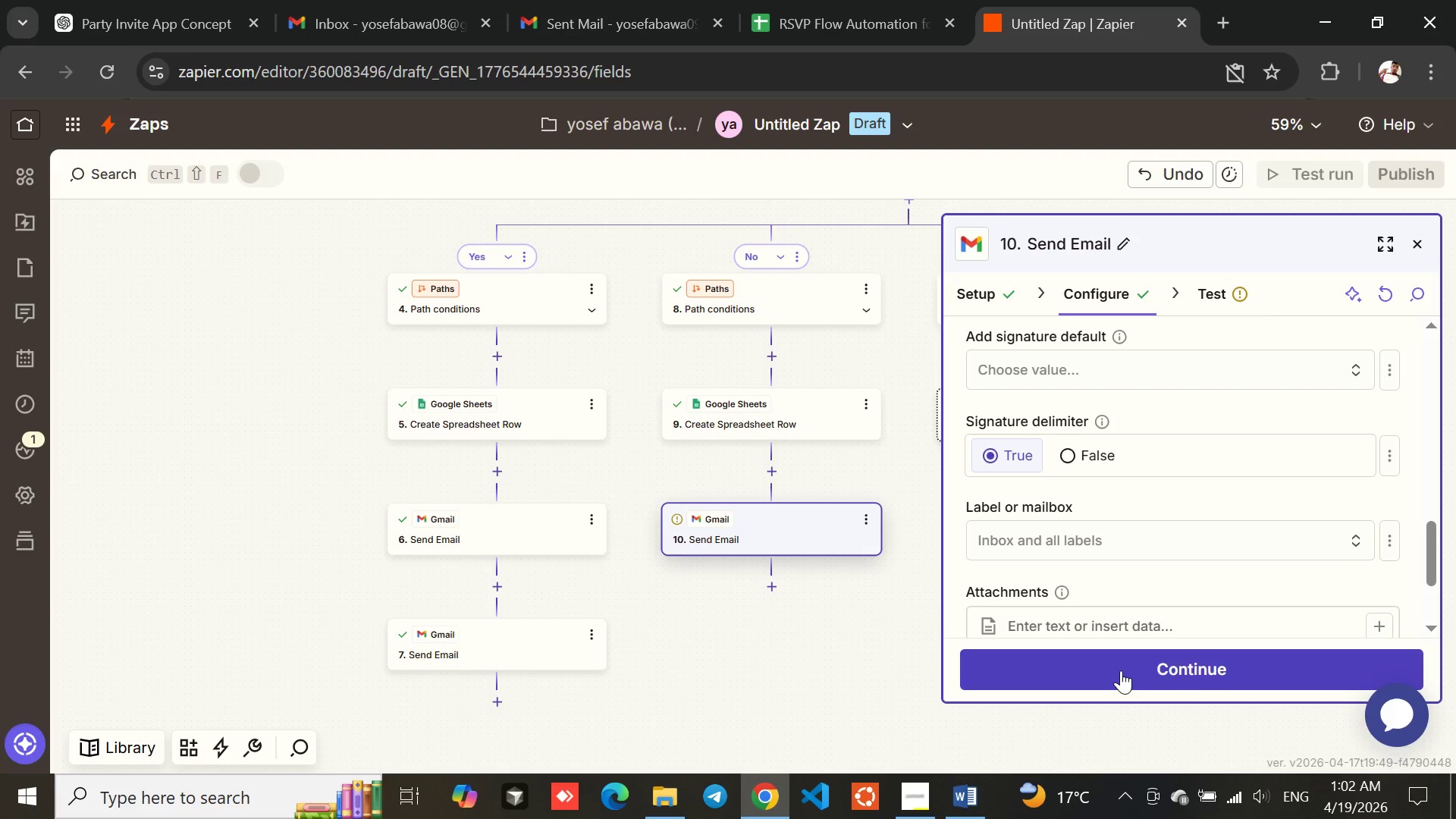 
left_click([1121, 670])
 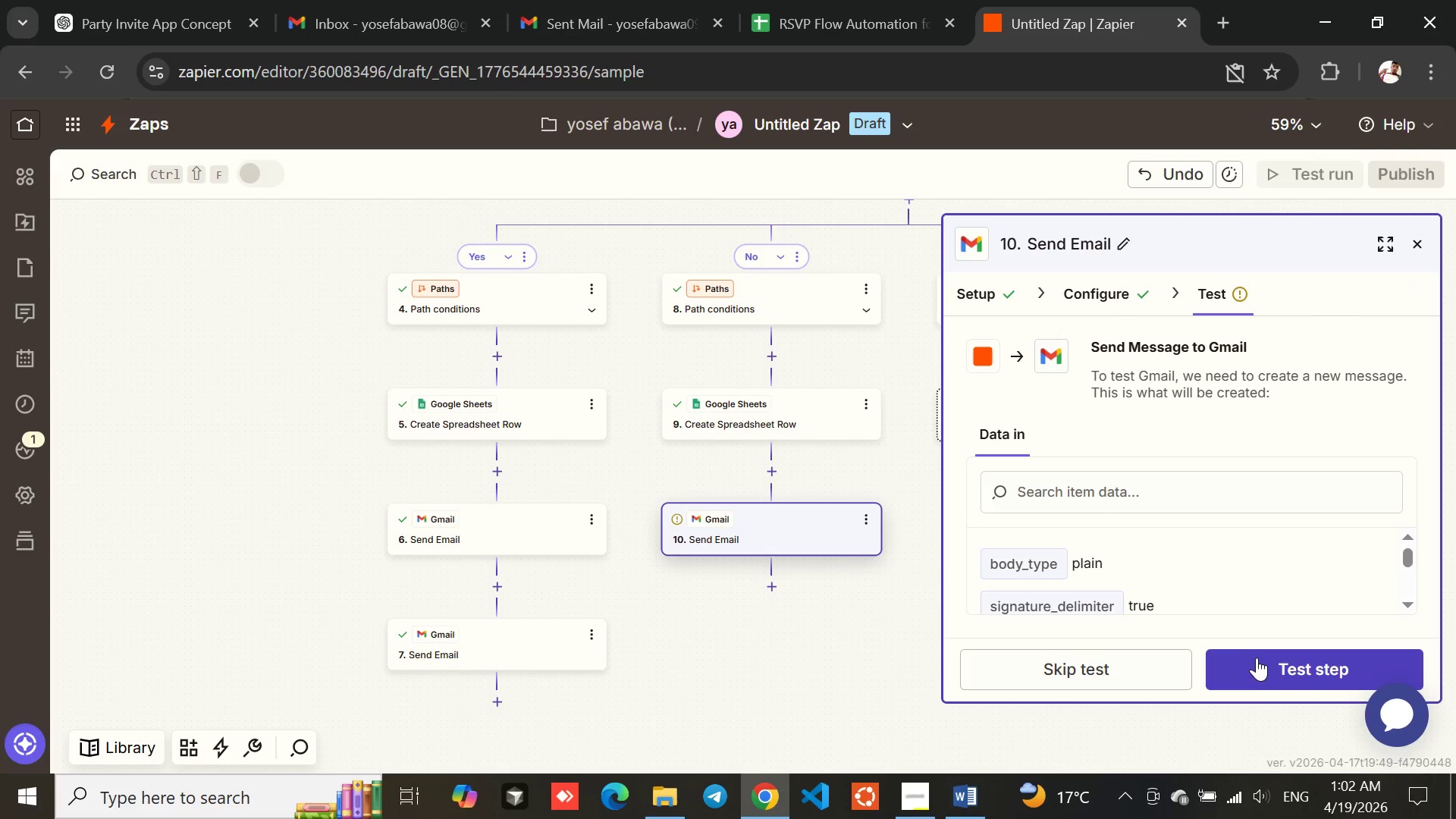 
wait(7.41)
 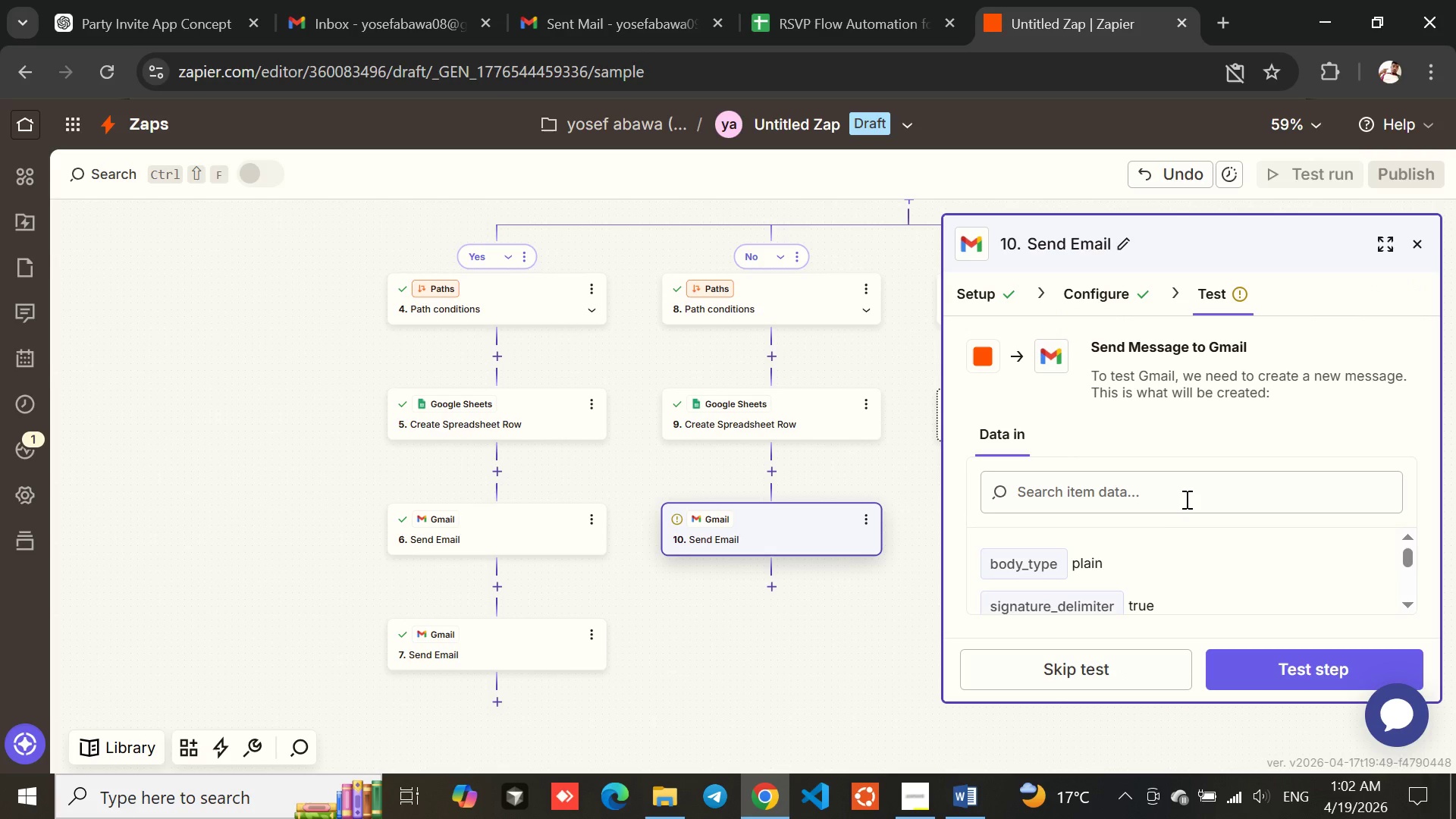 
left_click([1258, 662])
 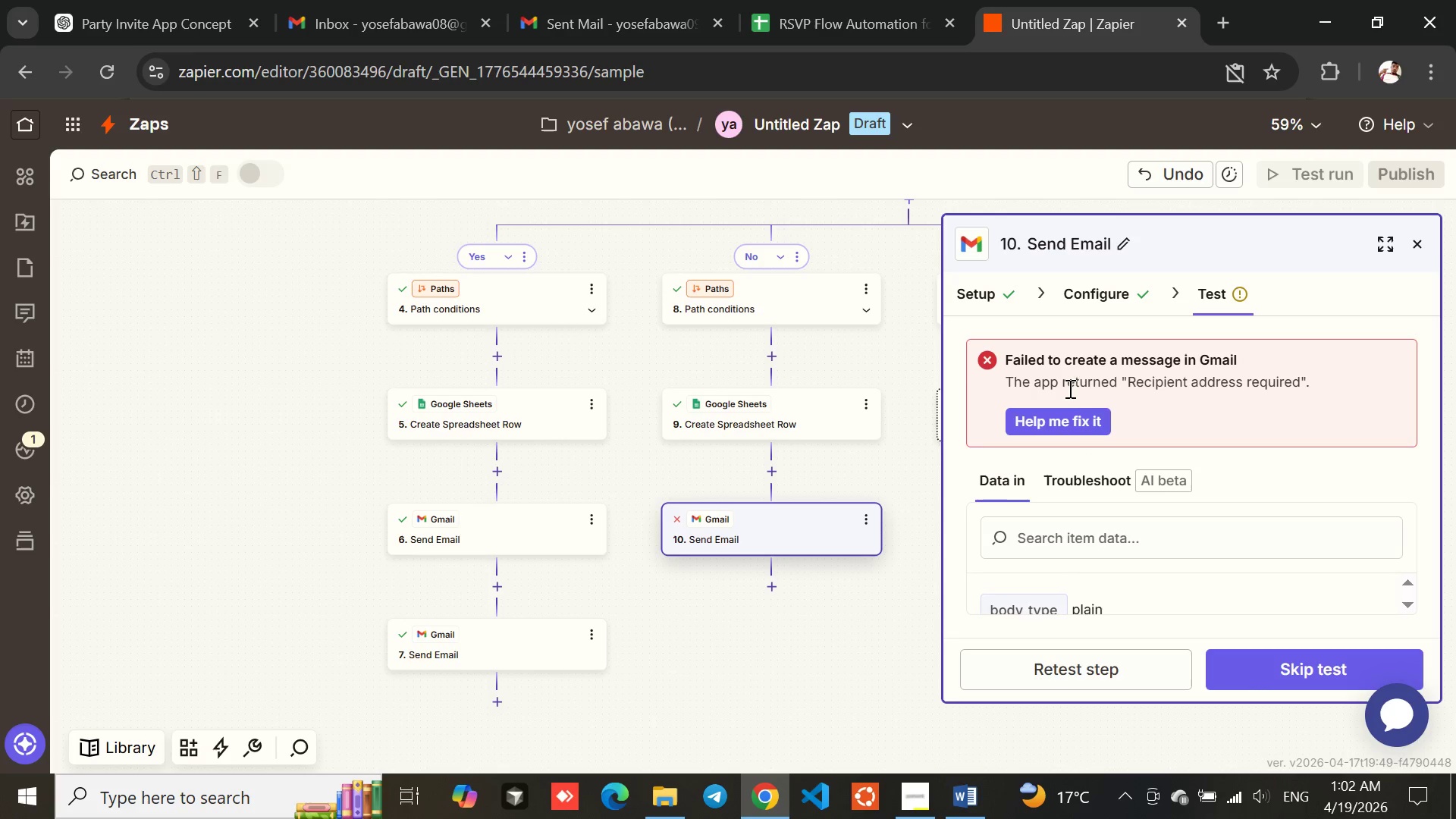 
wait(11.05)
 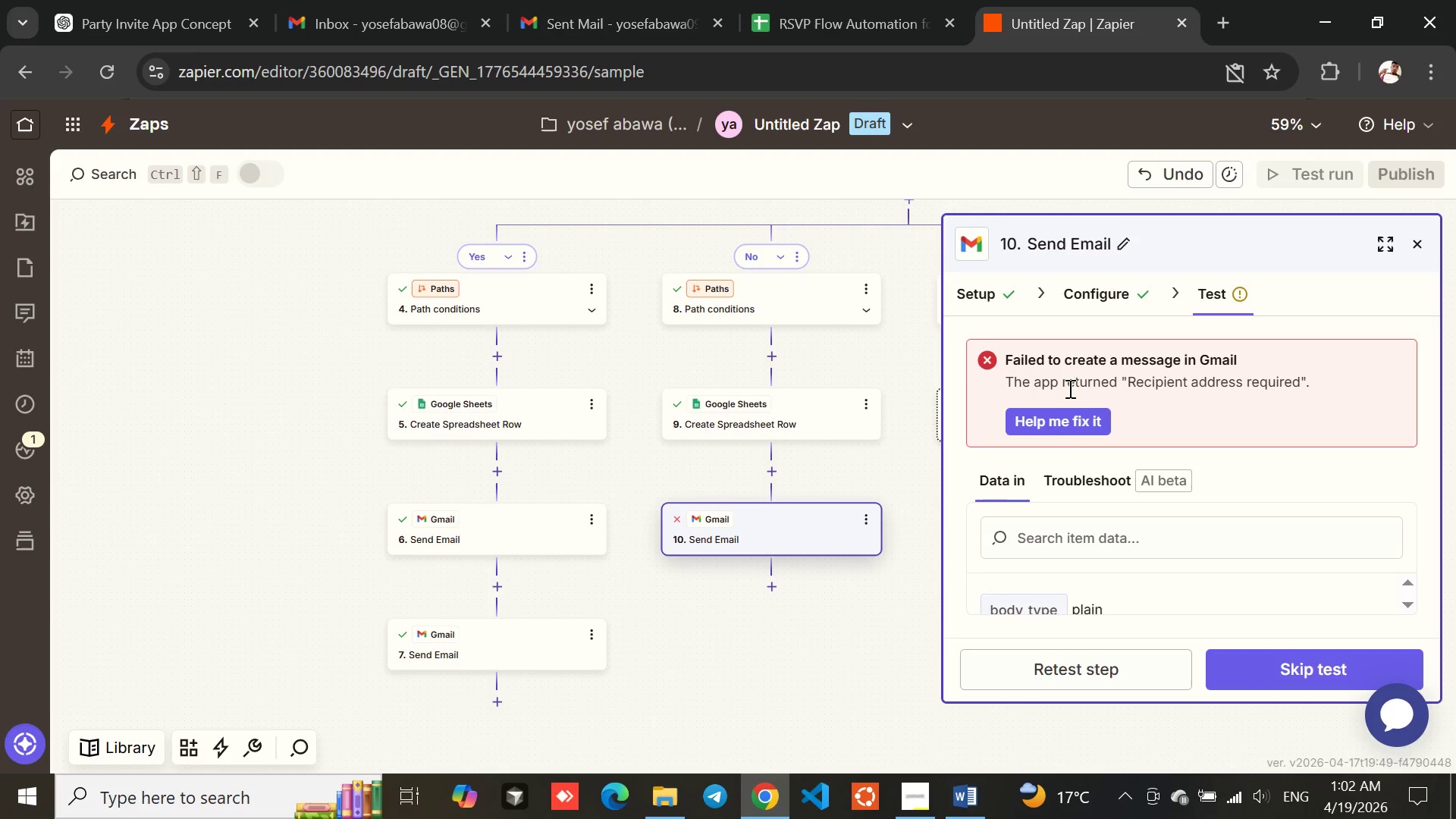 
left_click([1056, 417])
 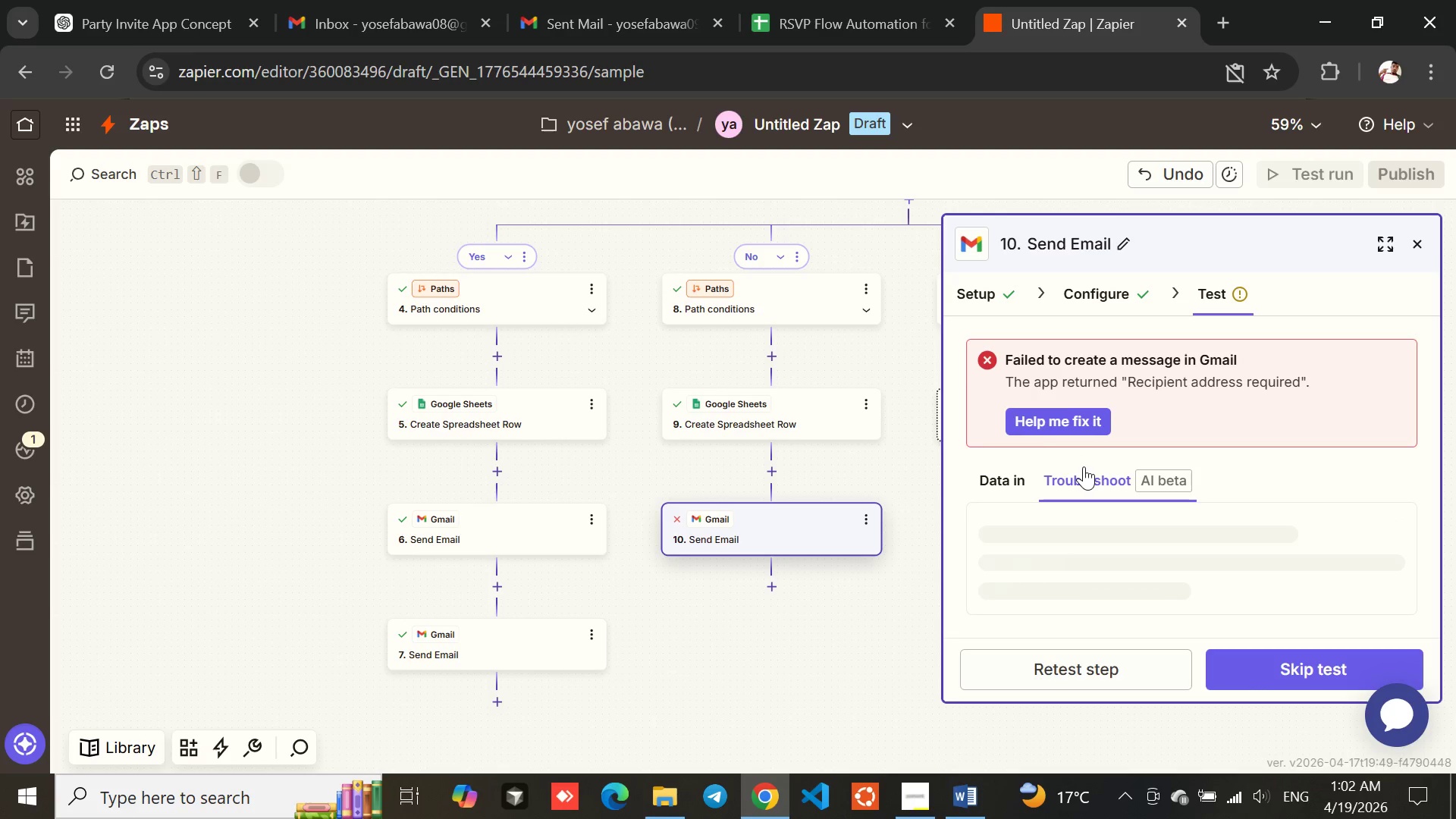 
mouse_move([1100, 528])
 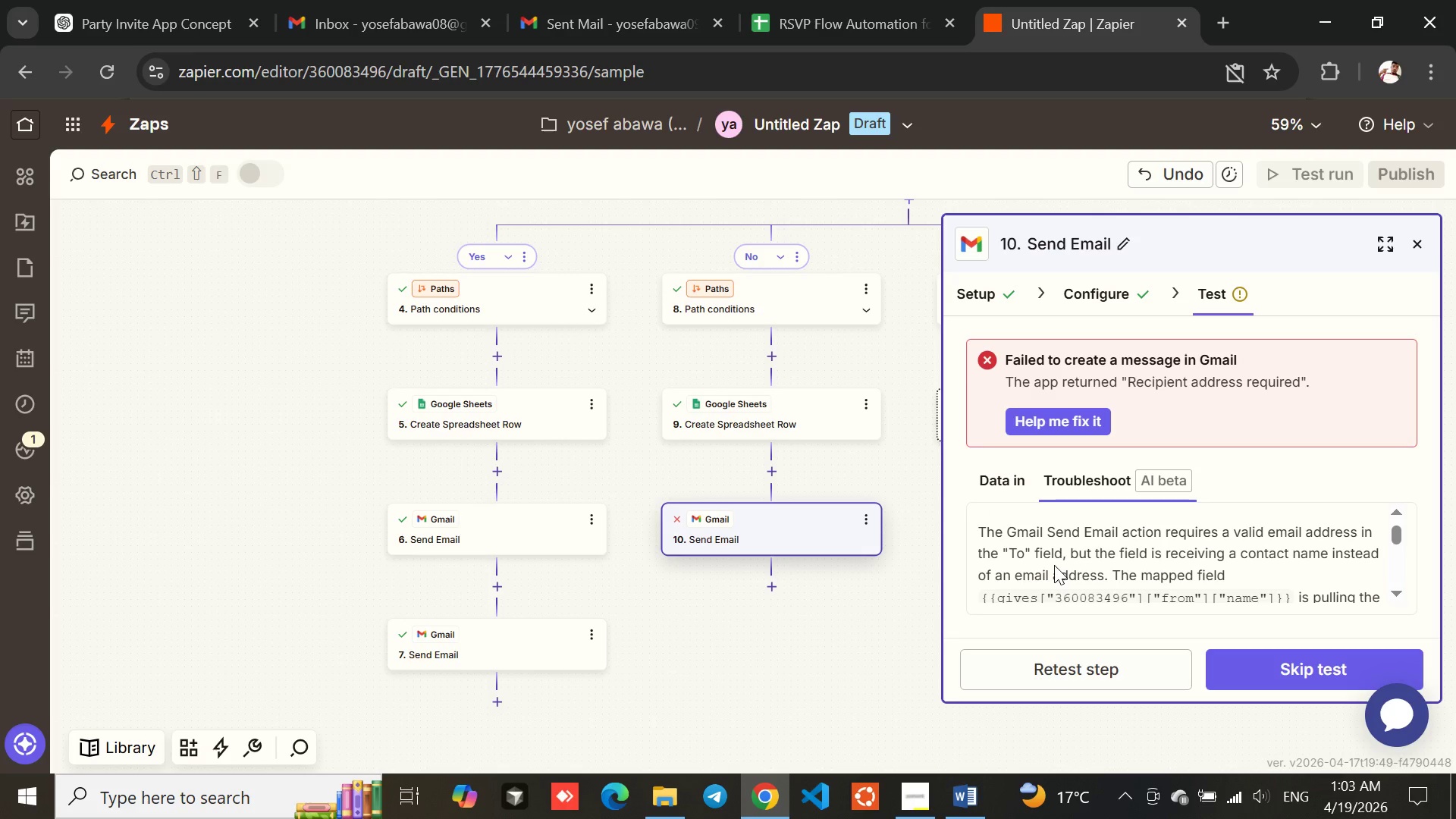 
wait(31.01)
 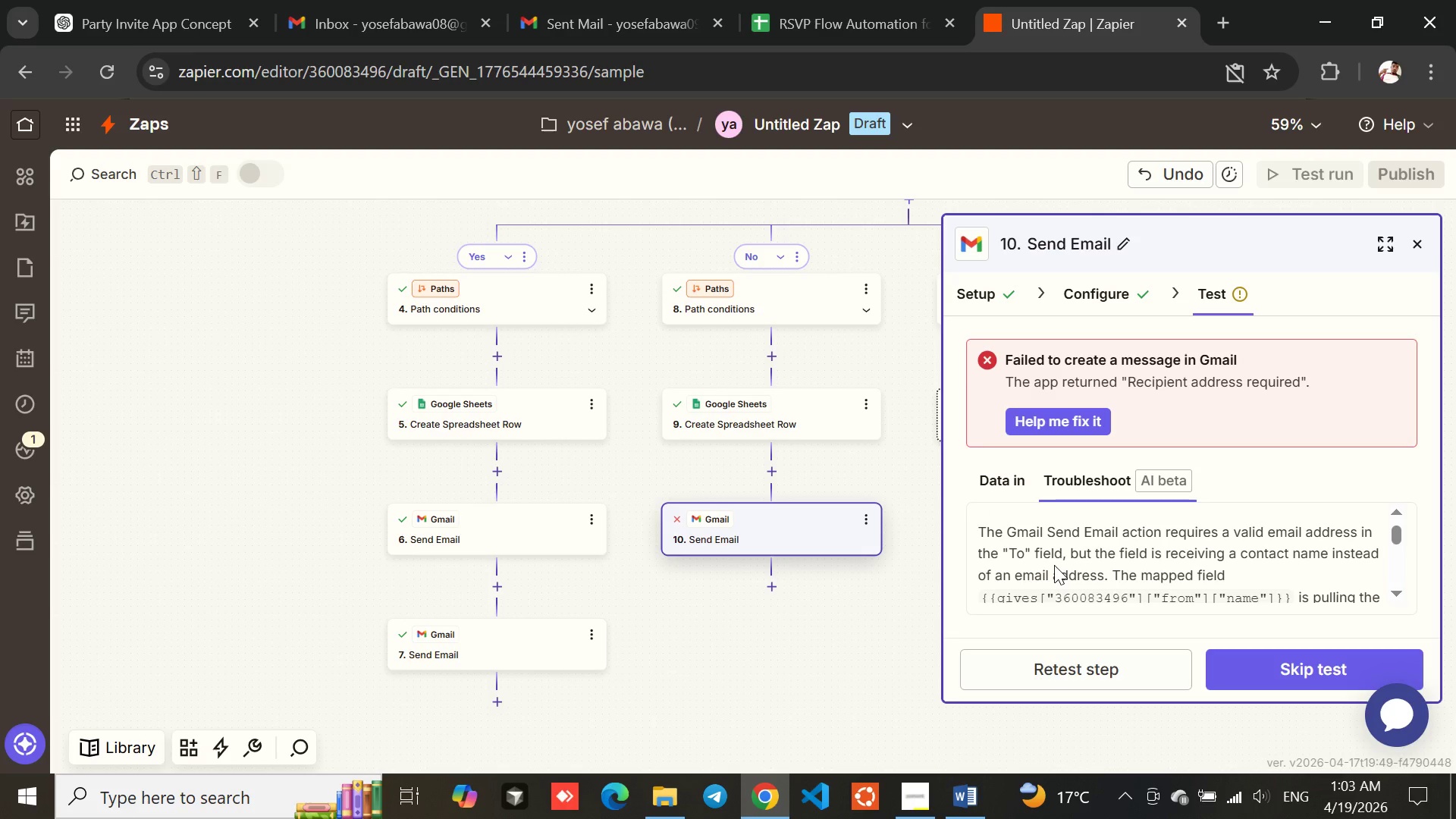 
right_click([1054, 565])
 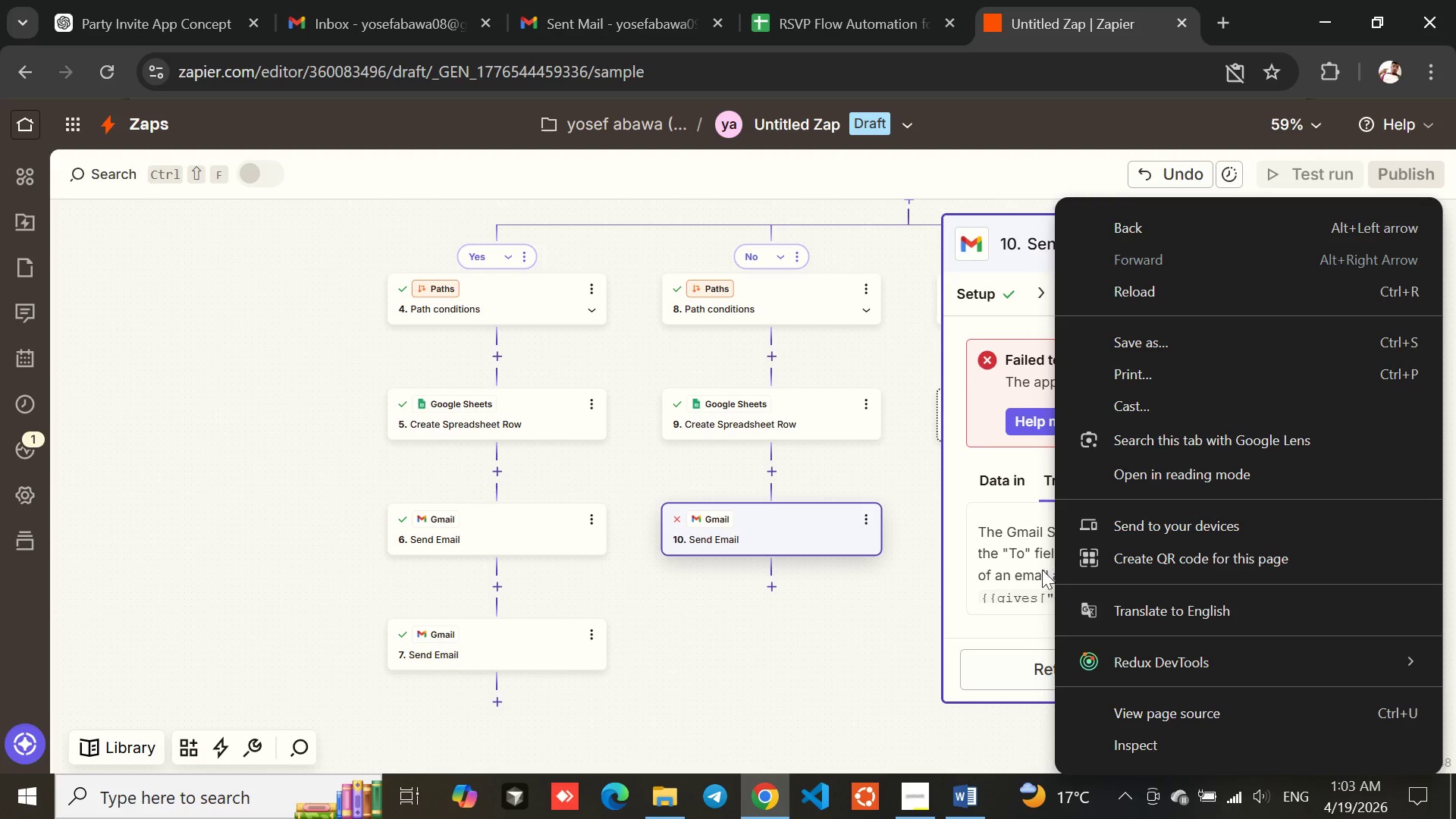 
left_click([882, 618])
 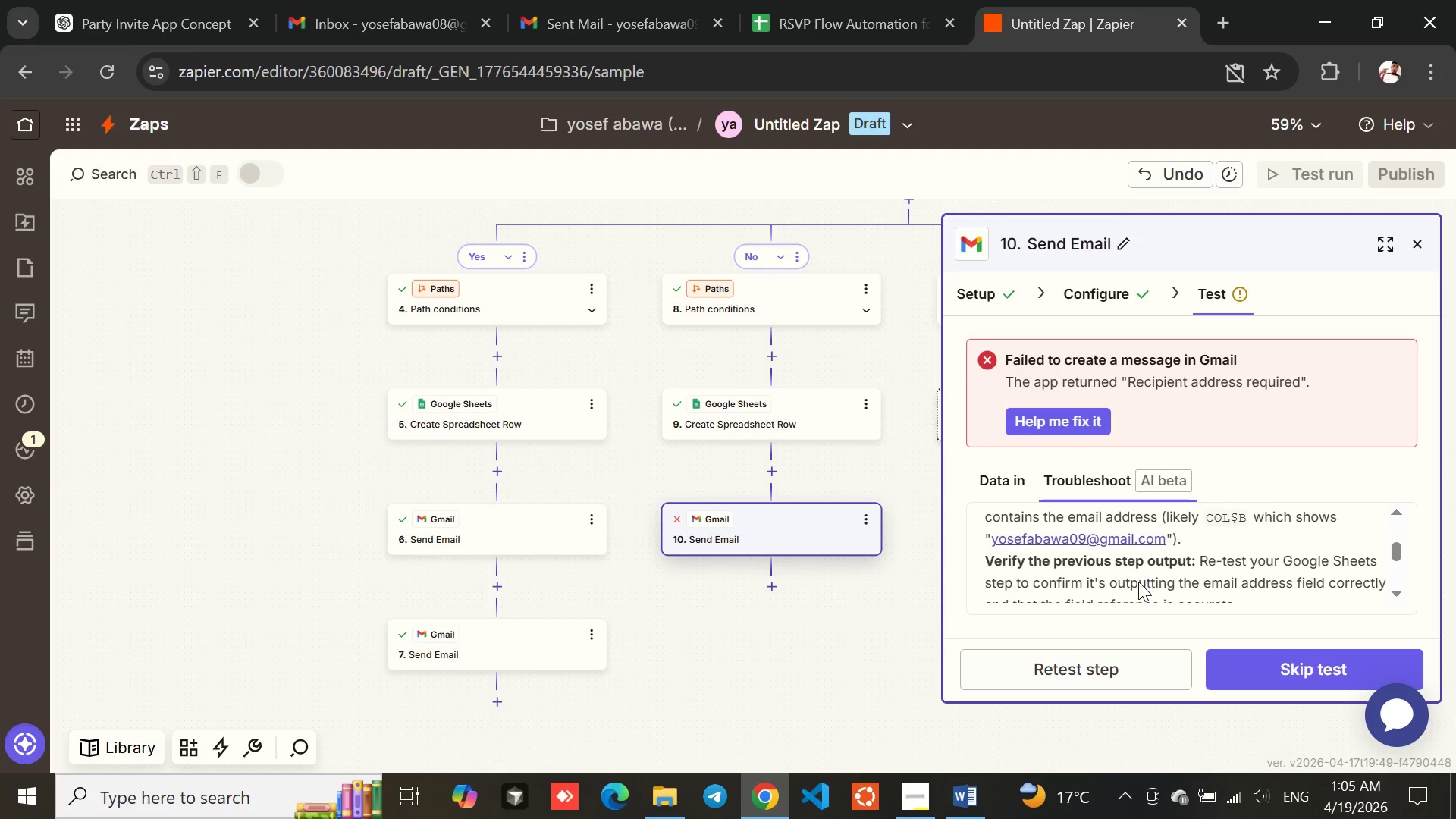 
wait(88.03)
 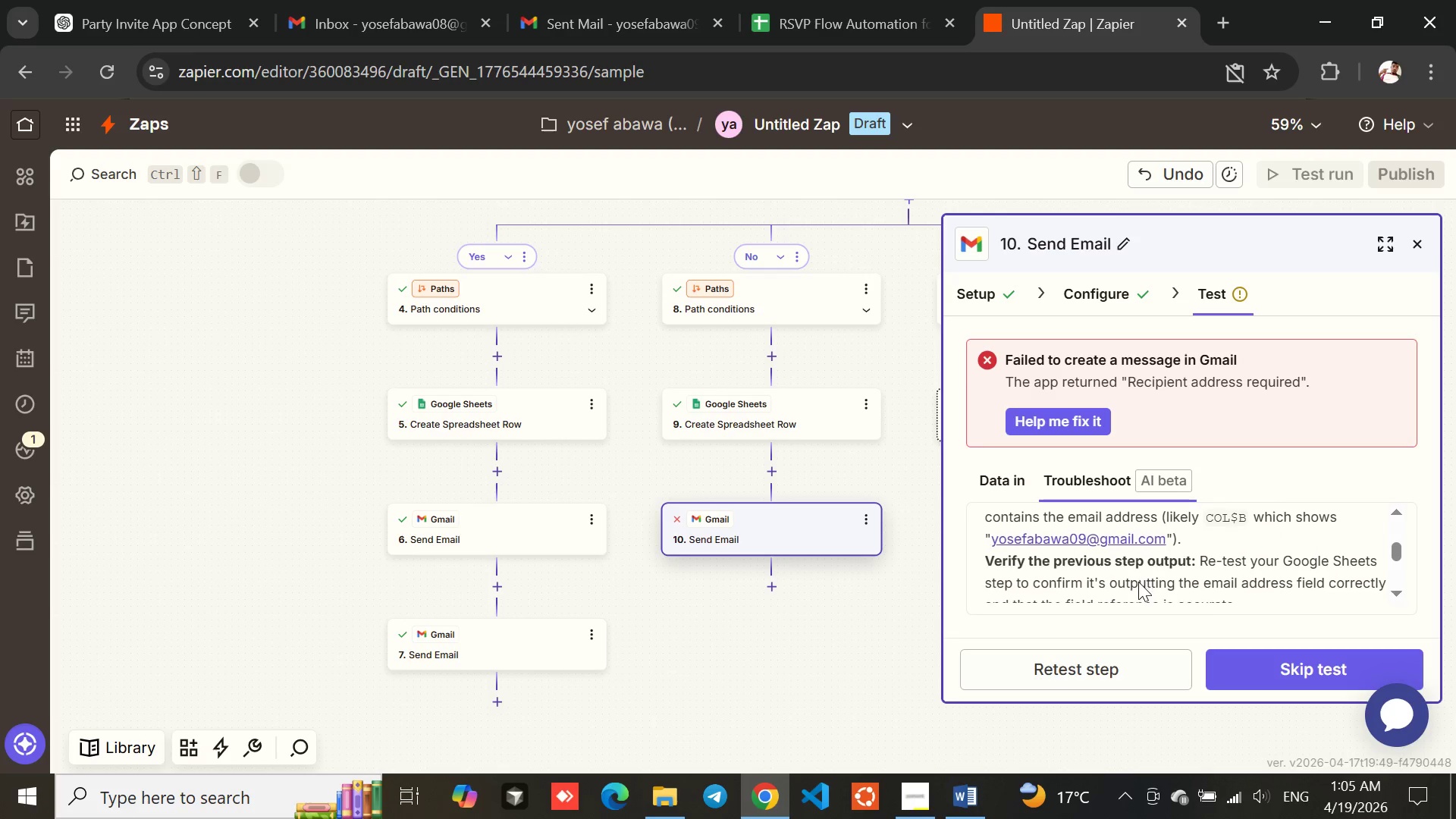 
left_click([1096, 291])
 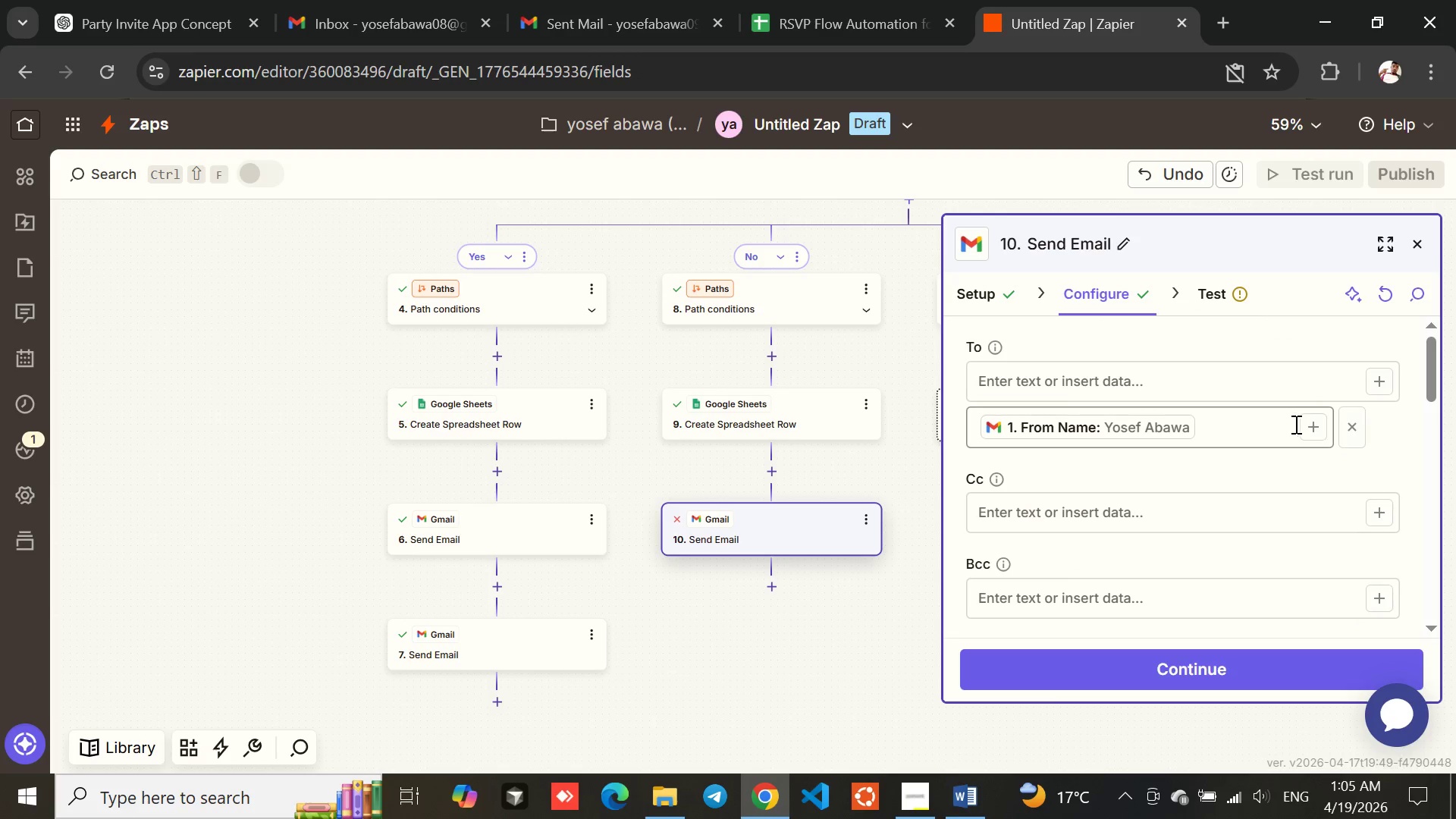 
left_click([1343, 435])
 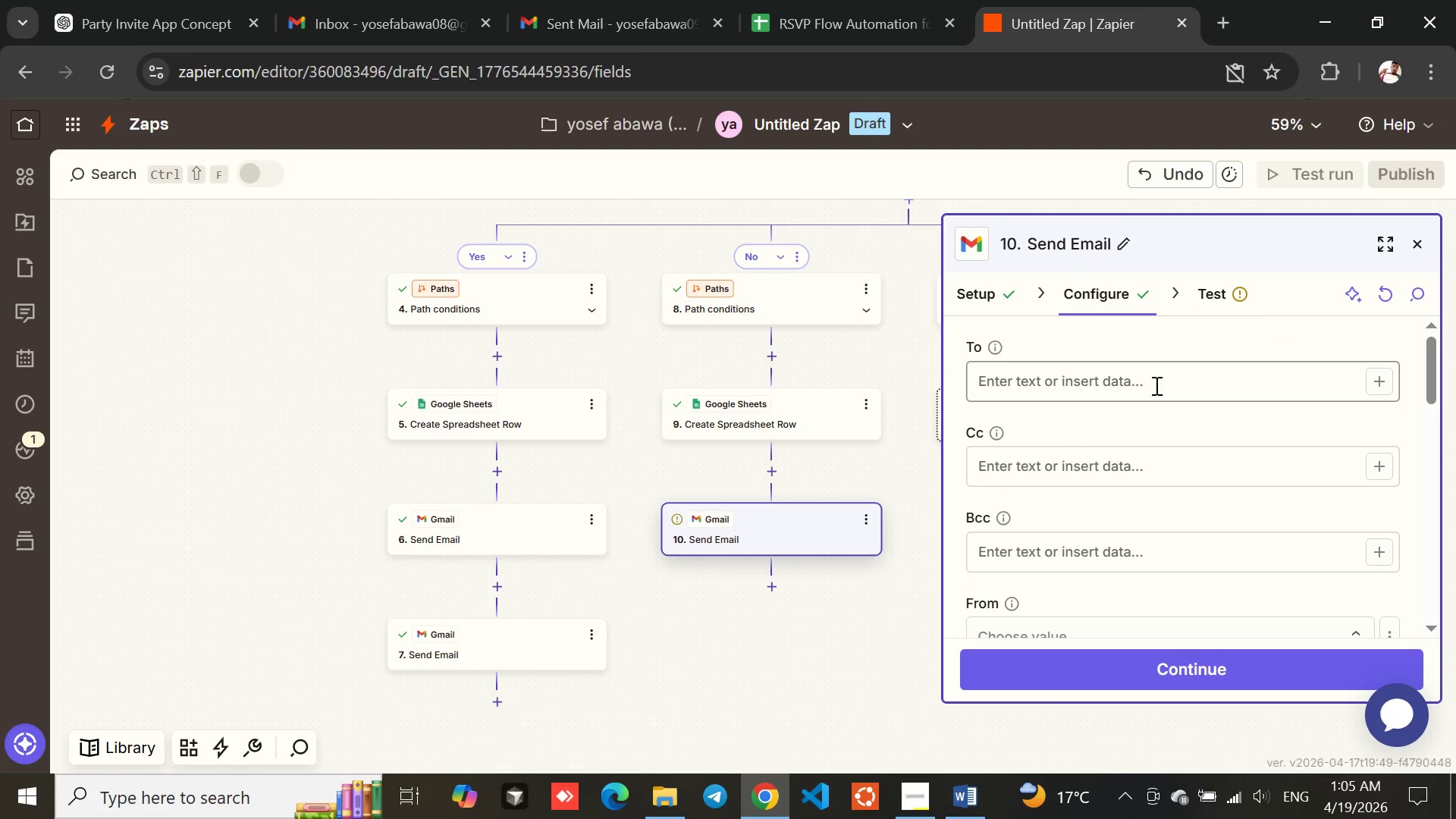 
left_click([1143, 382])
 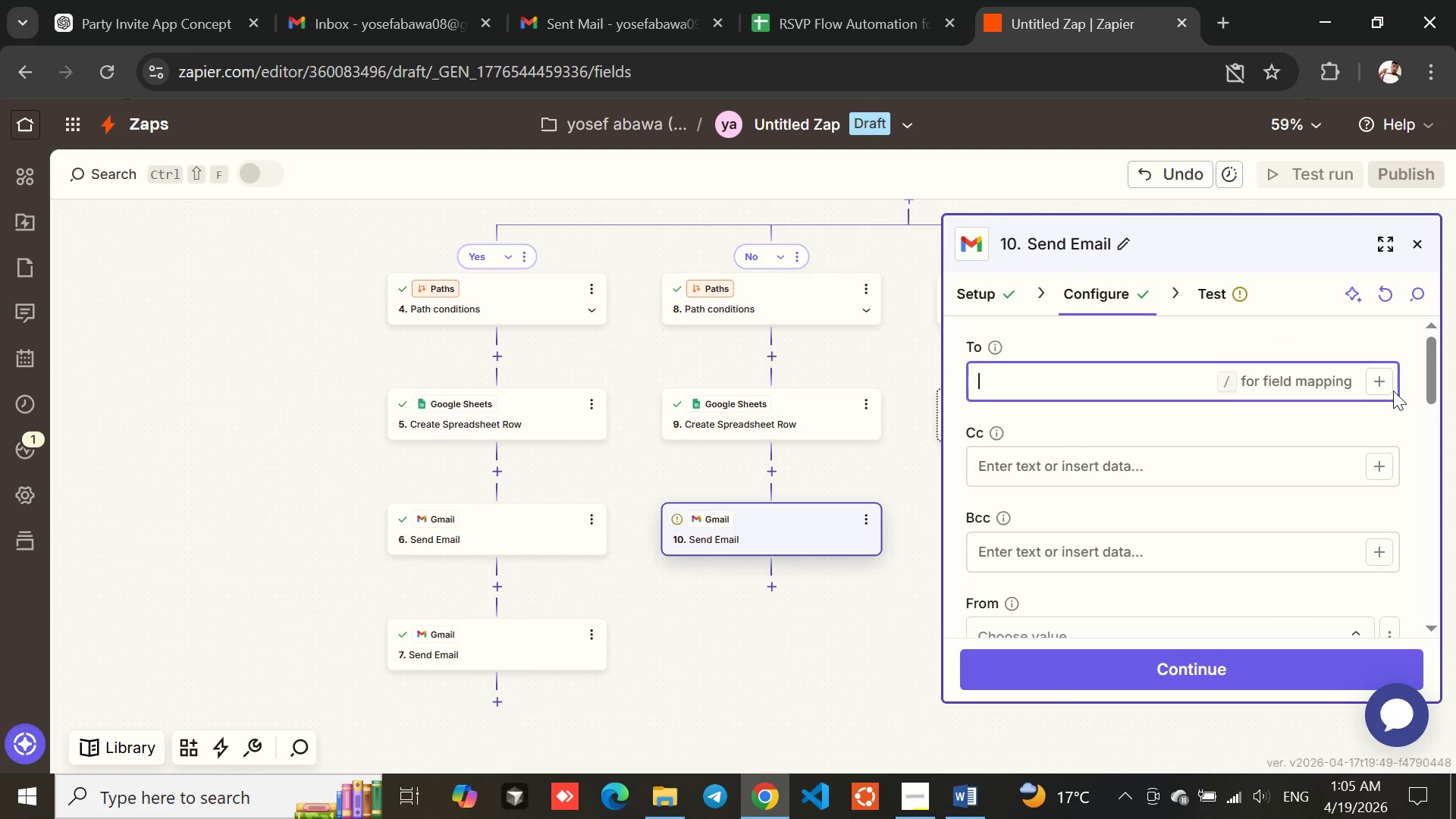 
left_click([1380, 381])
 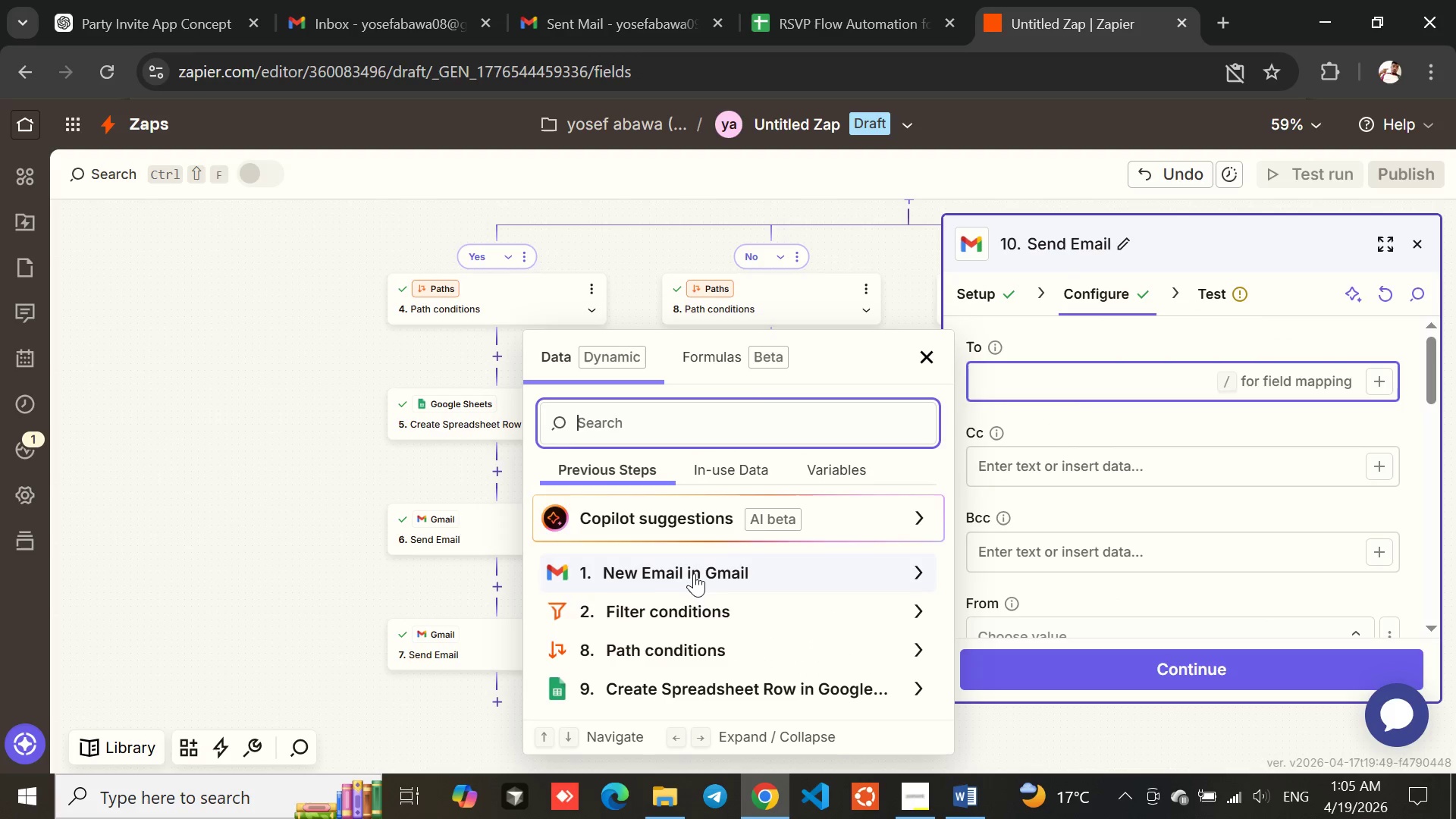 
left_click([665, 571])
 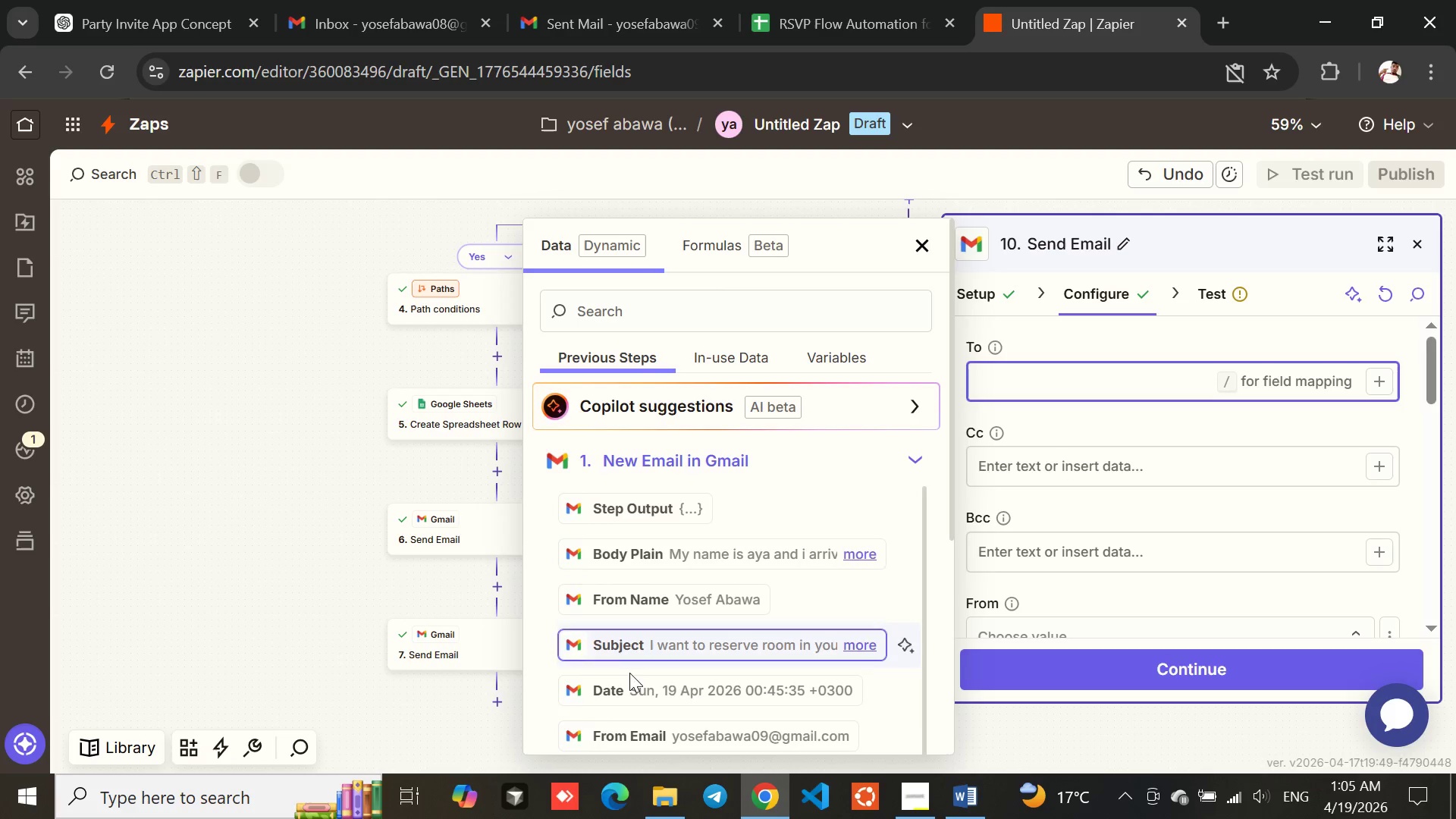 
left_click([629, 726])
 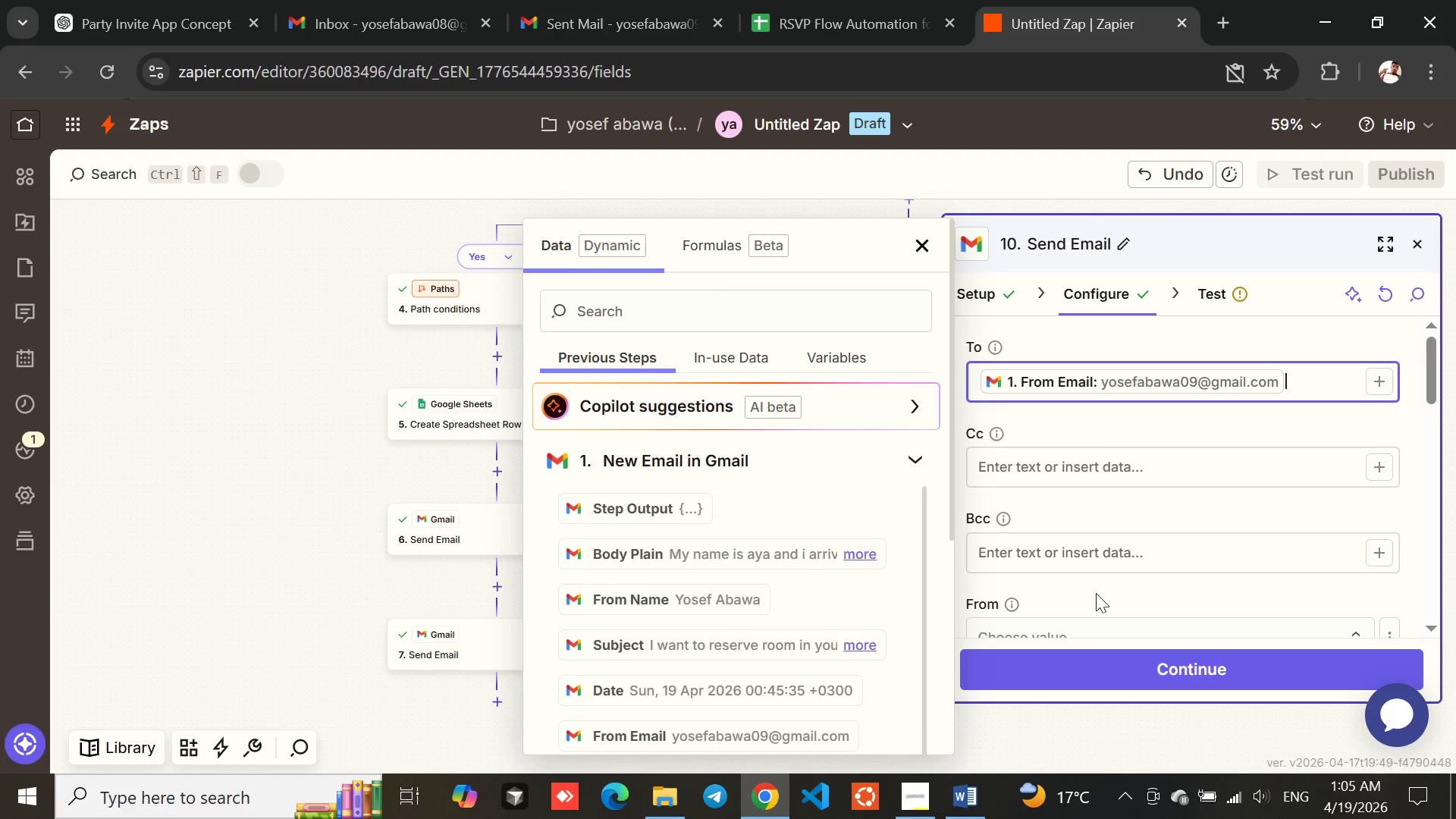 
left_click([1100, 648])
 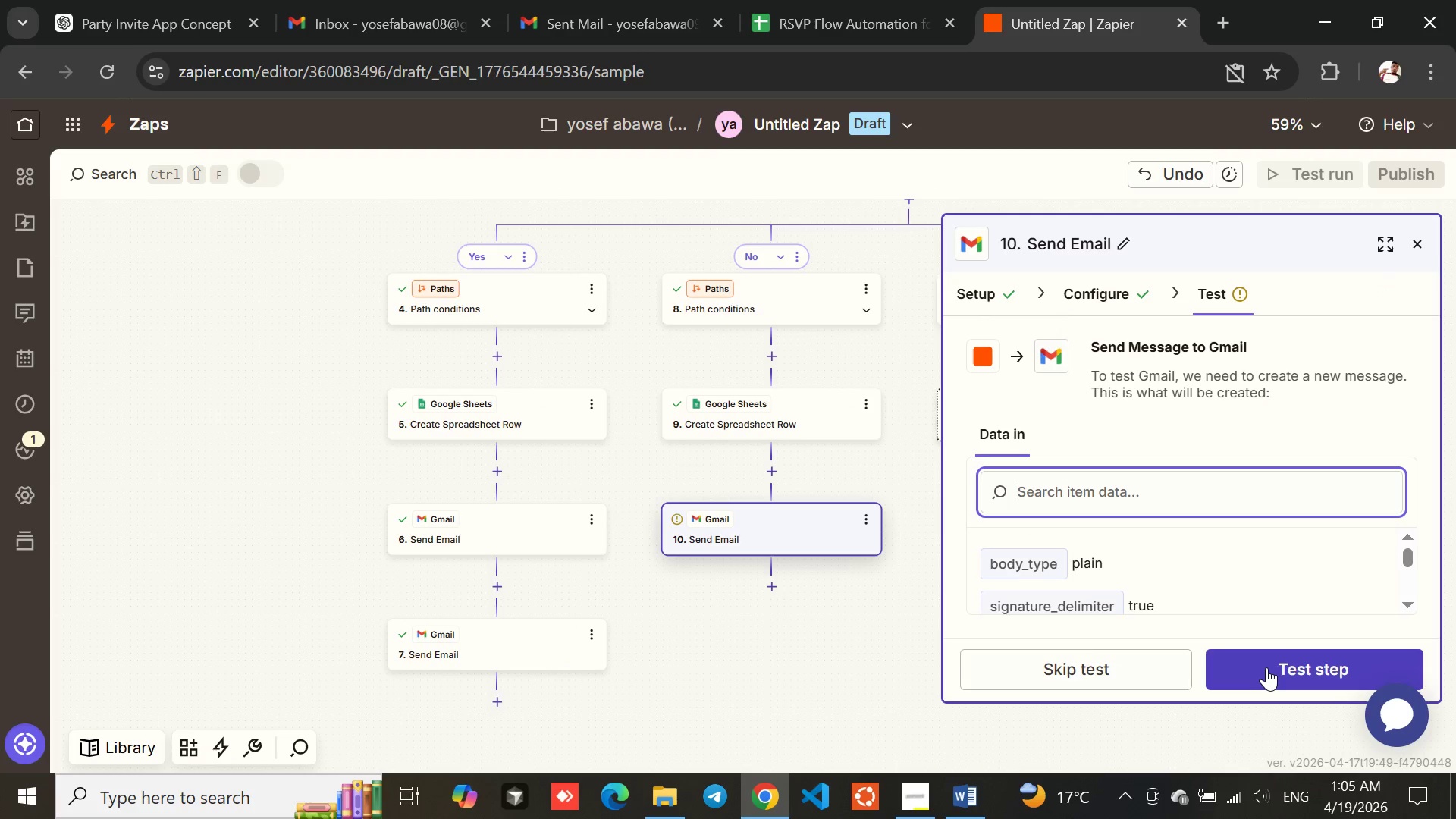 
left_click([1266, 667])
 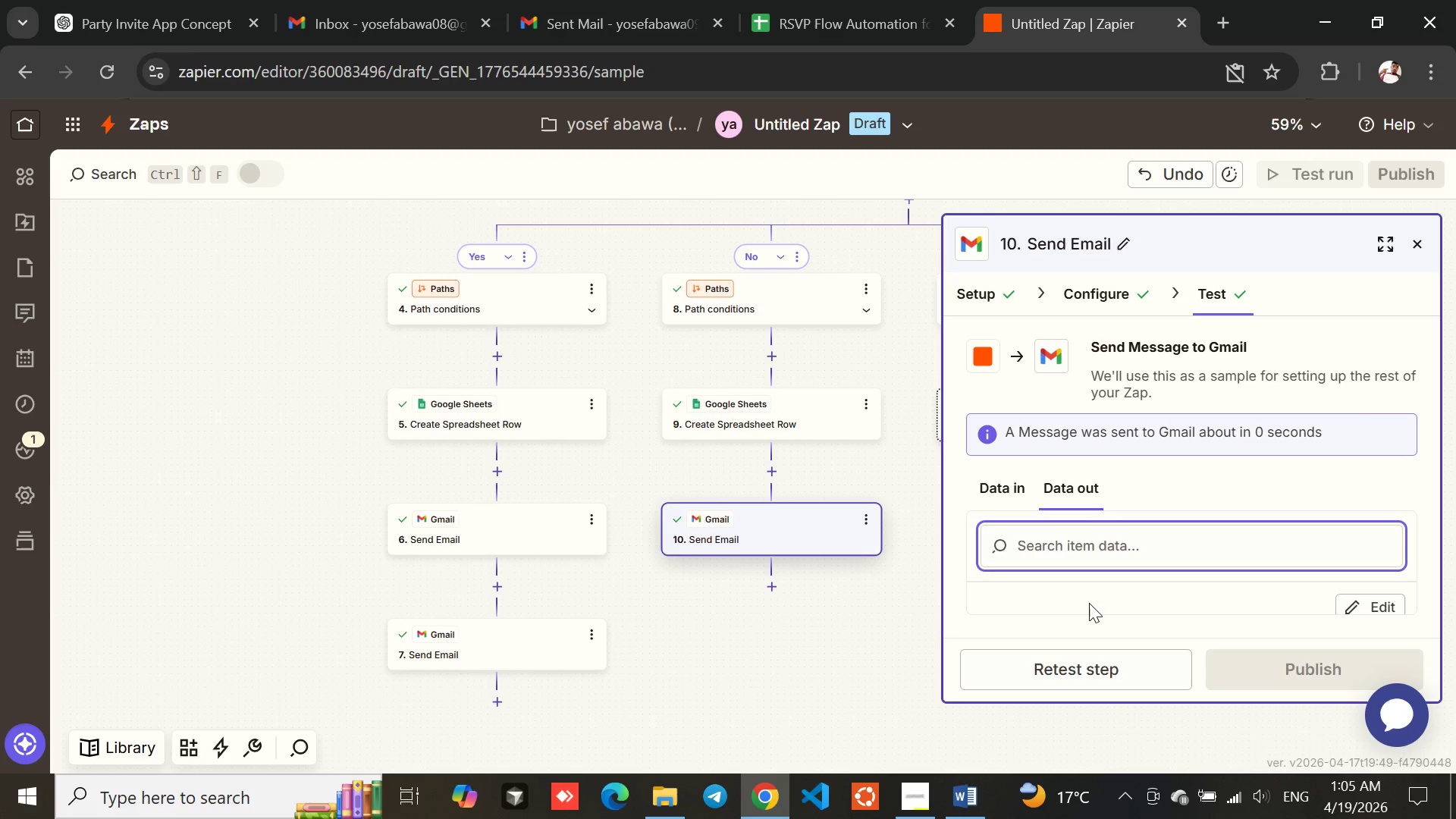 
wait(6.16)
 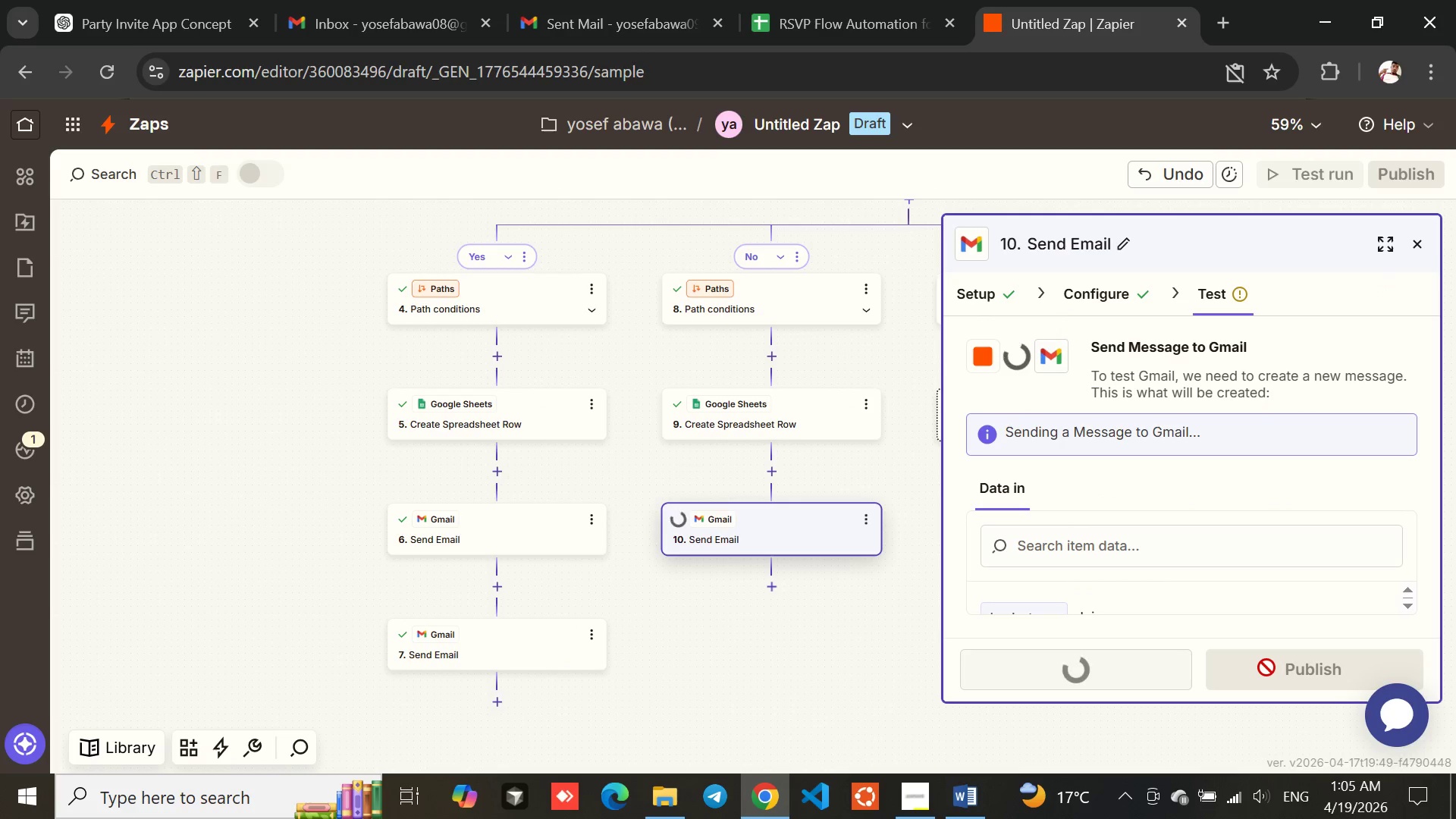 
left_click_drag(start_coordinate=[728, 421], to_coordinate=[725, 413])
 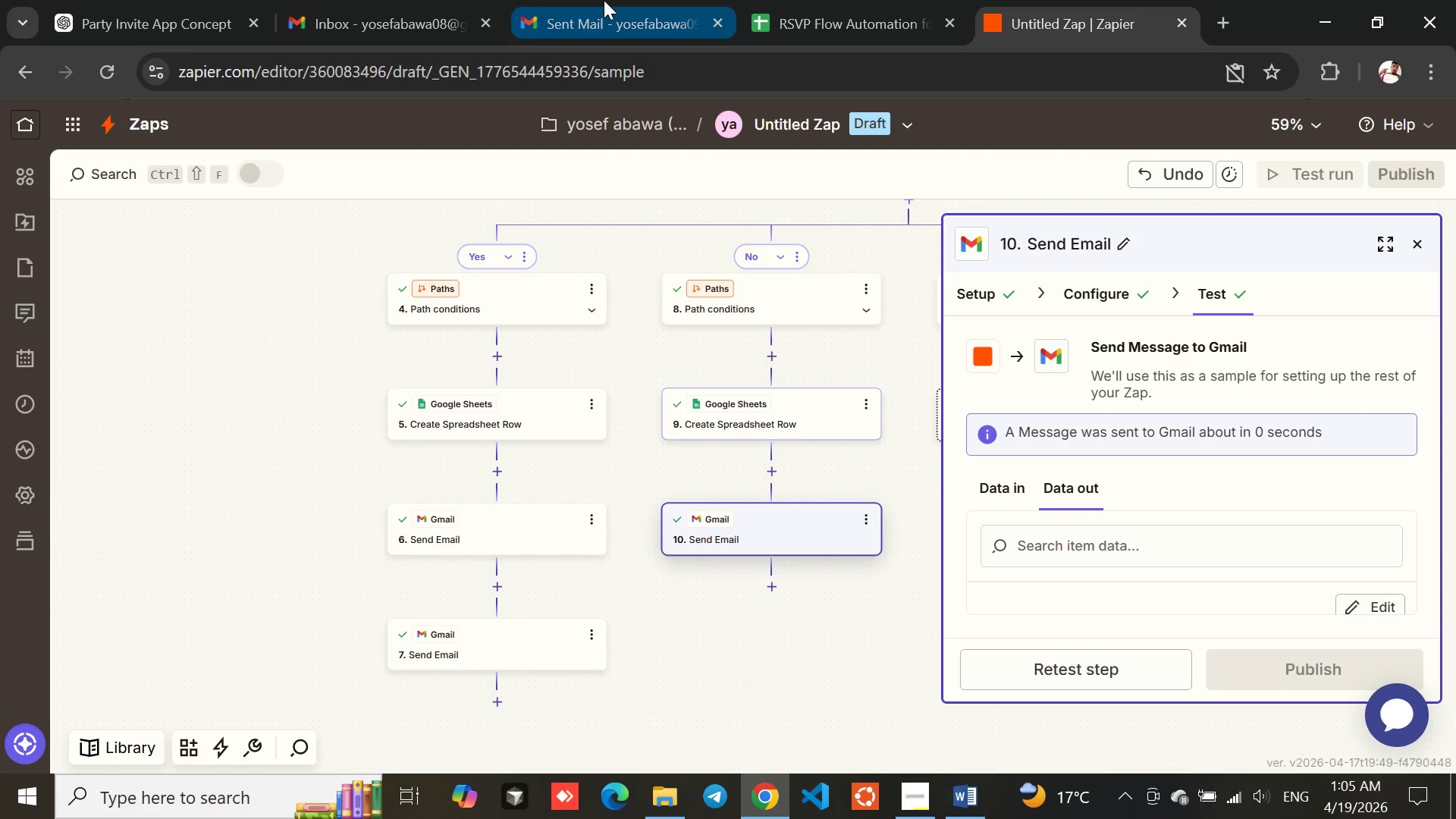 
left_click([604, 0])
 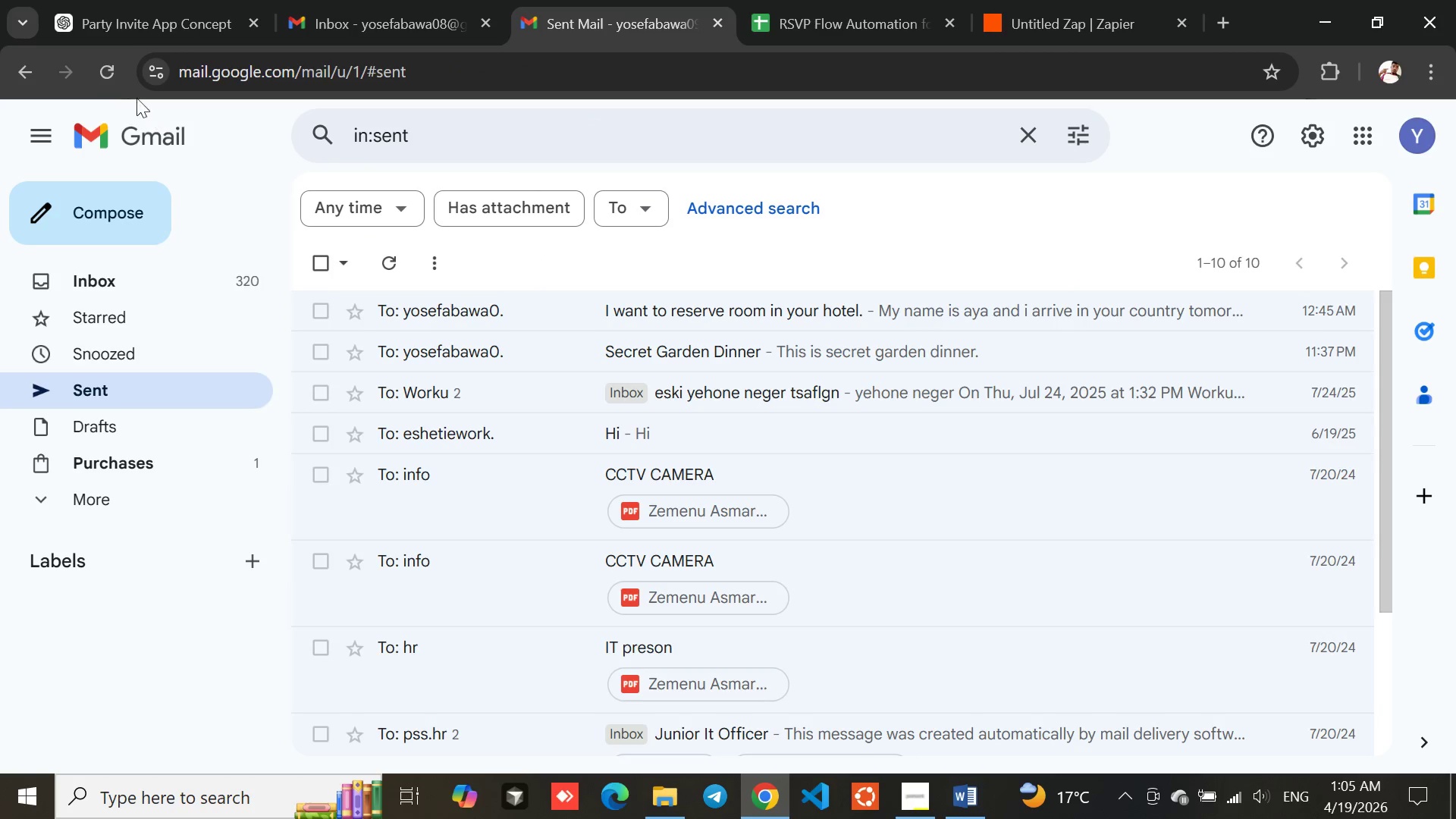 
left_click([111, 76])
 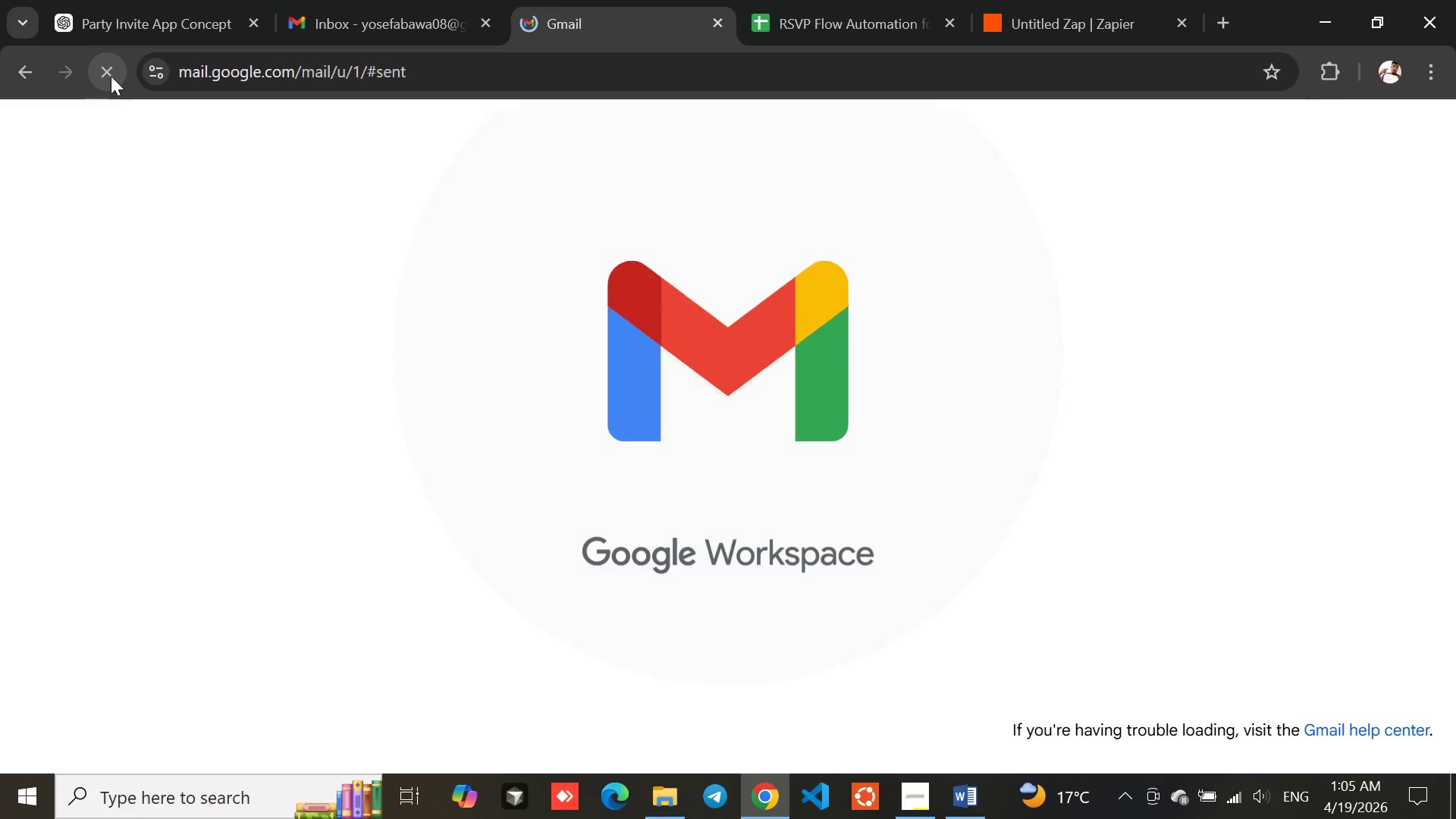 
mouse_move([228, 249])
 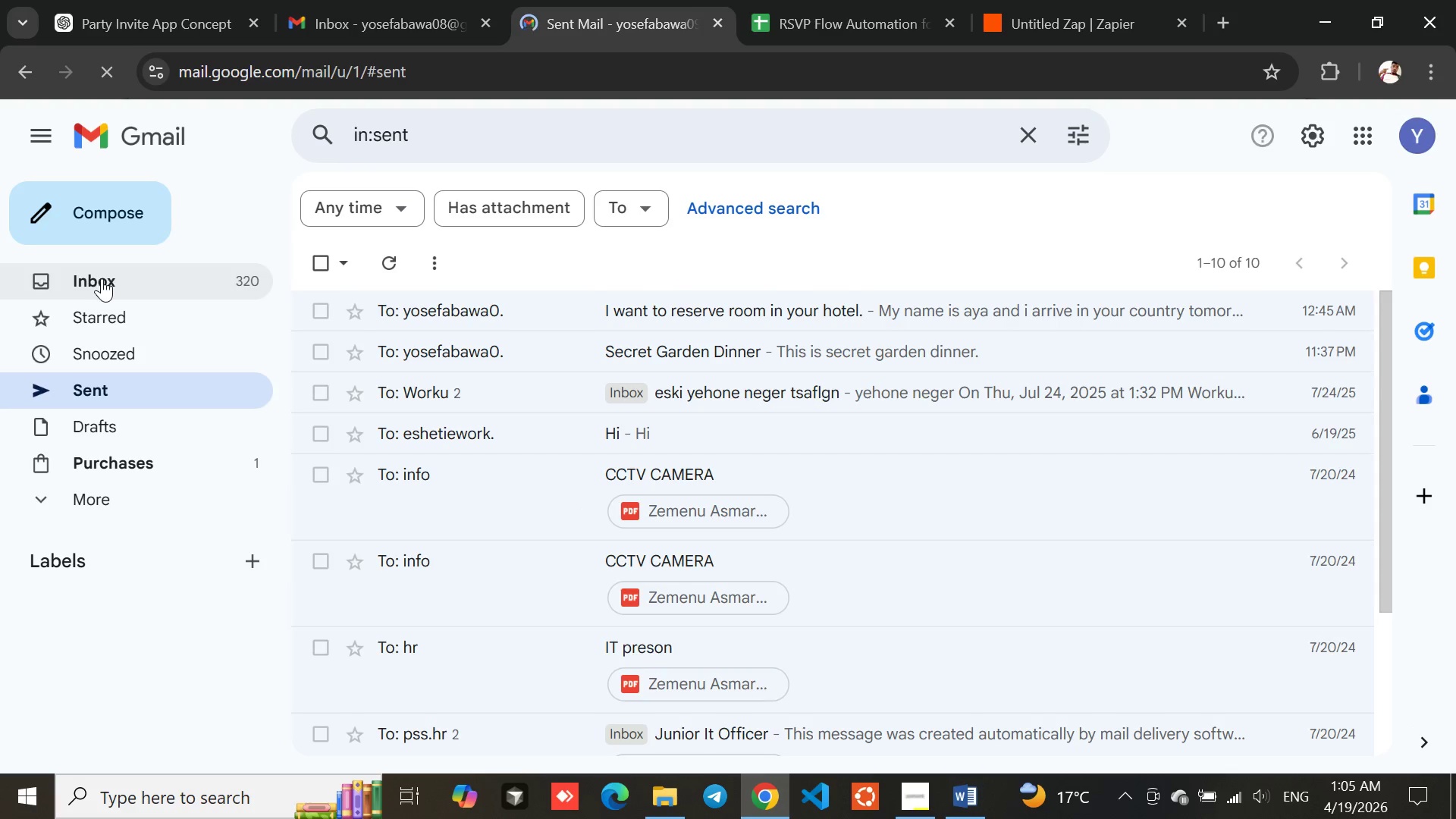 
left_click([102, 278])
 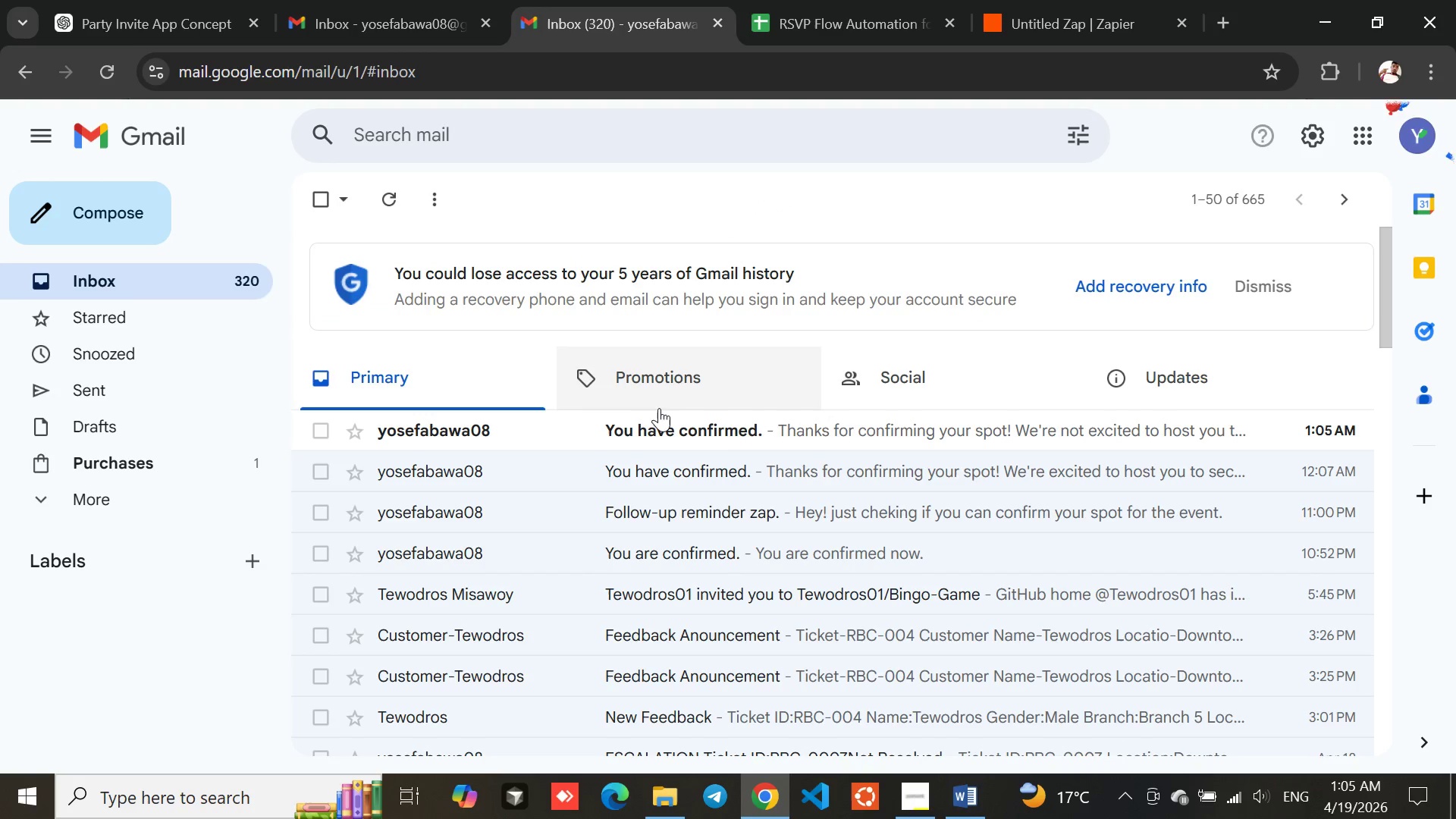 
left_click([638, 438])
 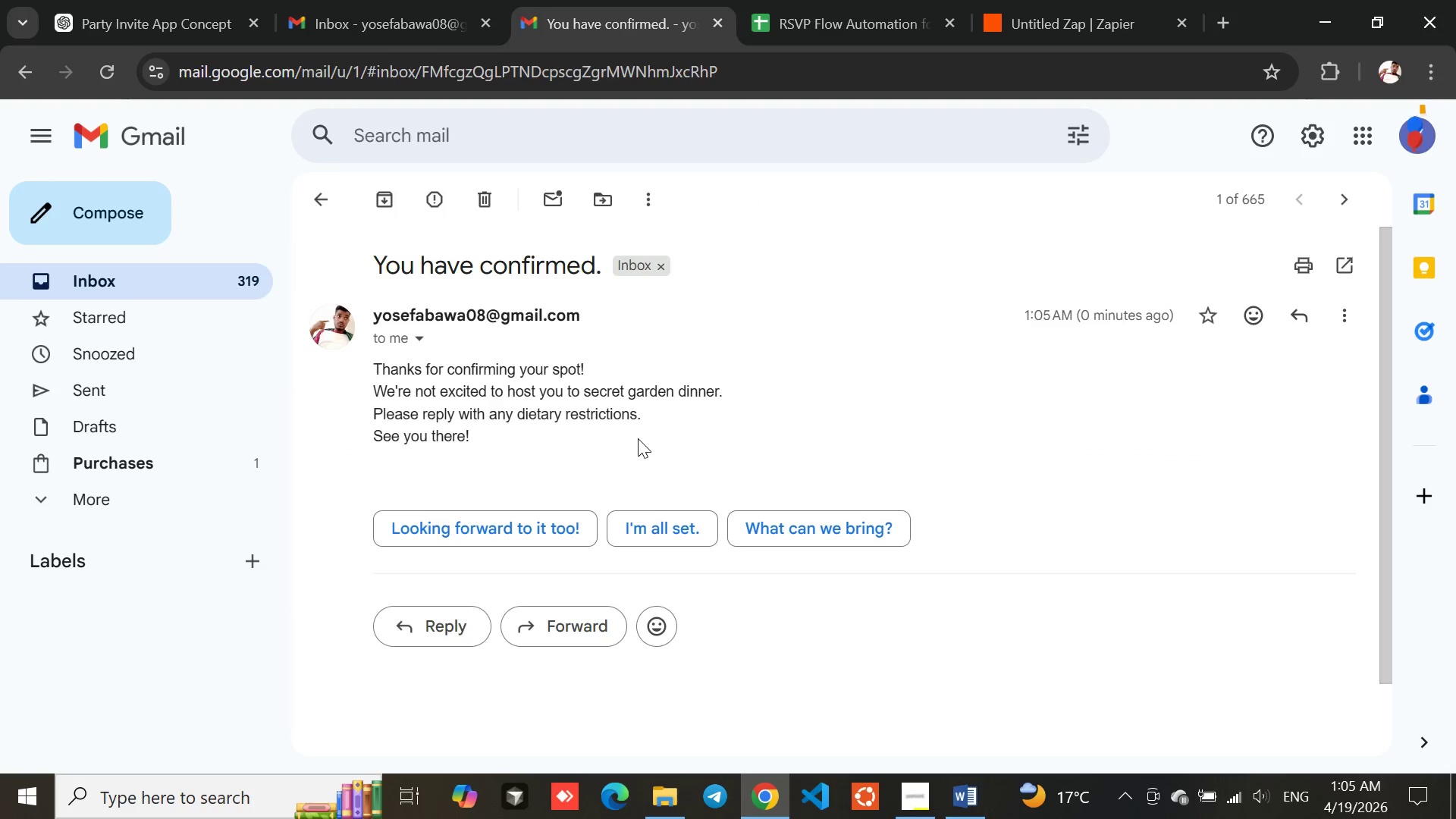 
key(Meta+MetaLeft)
 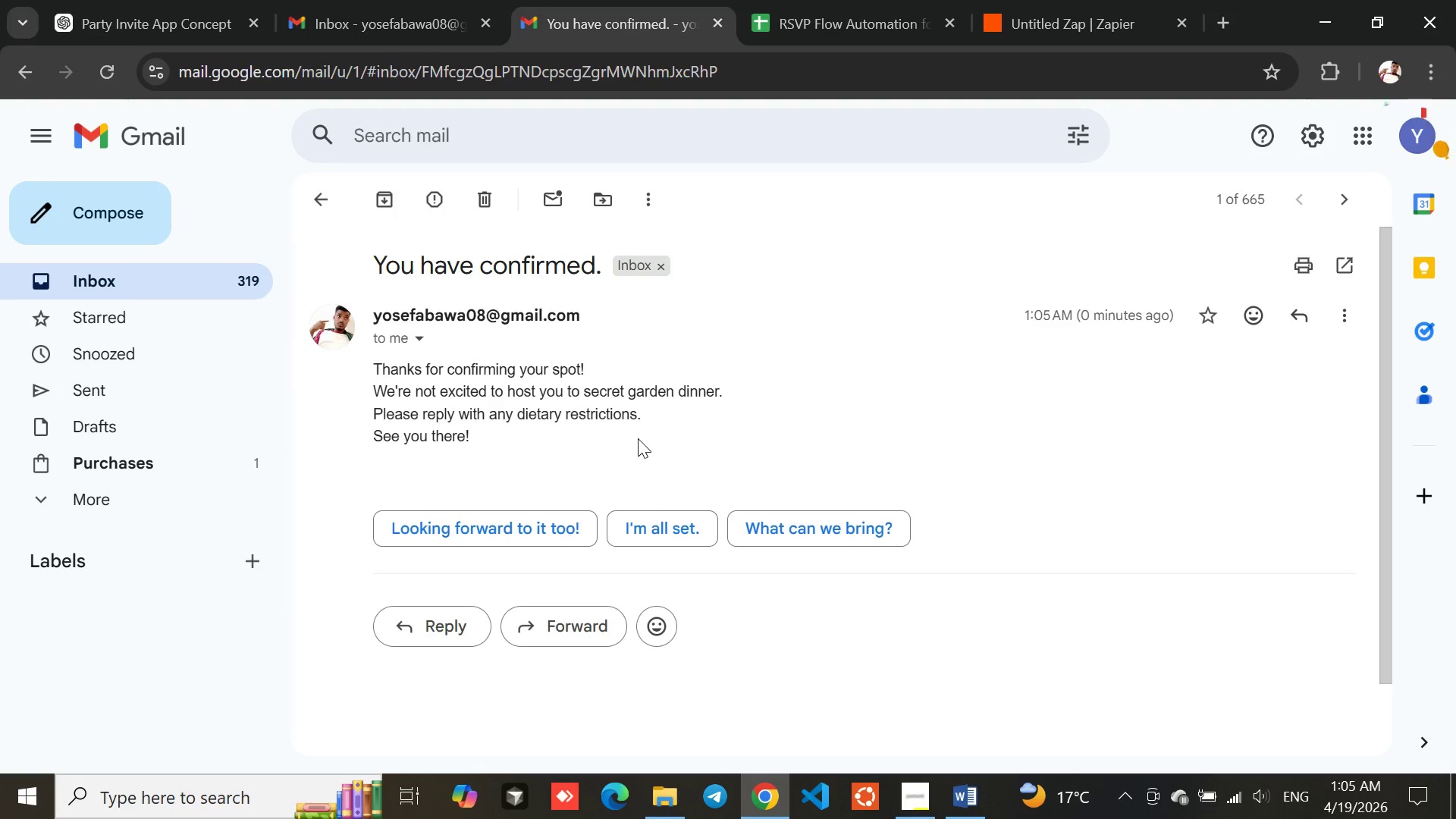 
key(Meta+PrintScreen)
 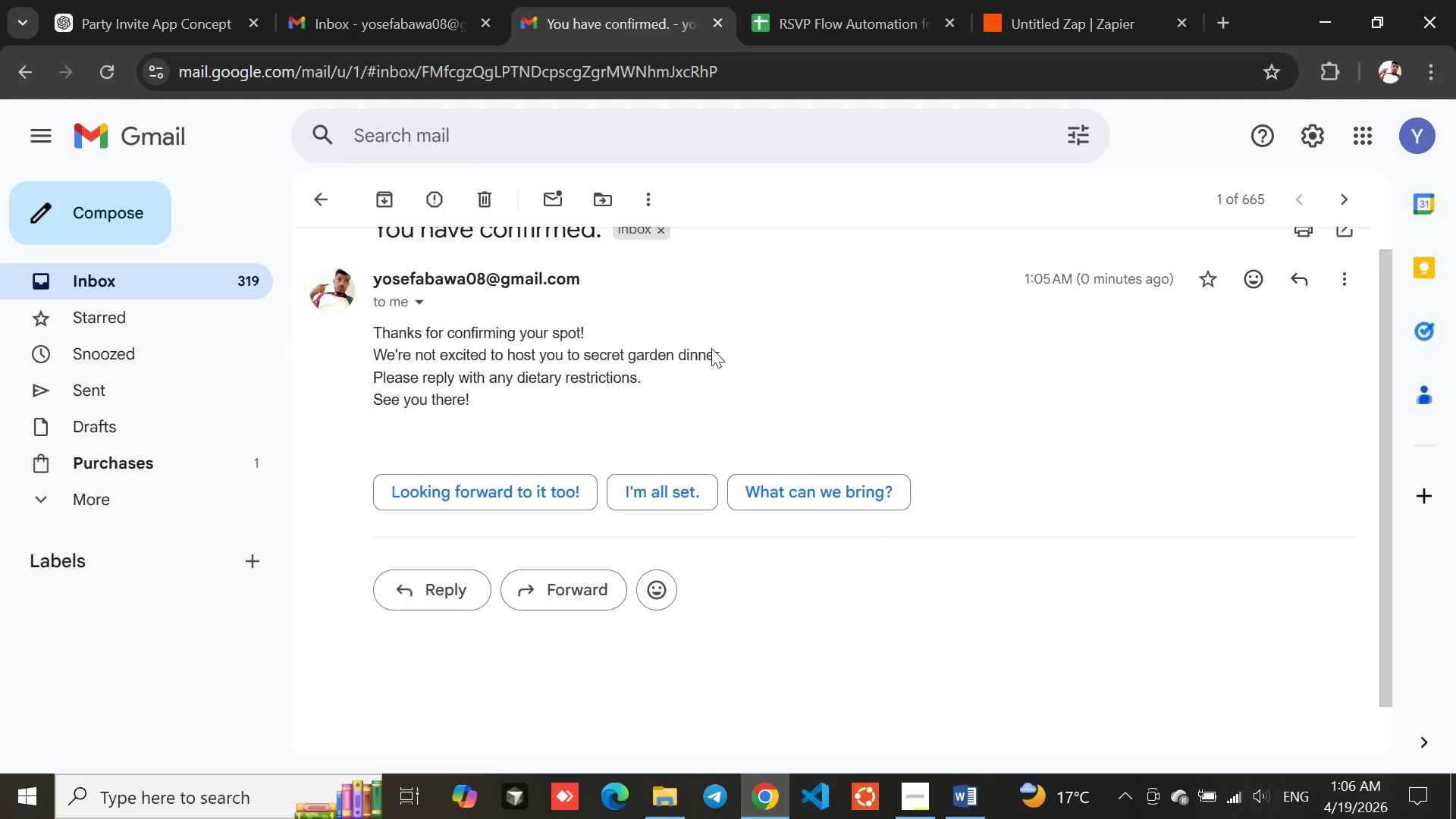 
wait(59.08)
 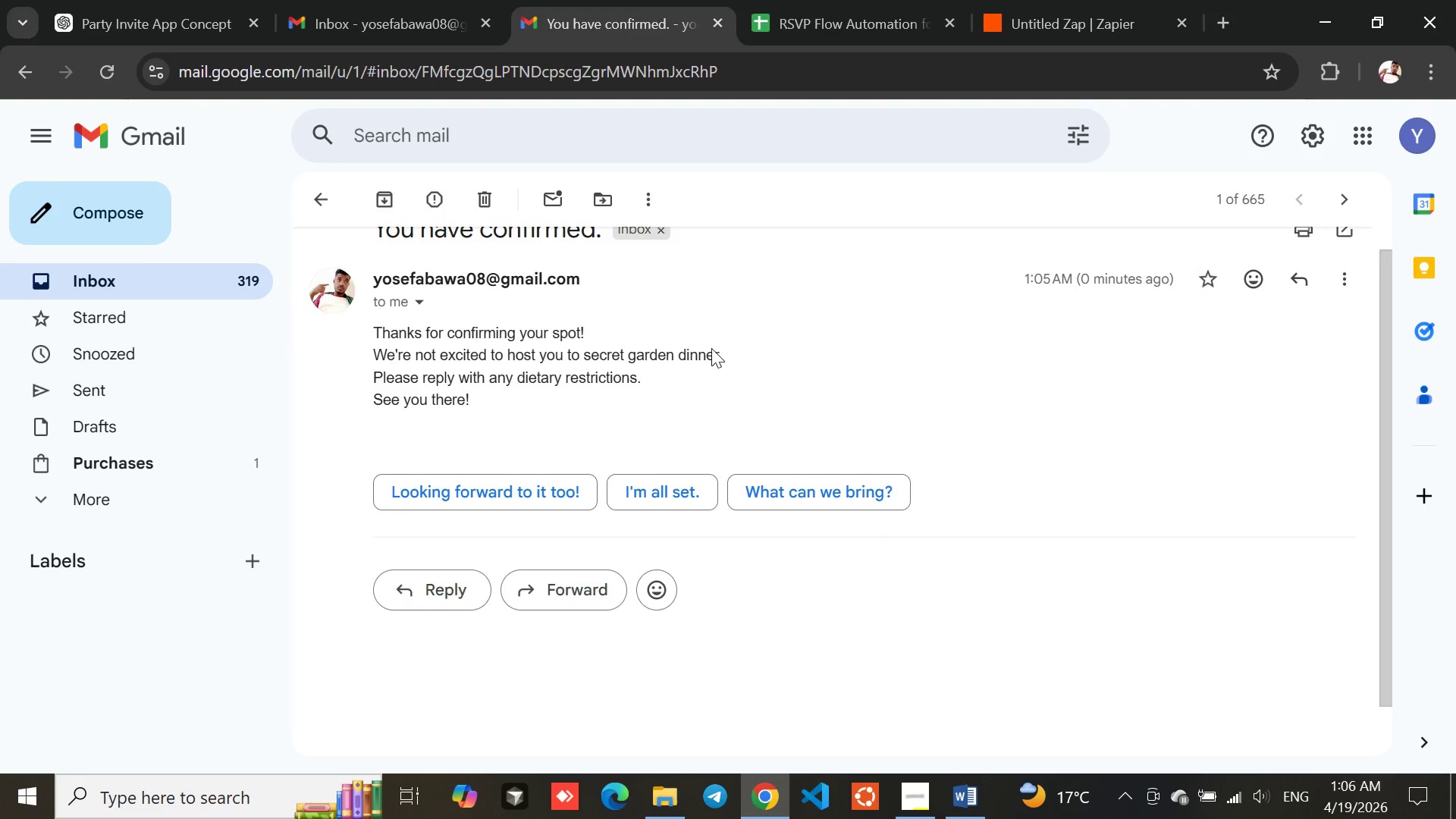 
left_click([1039, 0])
 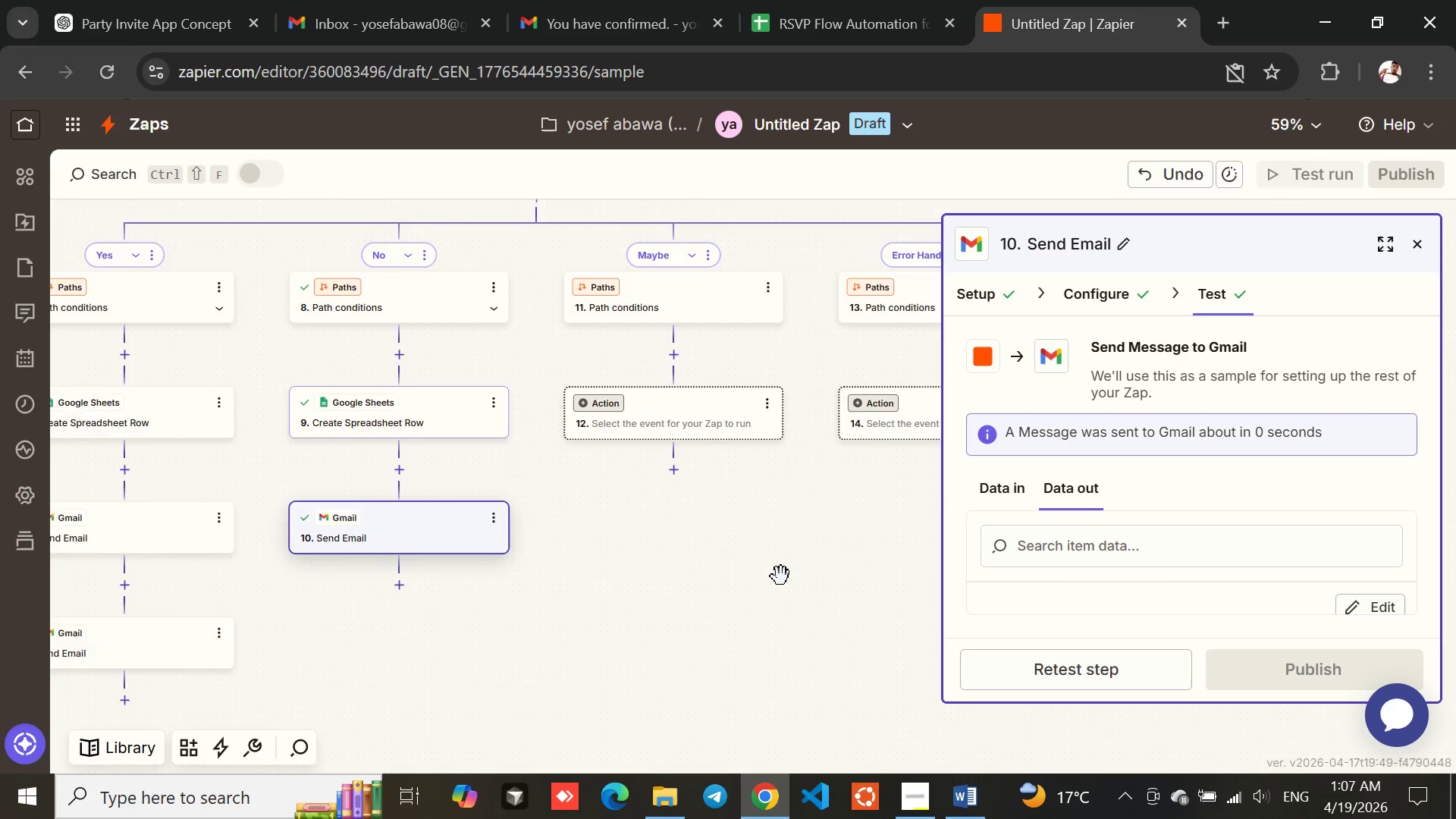 
wait(22.52)
 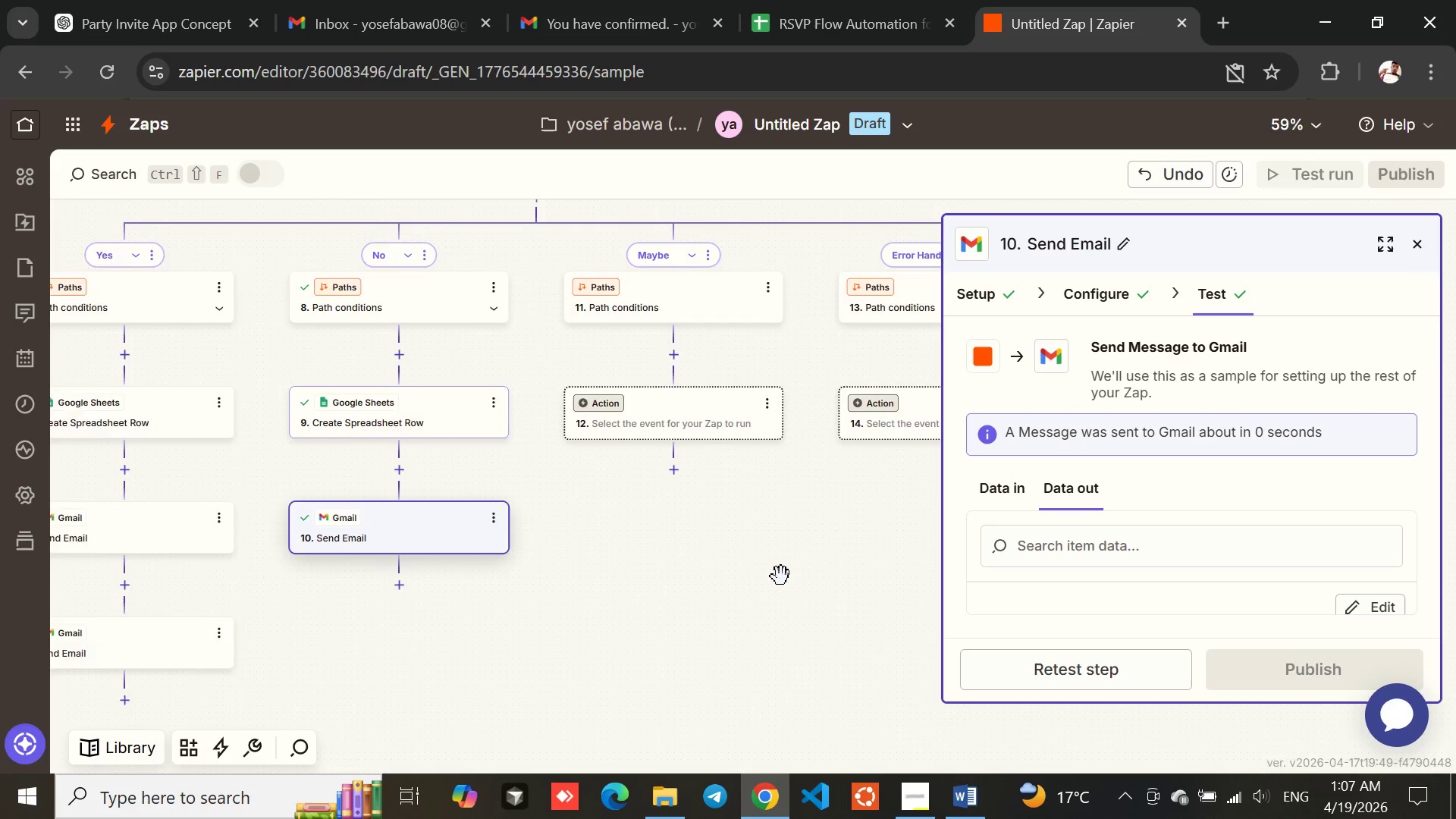 
left_click([654, 309])
 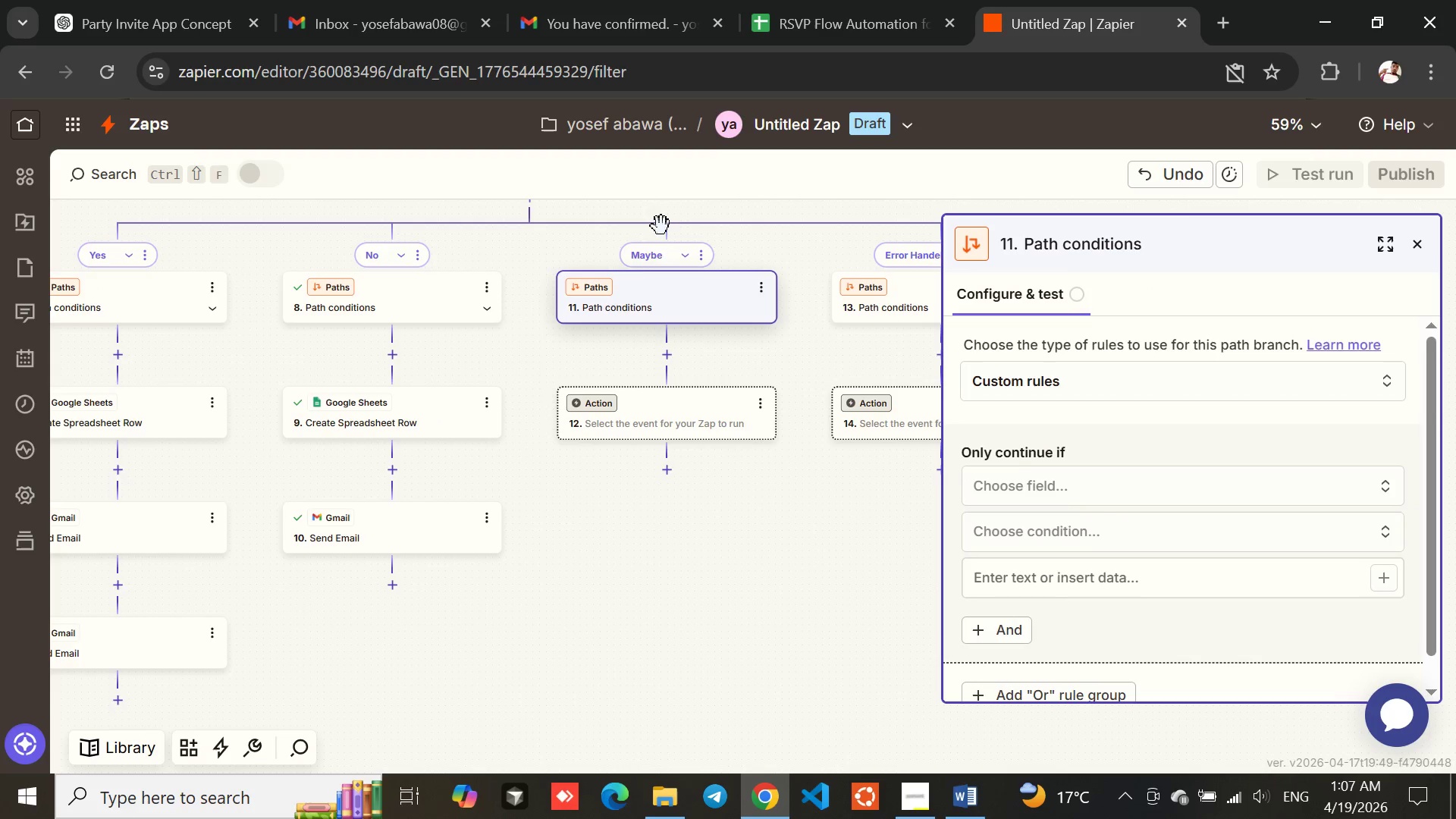 
left_click([655, 297])
 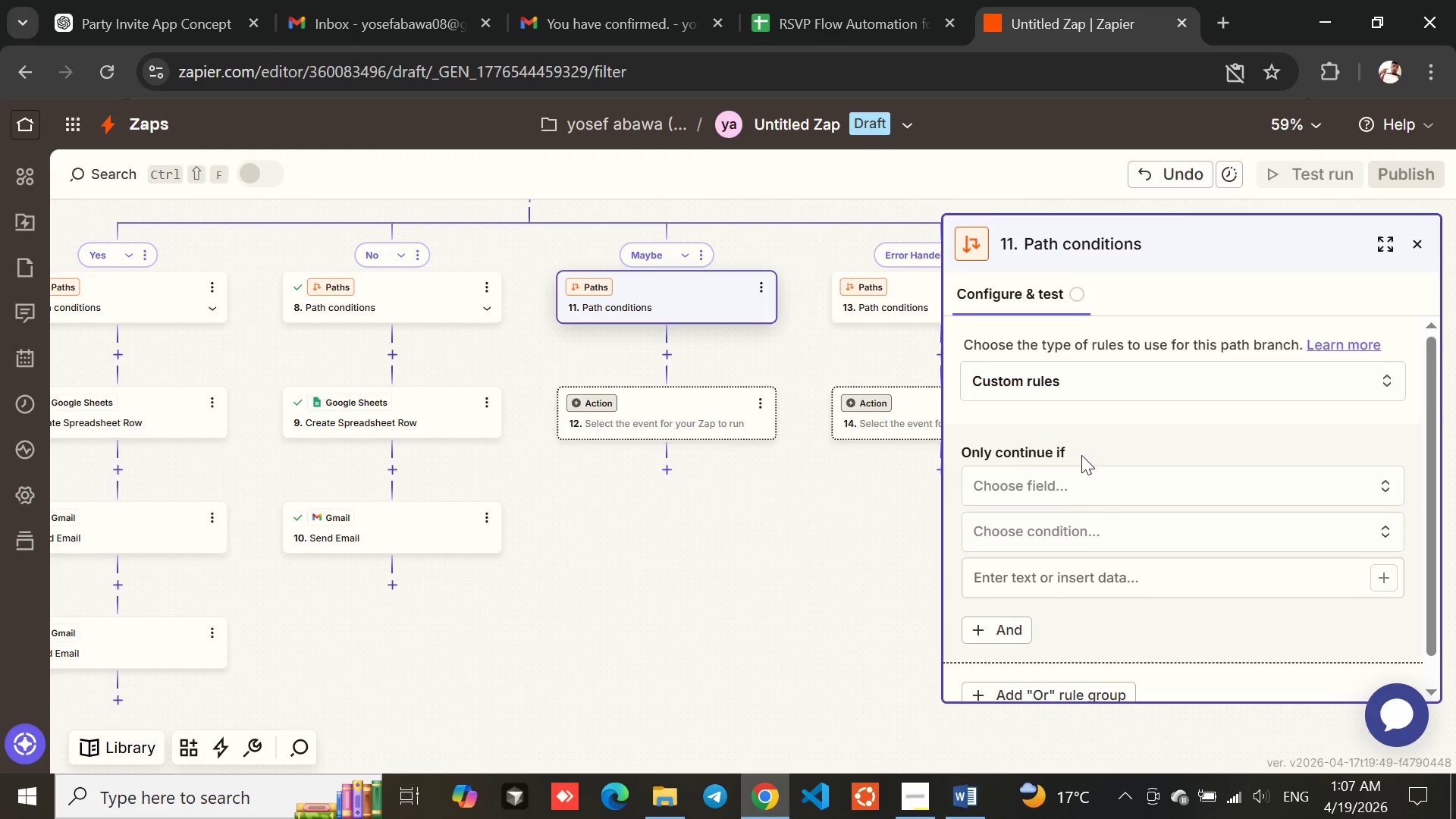 
left_click([1076, 481])
 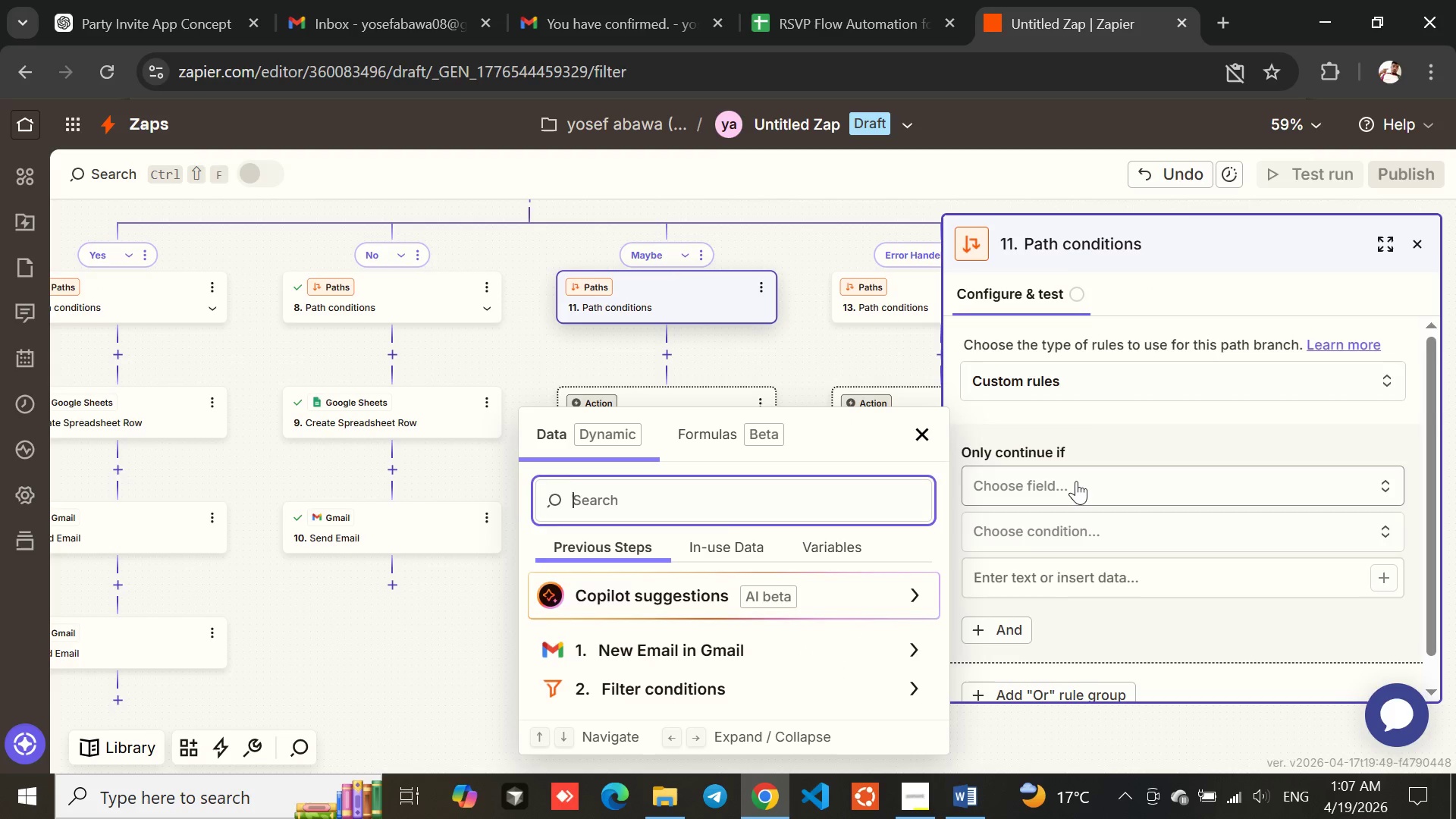 
left_click([1076, 481])
 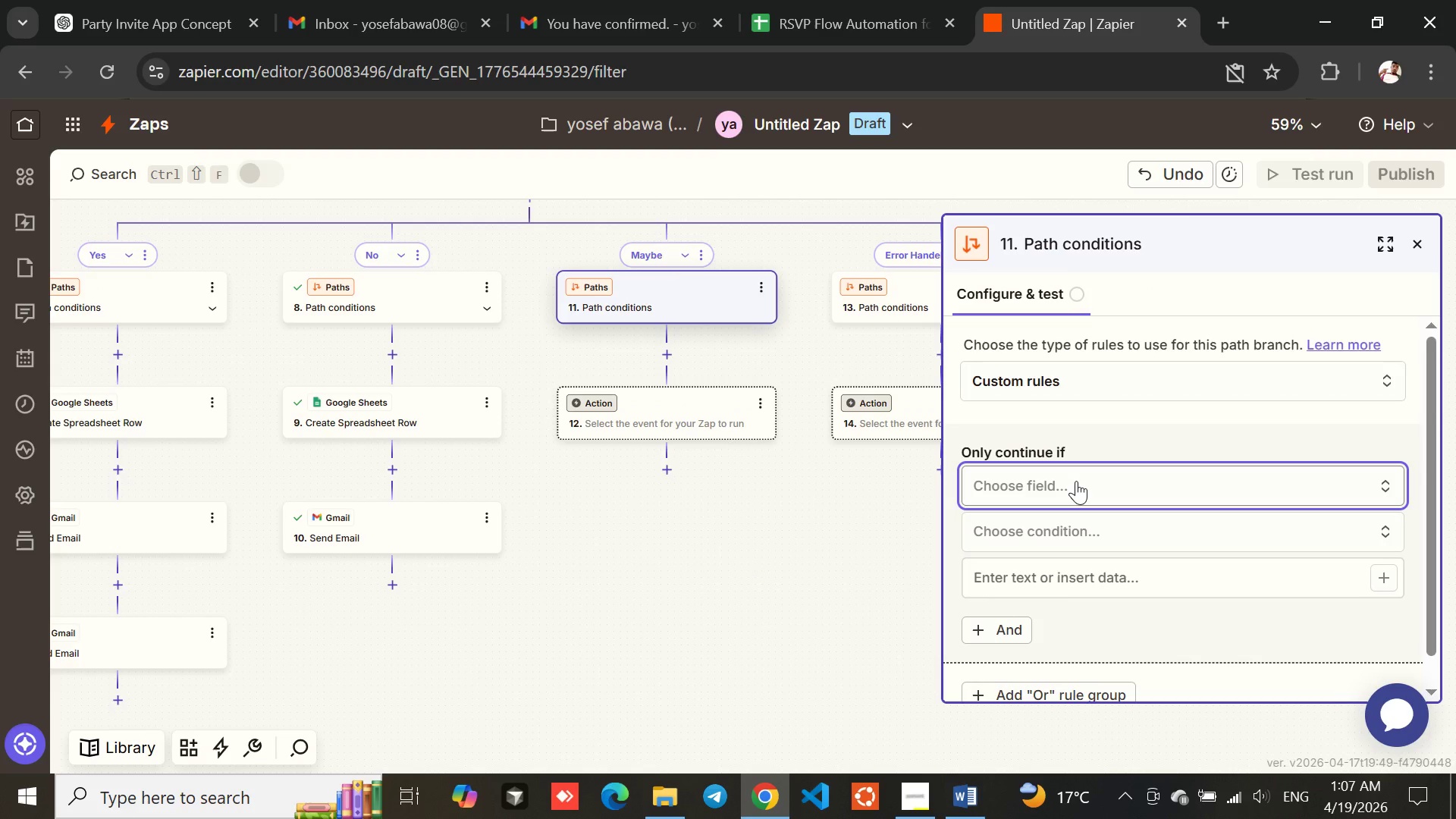 
left_click([1076, 481])
 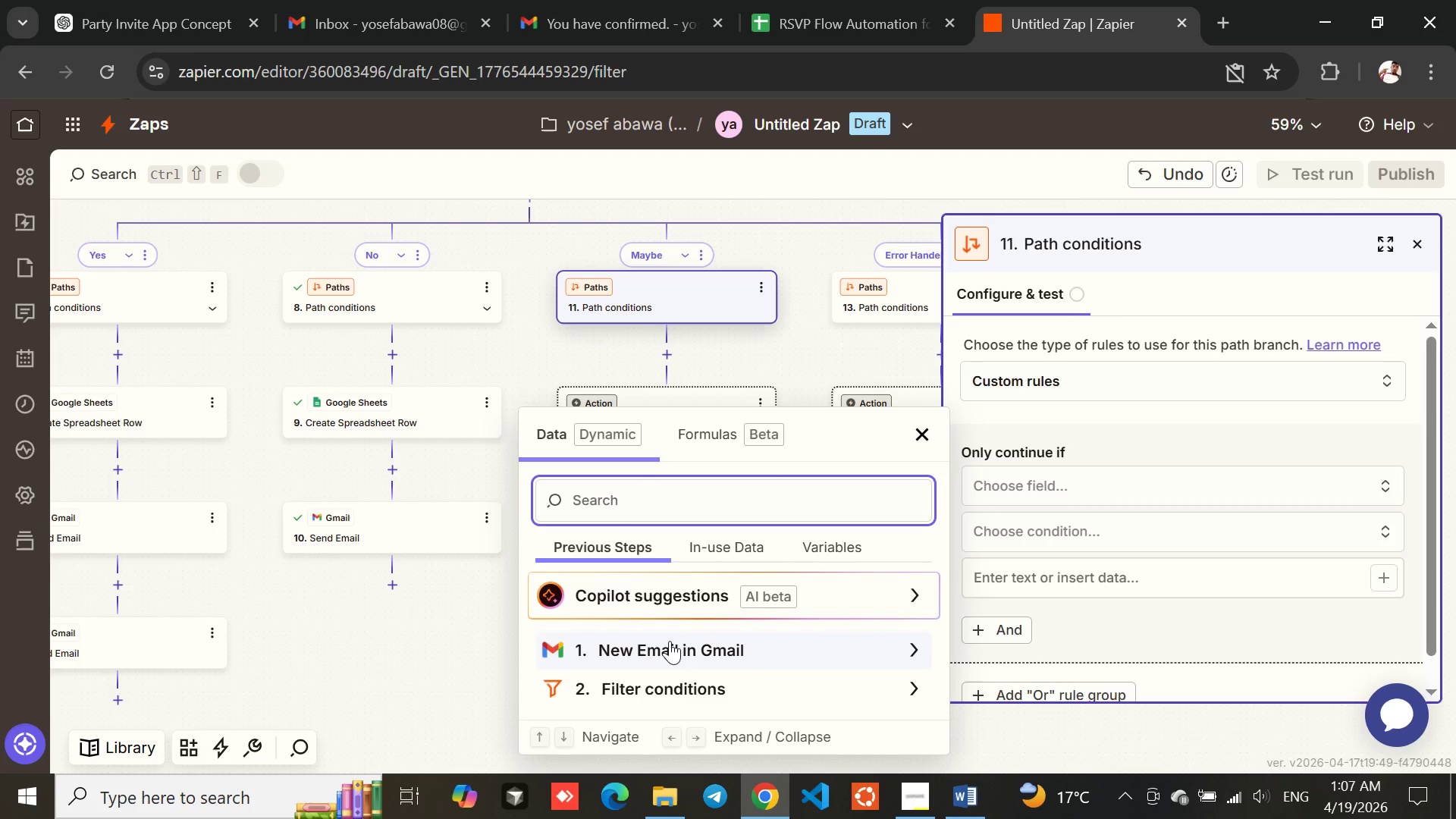 
left_click([670, 641])
 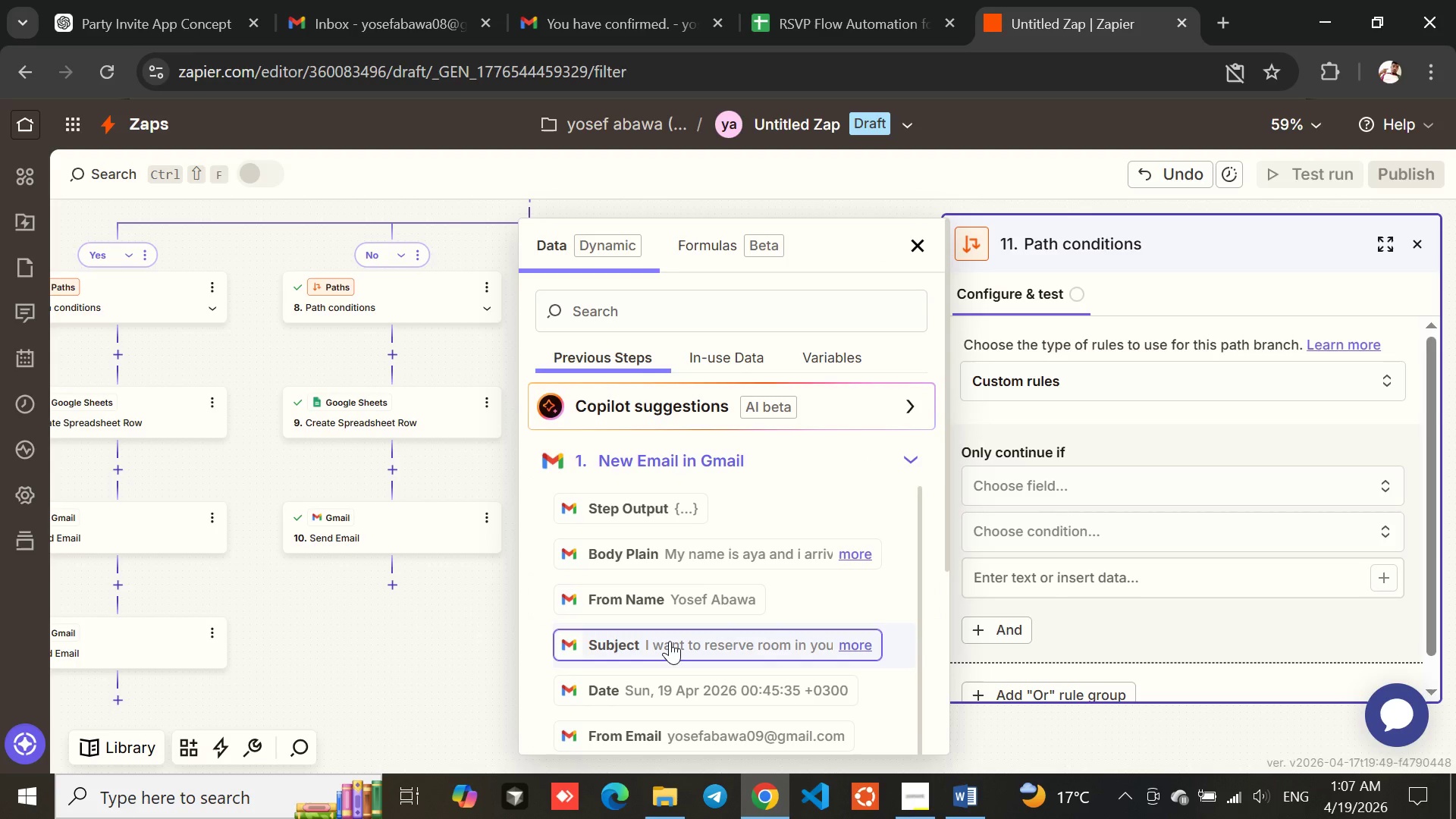 
wait(10.09)
 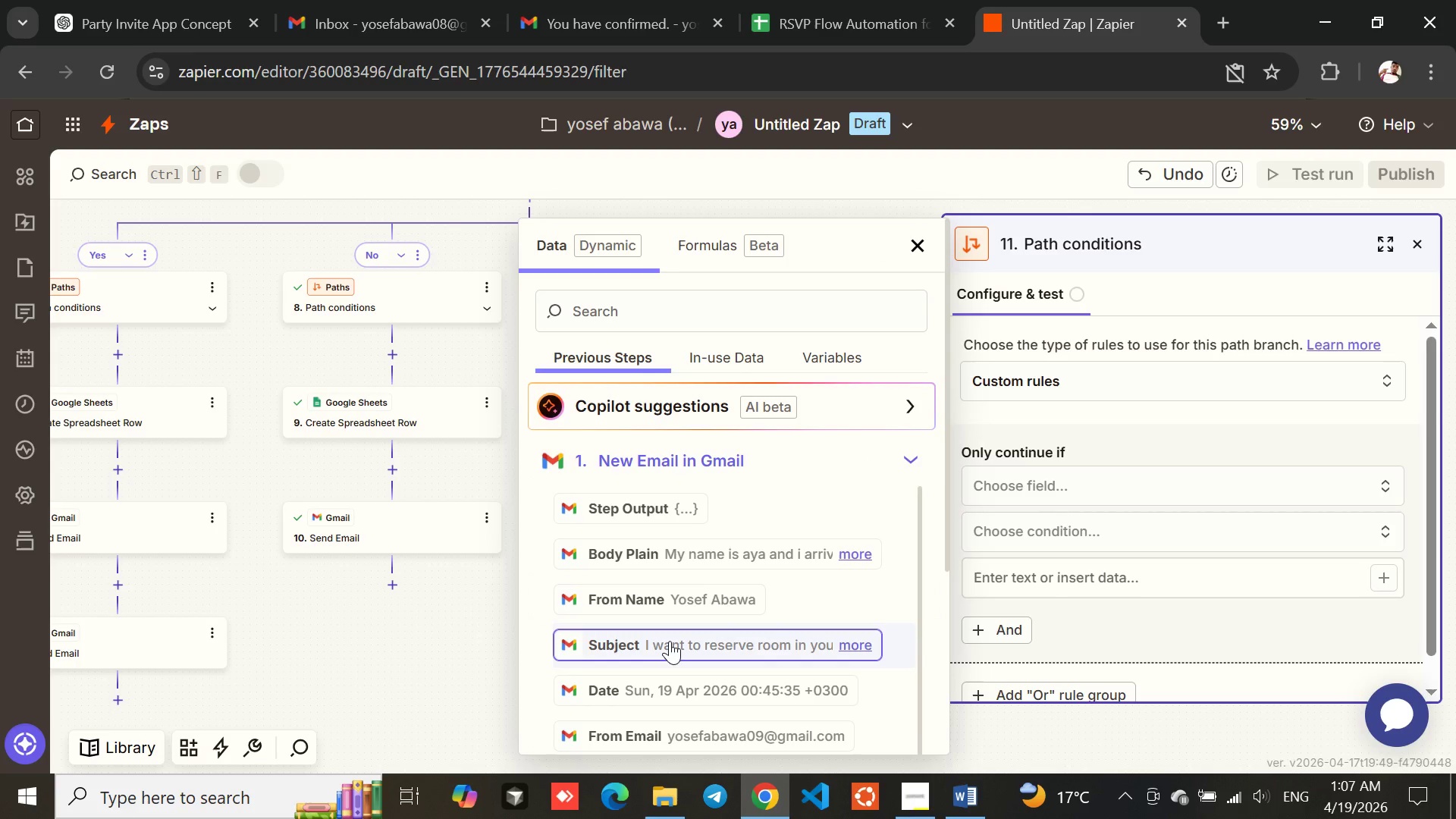 
left_click([616, 645])
 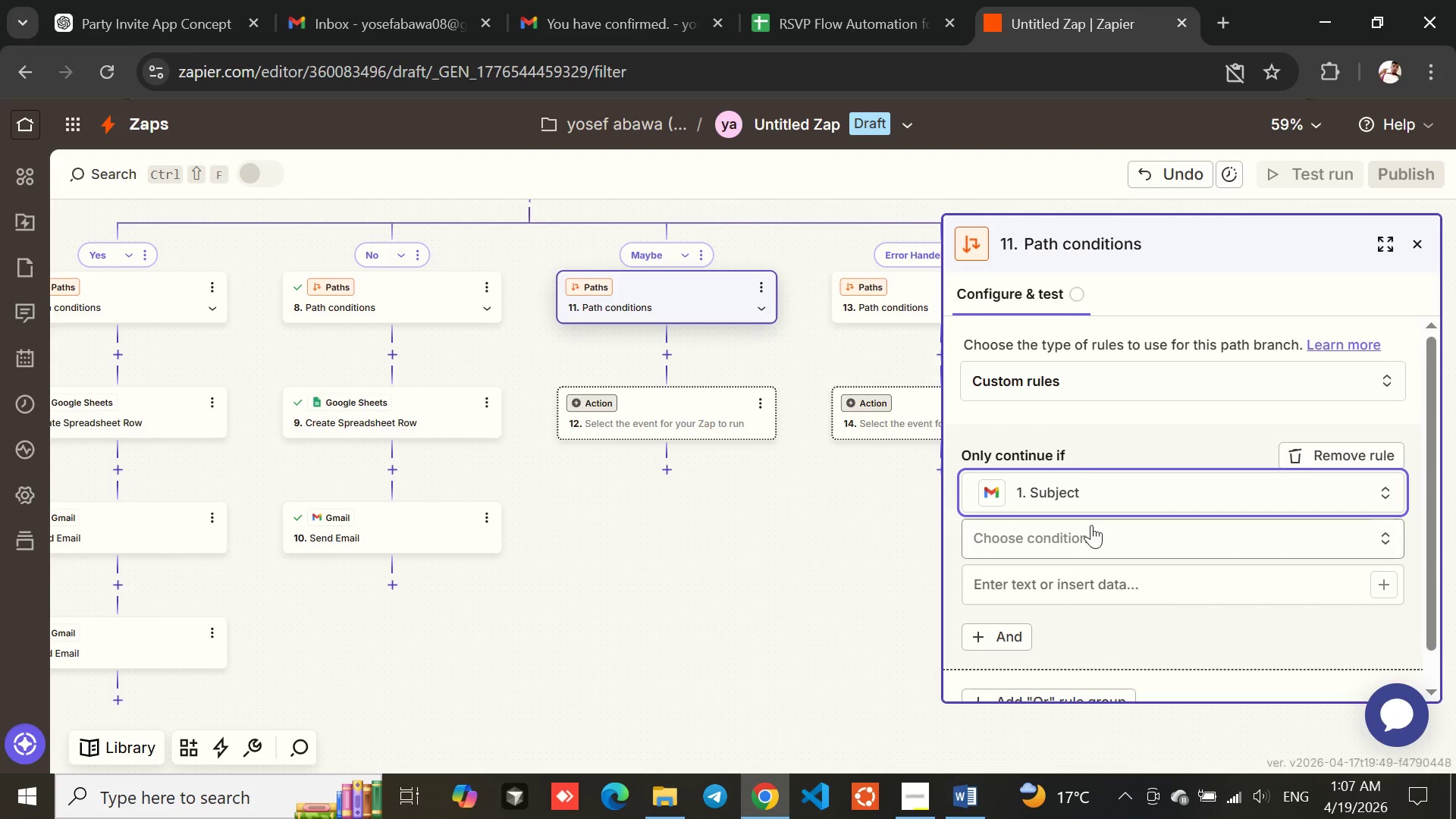 
left_click([1040, 535])
 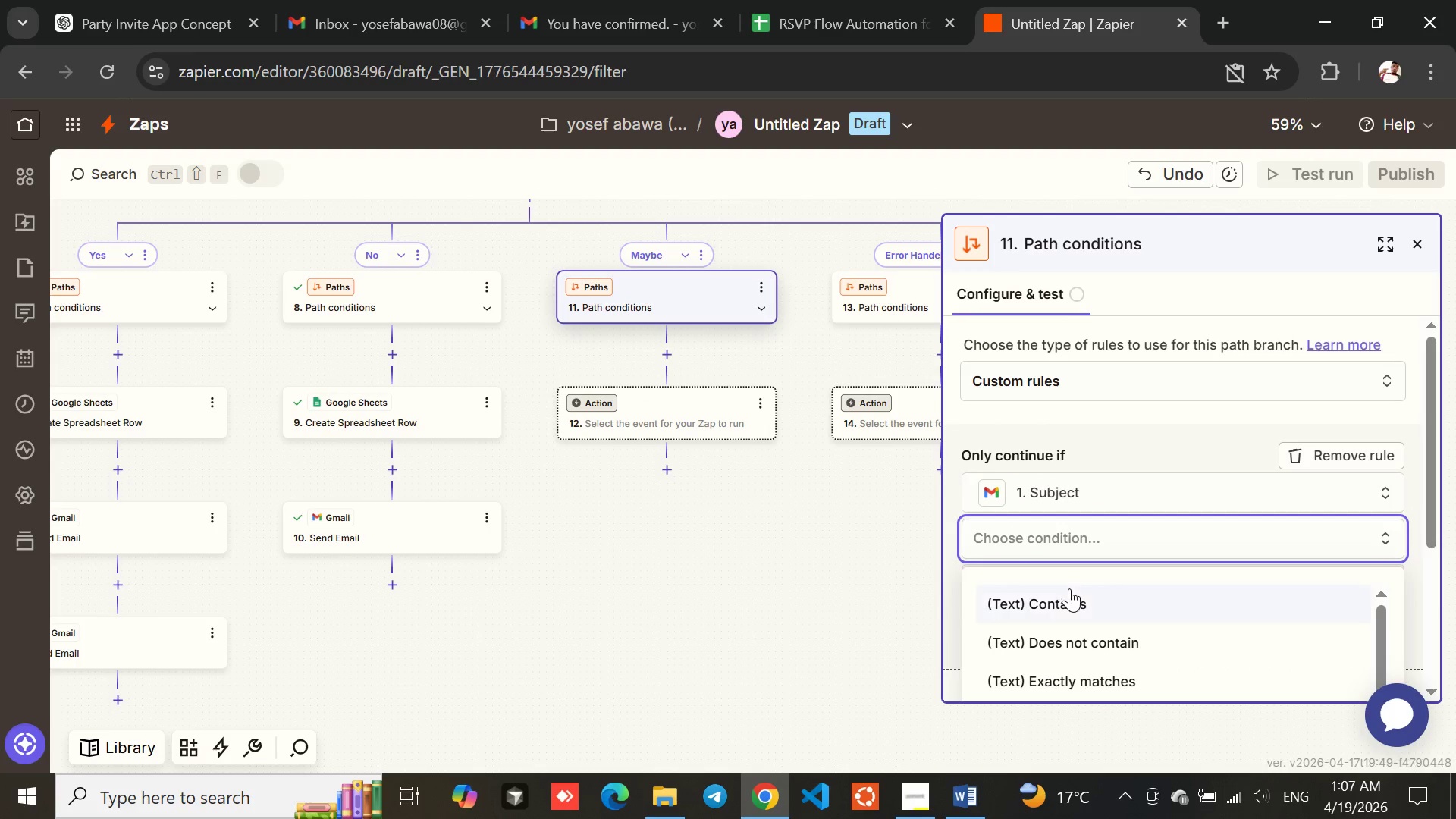 
left_click([1065, 603])
 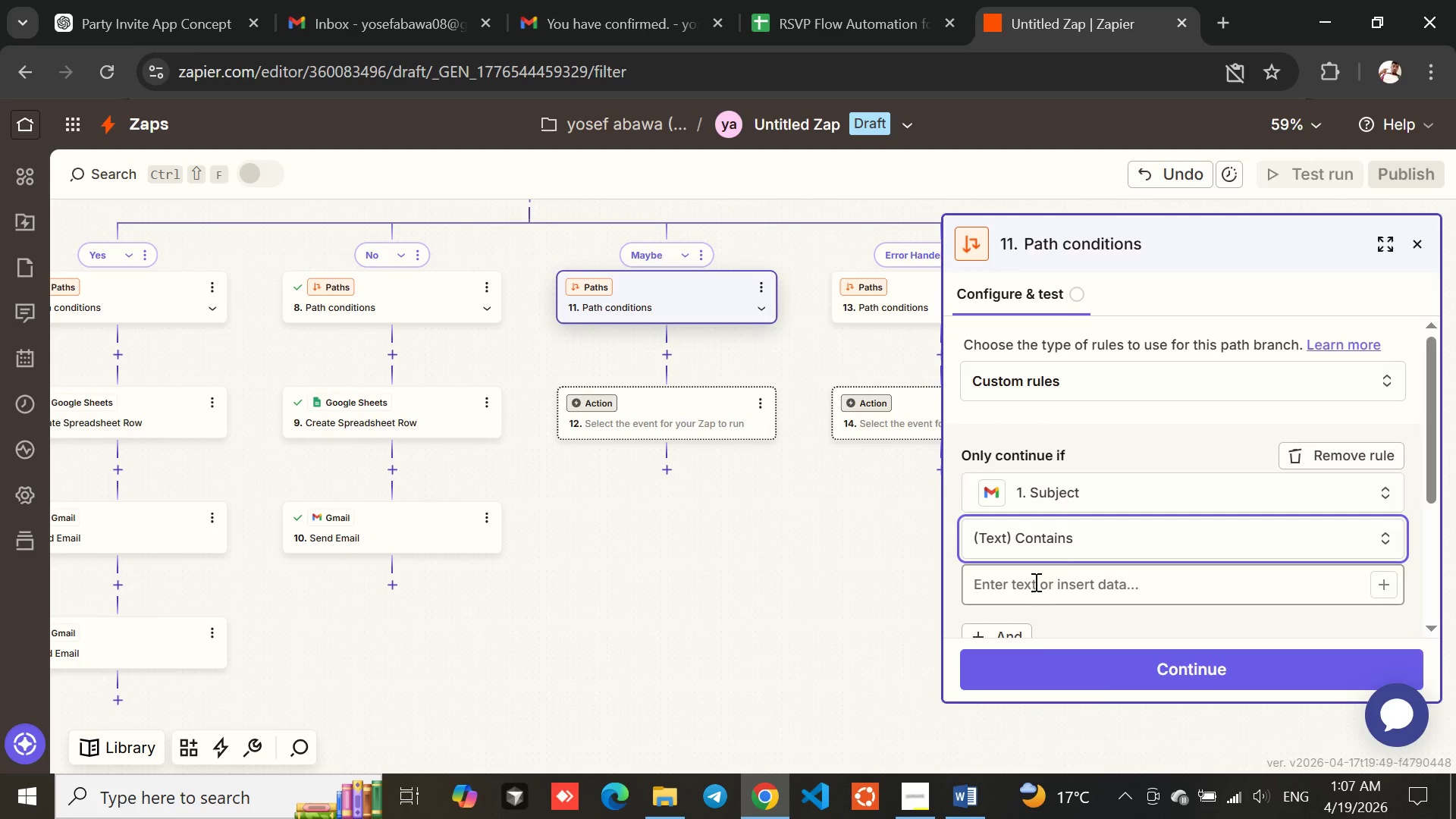 
left_click([1034, 581])
 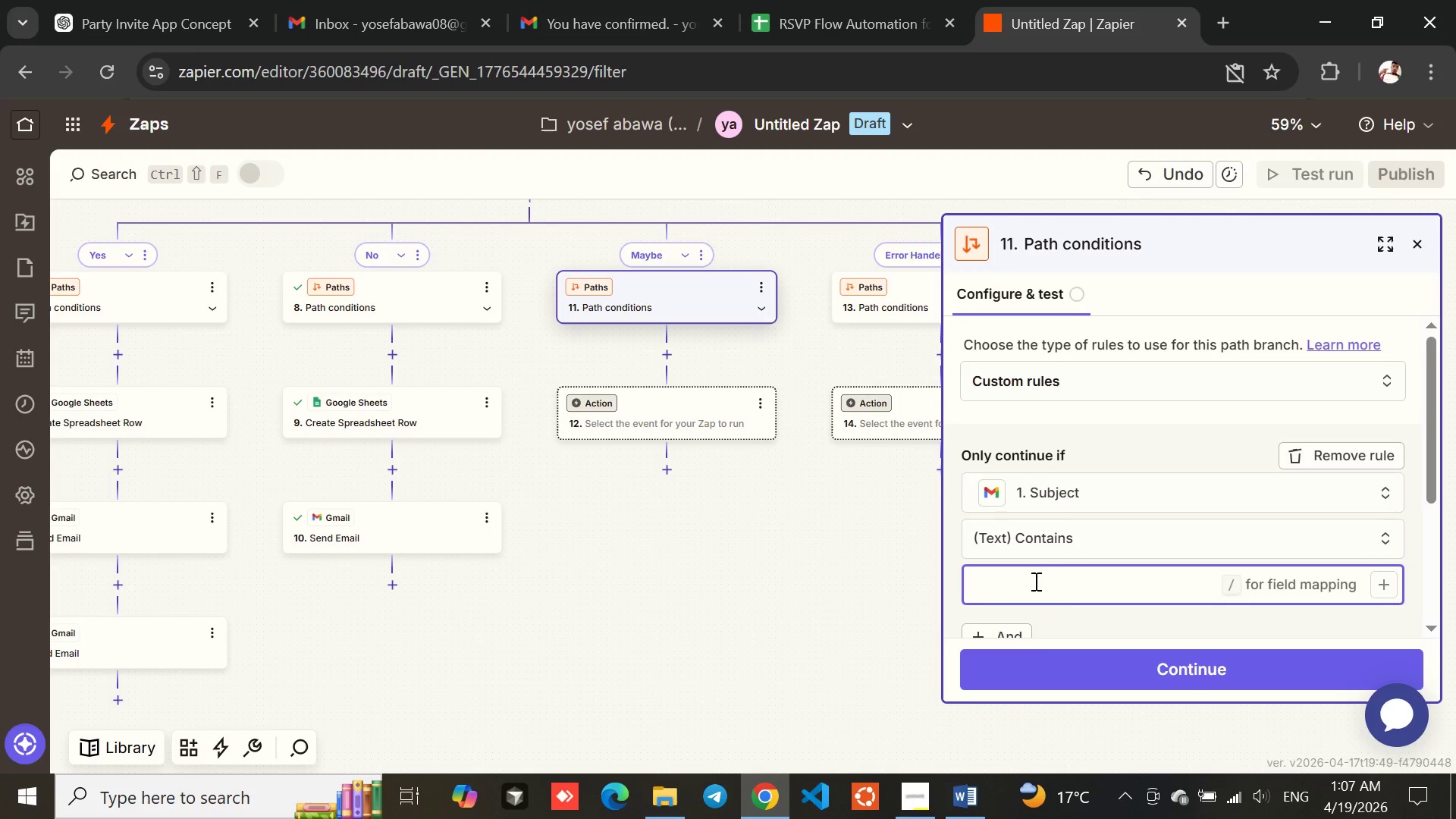 
type(maybe)
 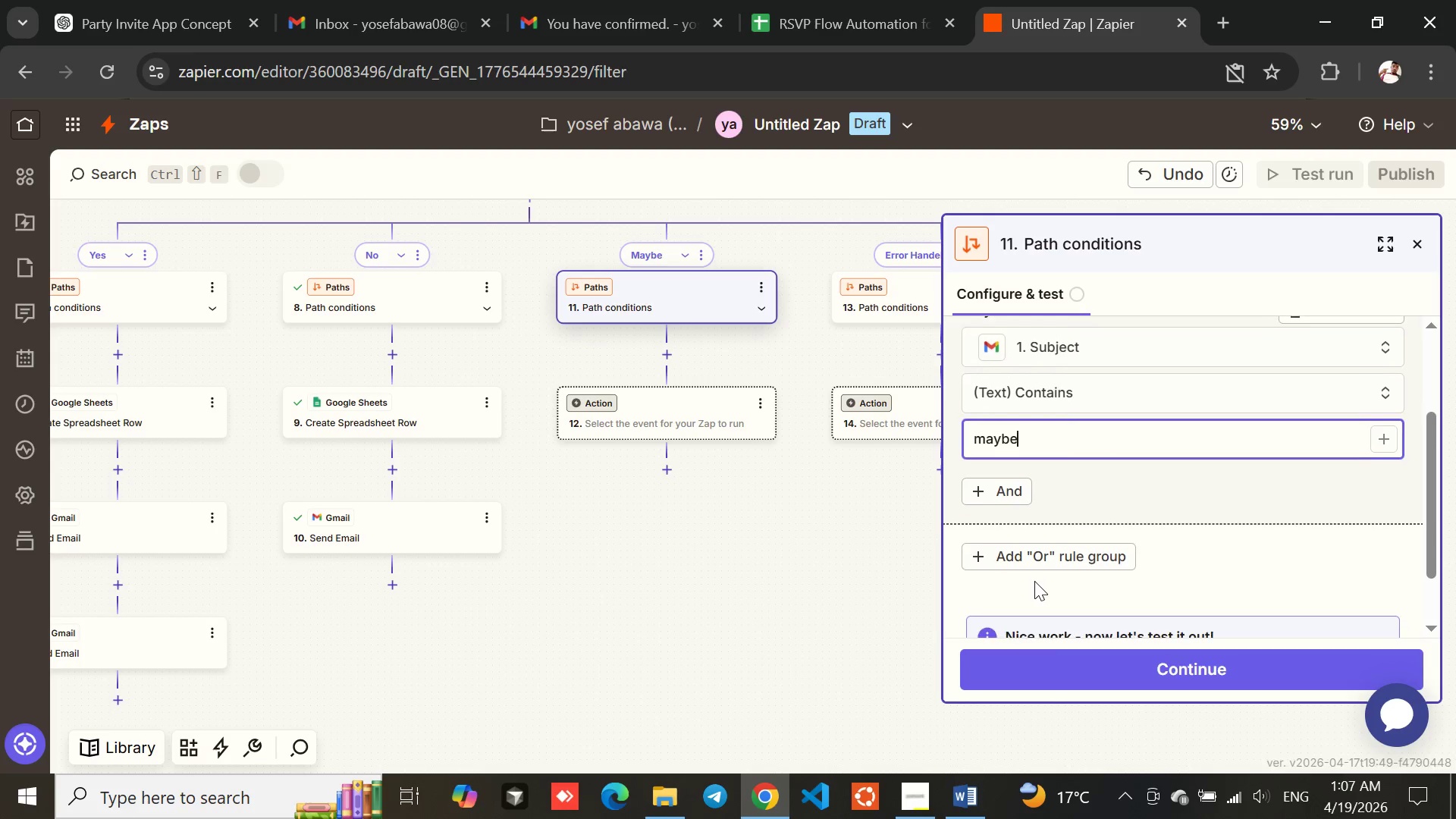 
left_click([1126, 499])
 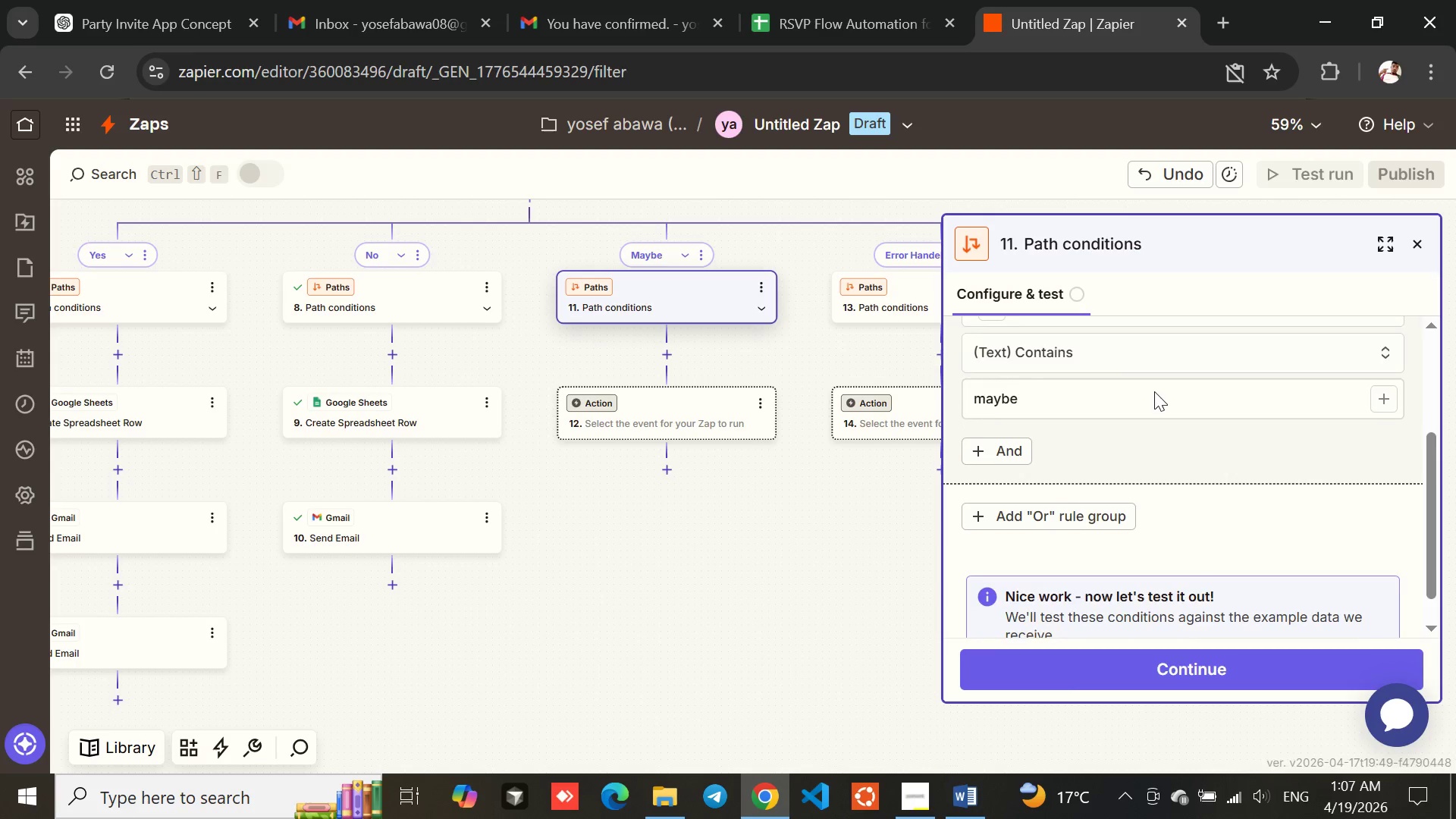 
wait(7.61)
 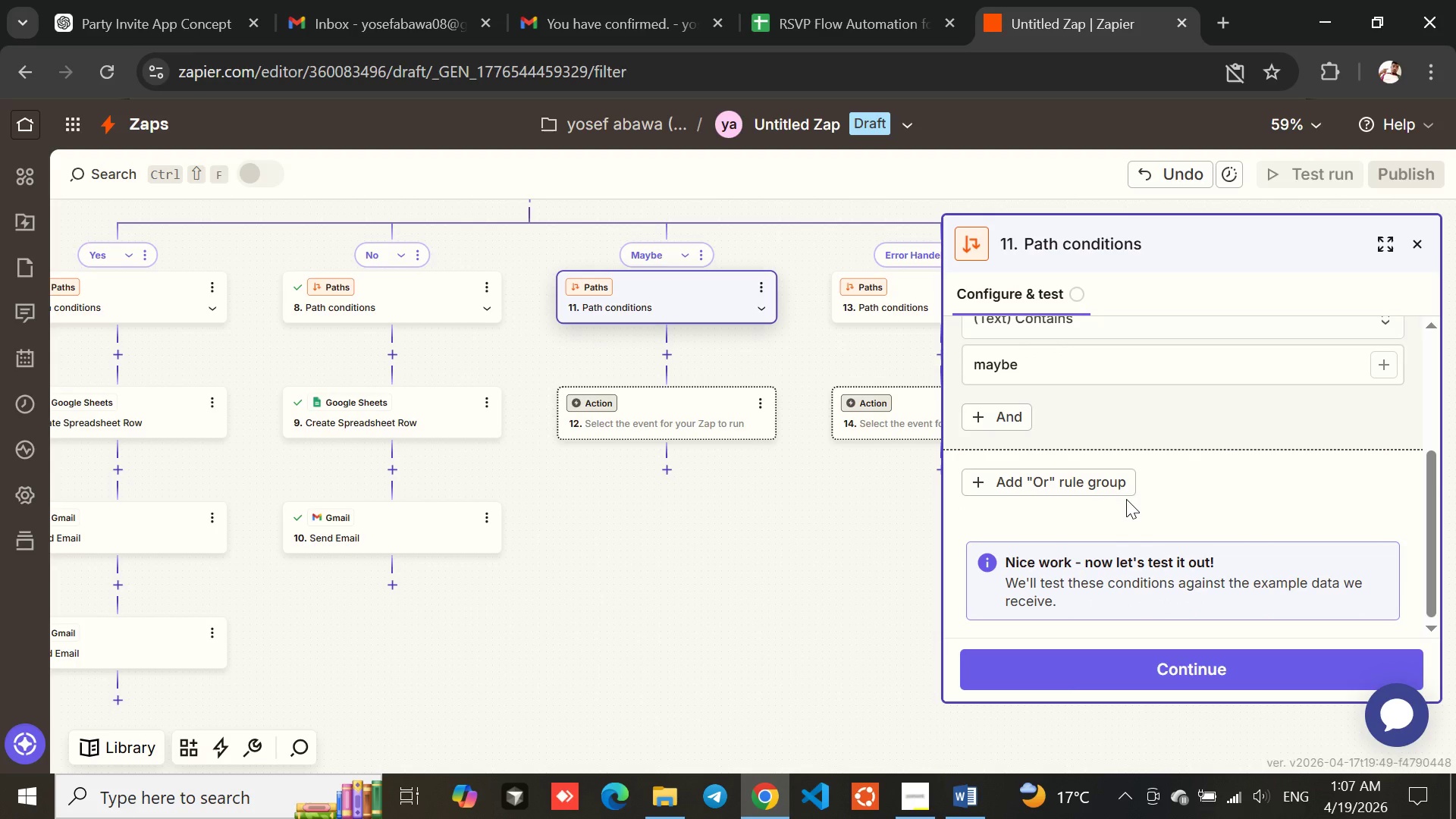 
left_click([392, 11])
 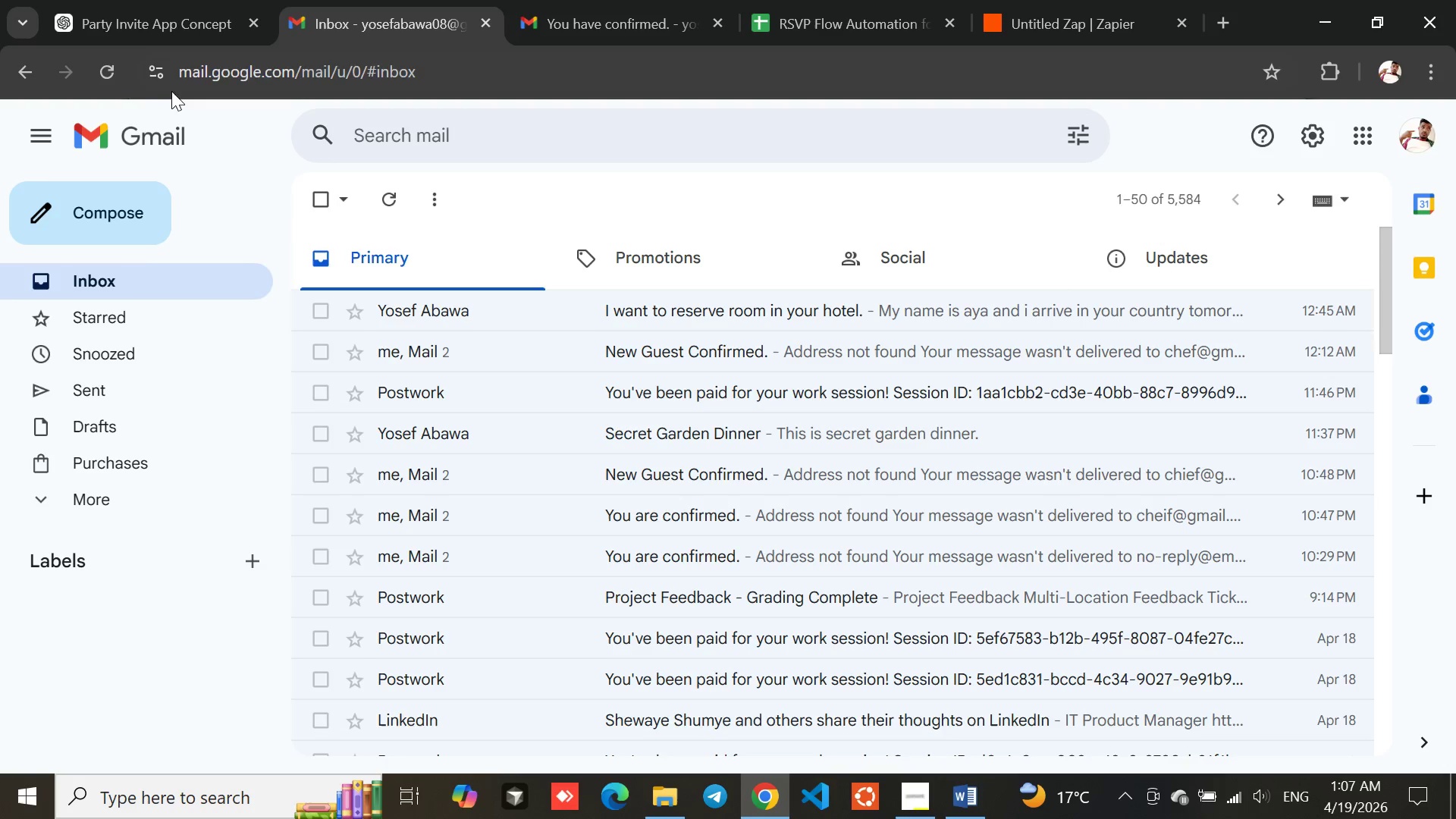 
left_click([108, 81])
 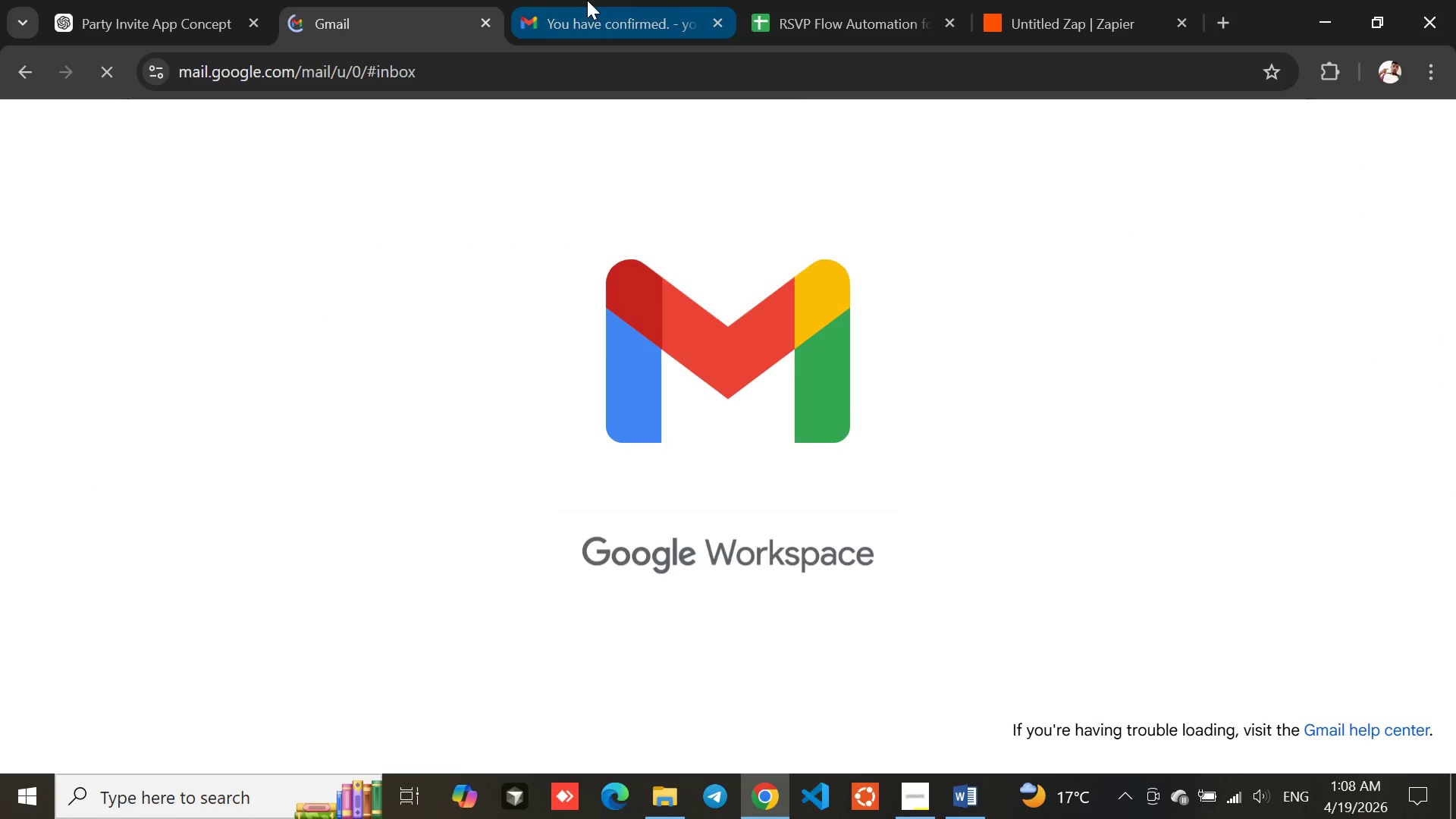 
left_click([587, 0])
 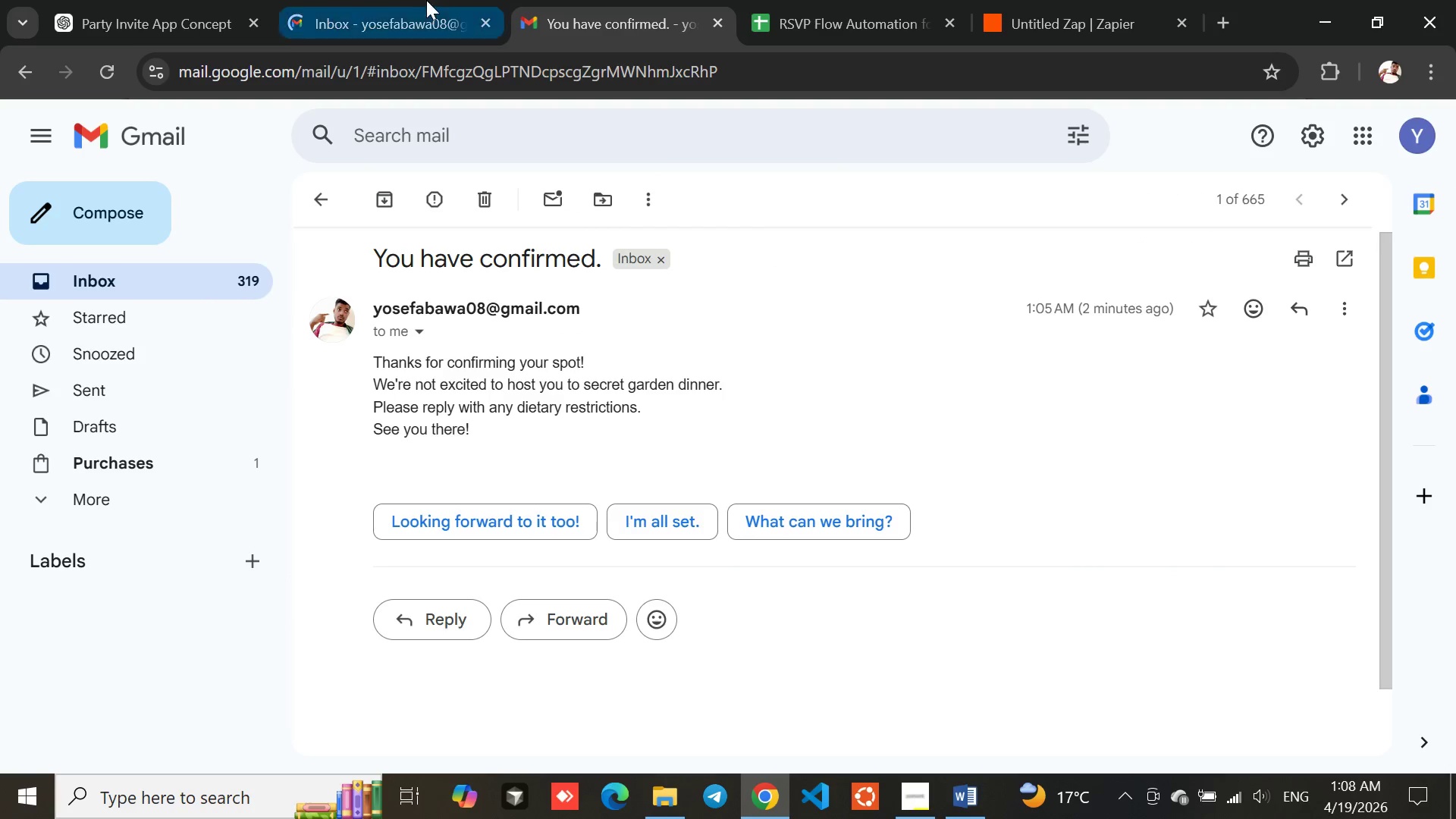 
left_click([424, 0])
 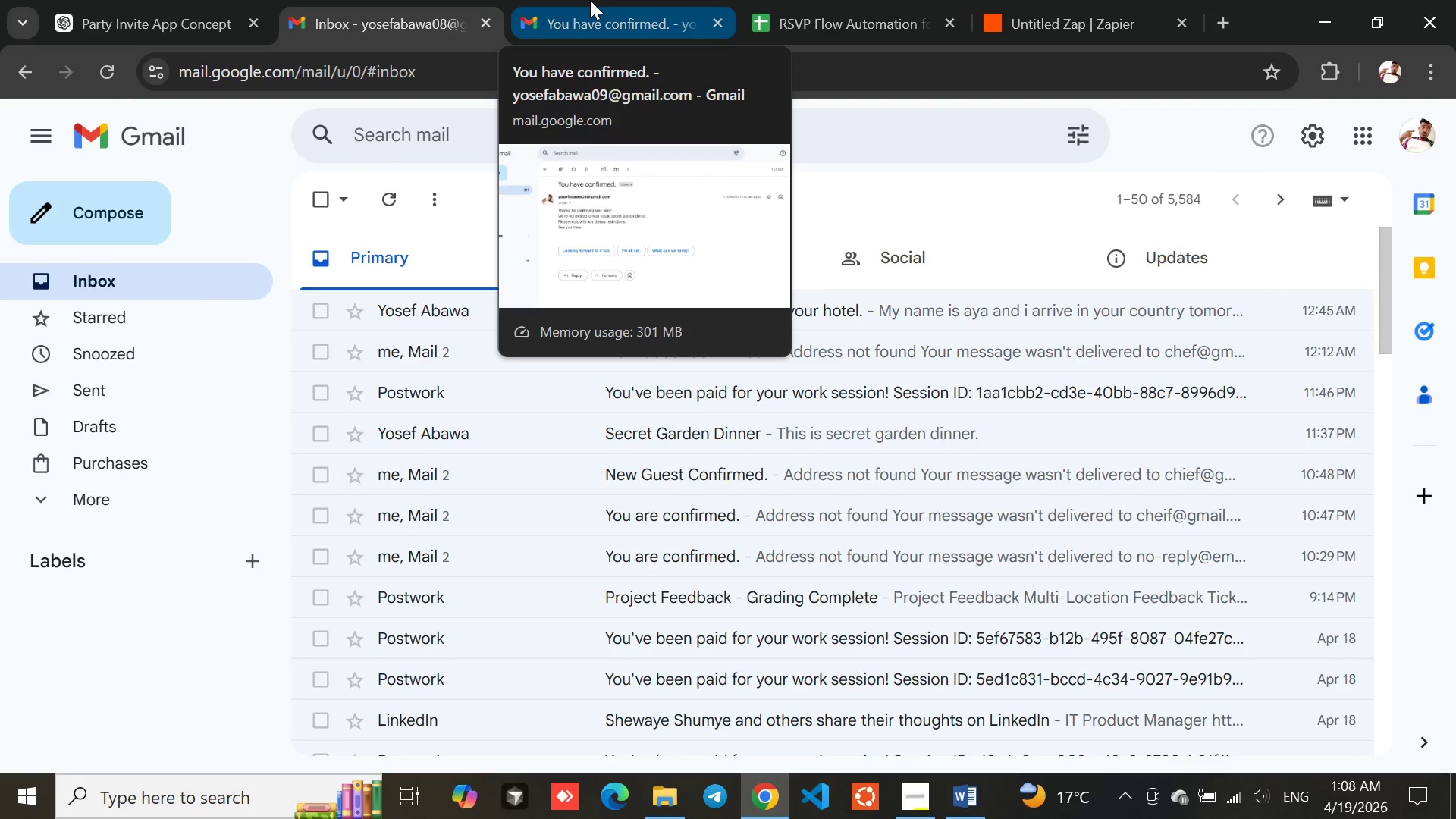 
left_click([590, 0])
 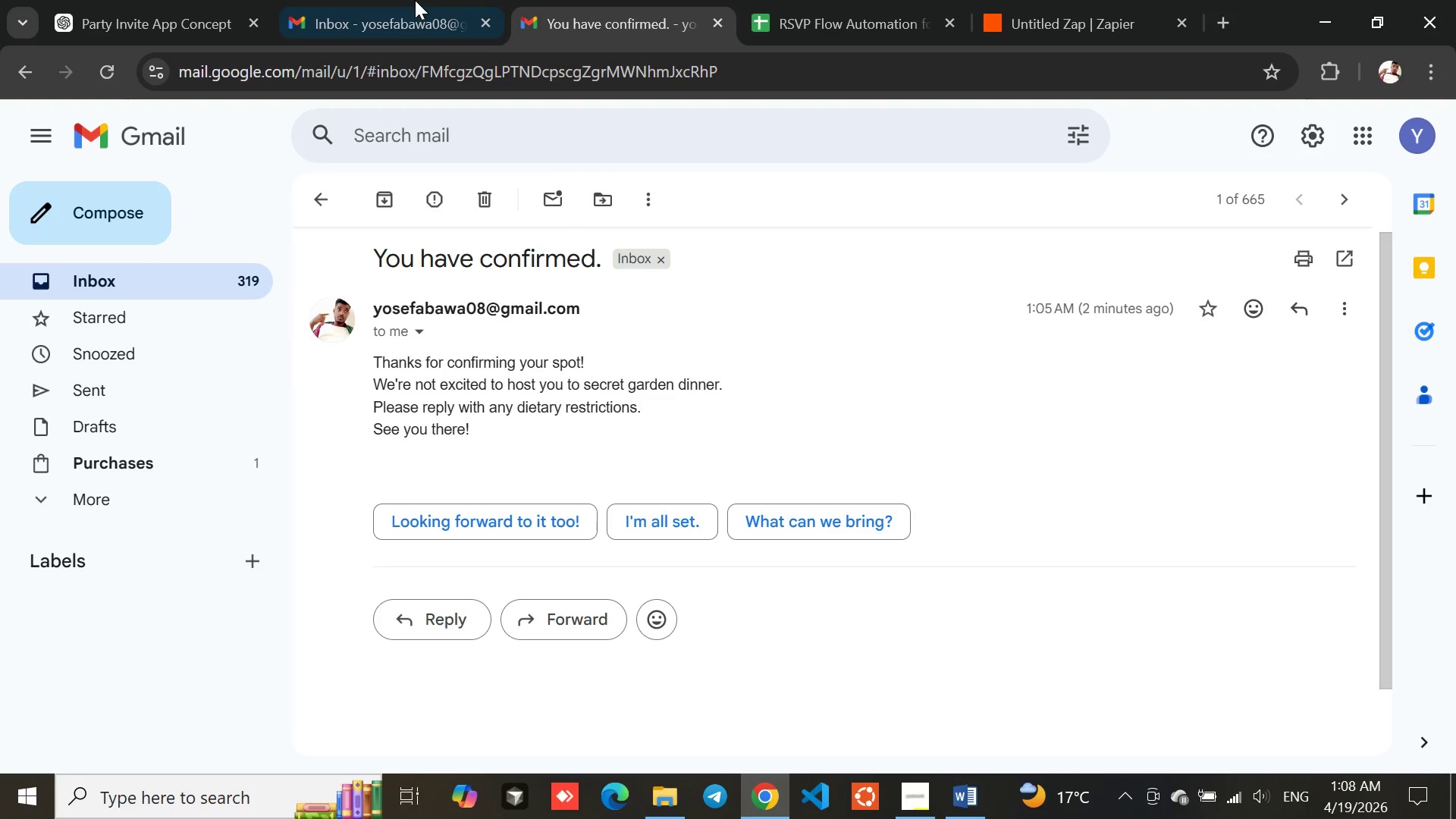 
left_click([415, 0])
 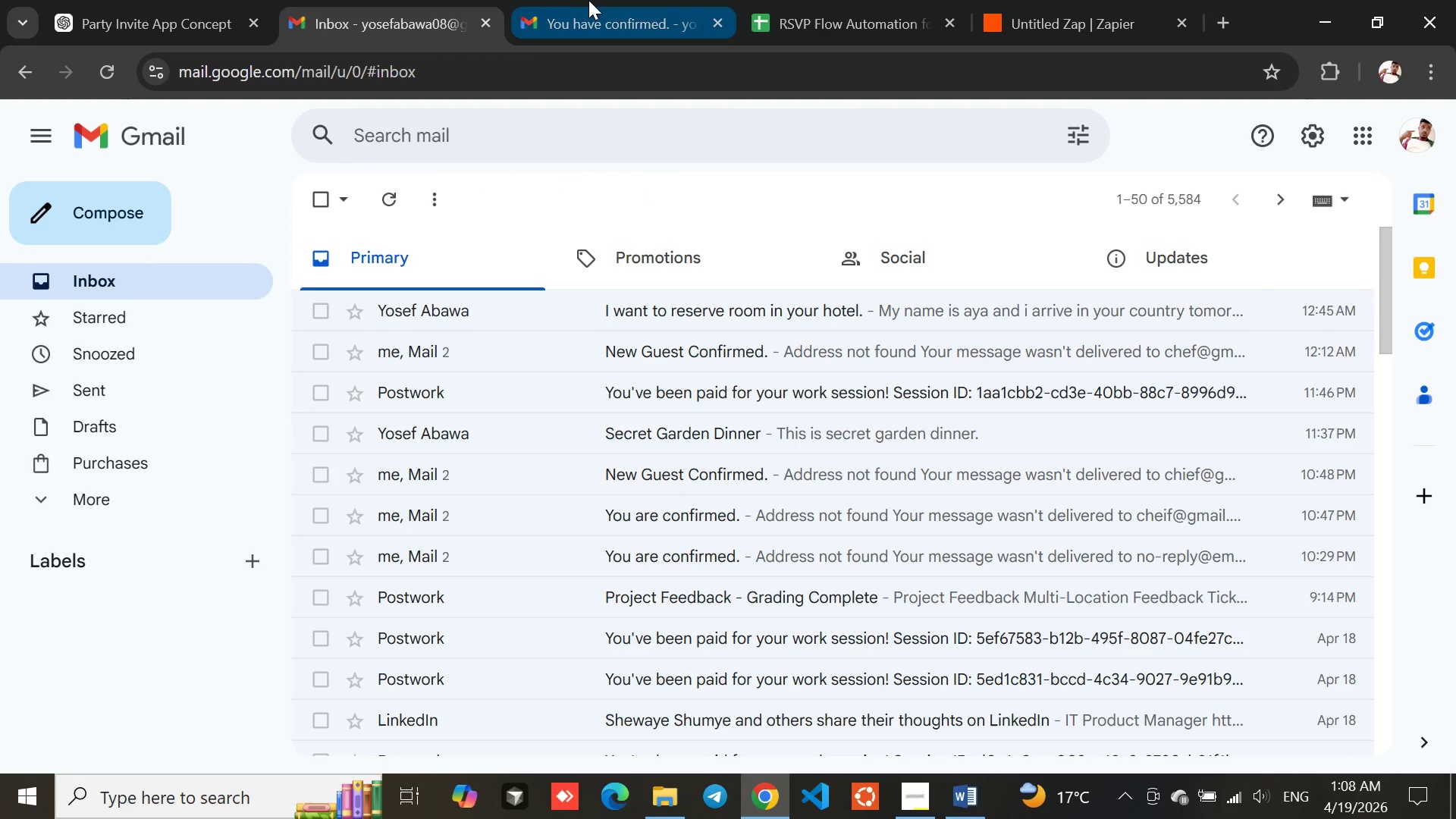 
left_click([591, 0])
 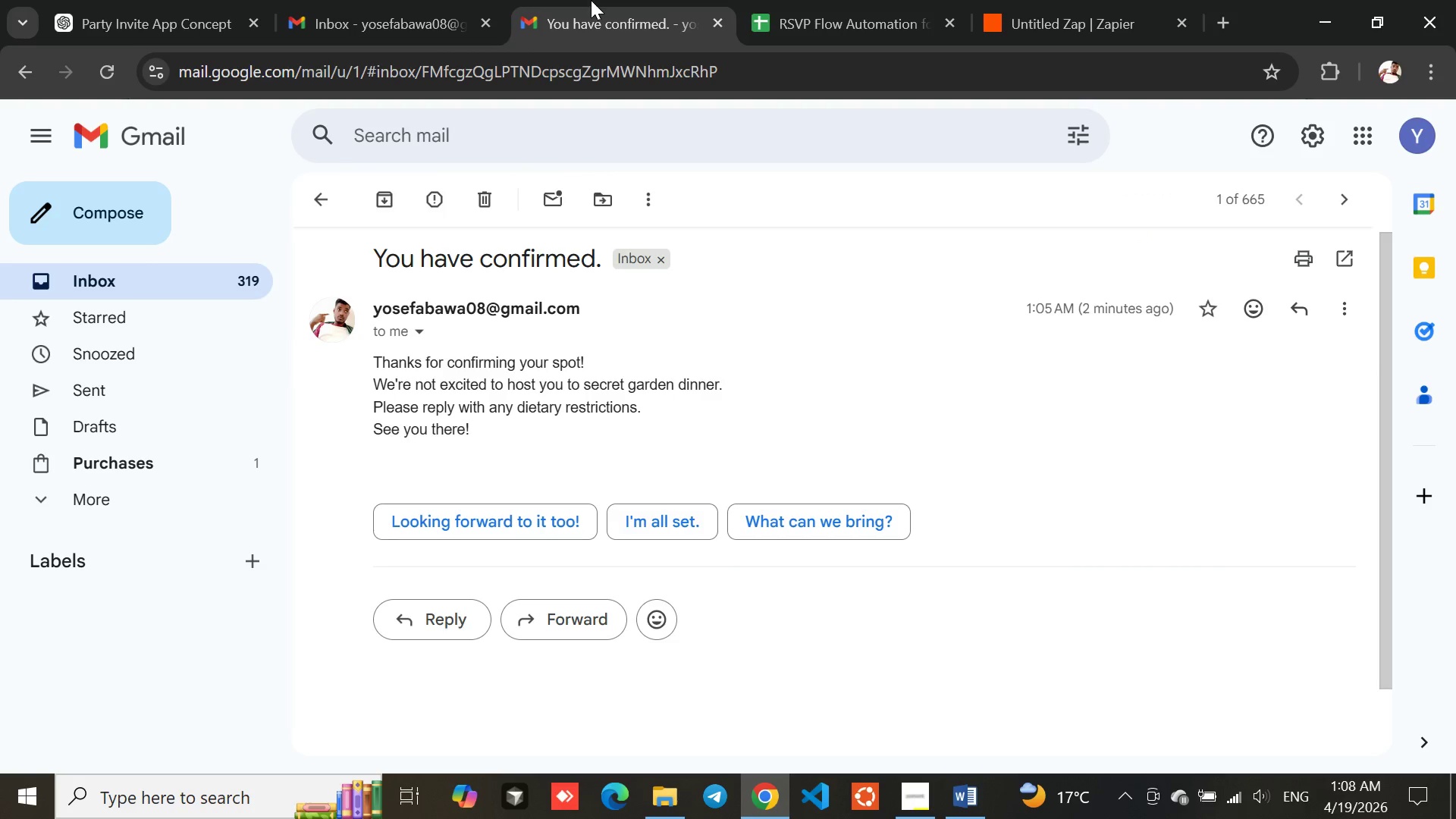 
left_click([1058, 0])
 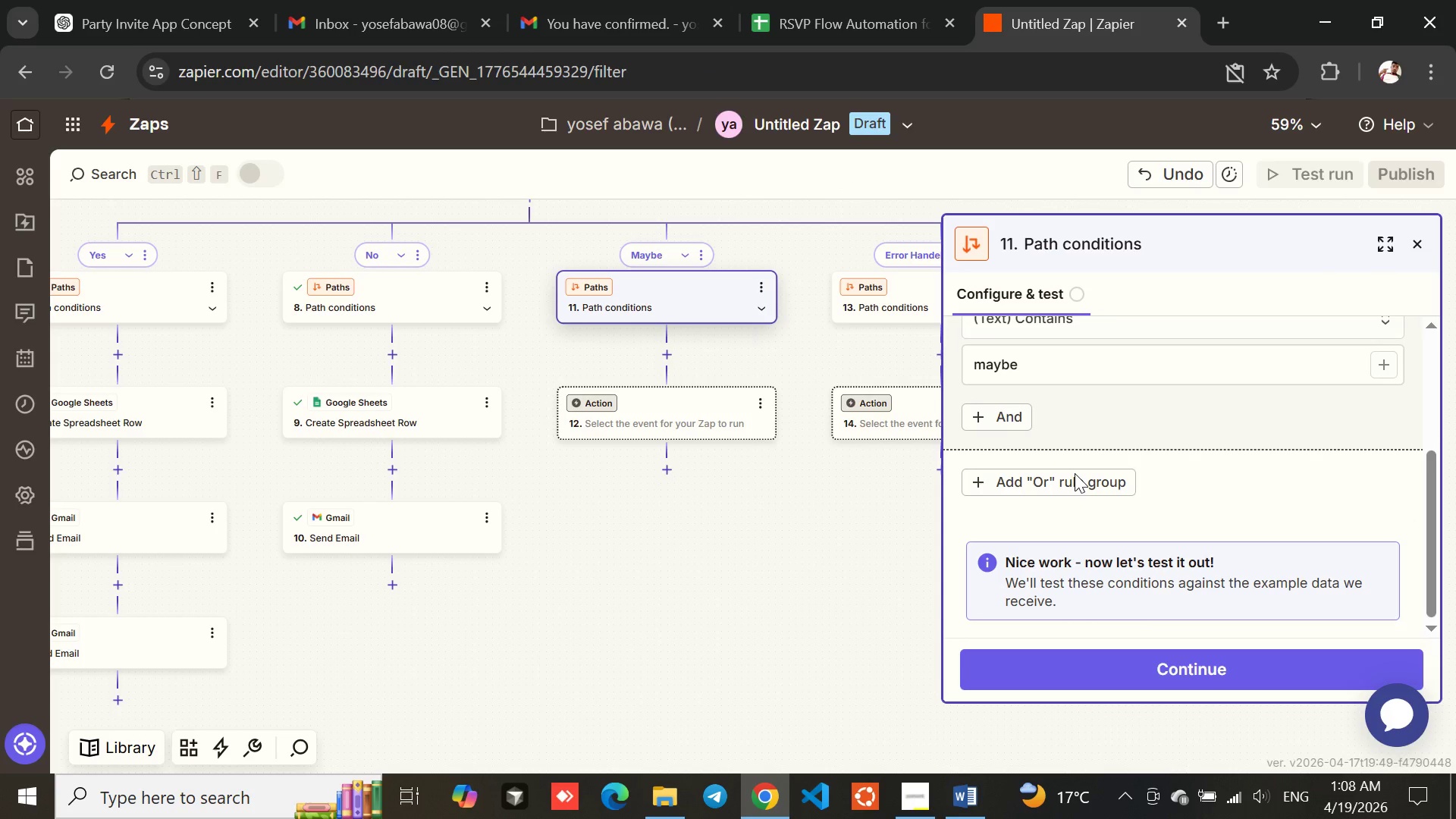 
left_click([1121, 669])
 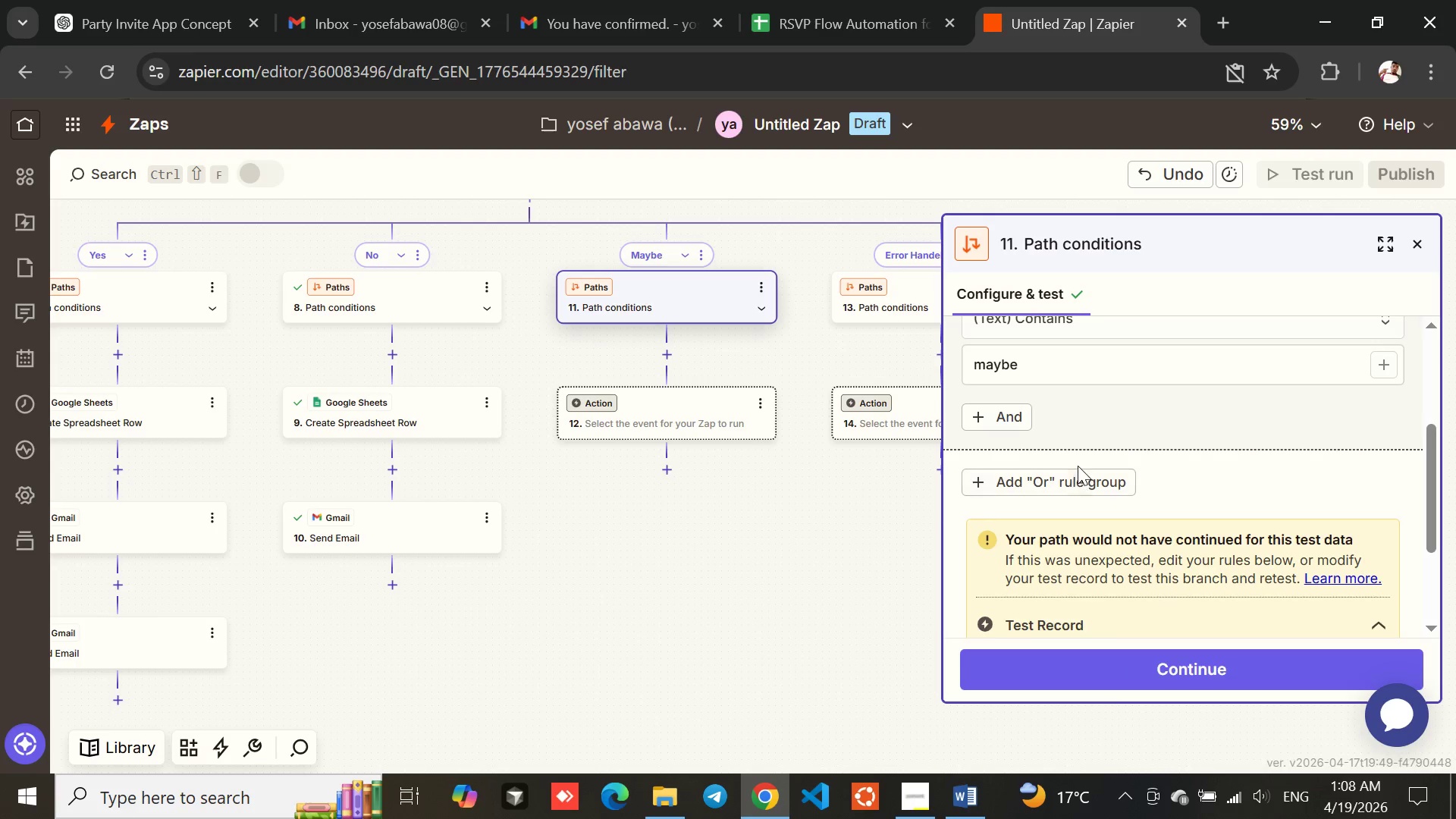 
left_click([1141, 670])
 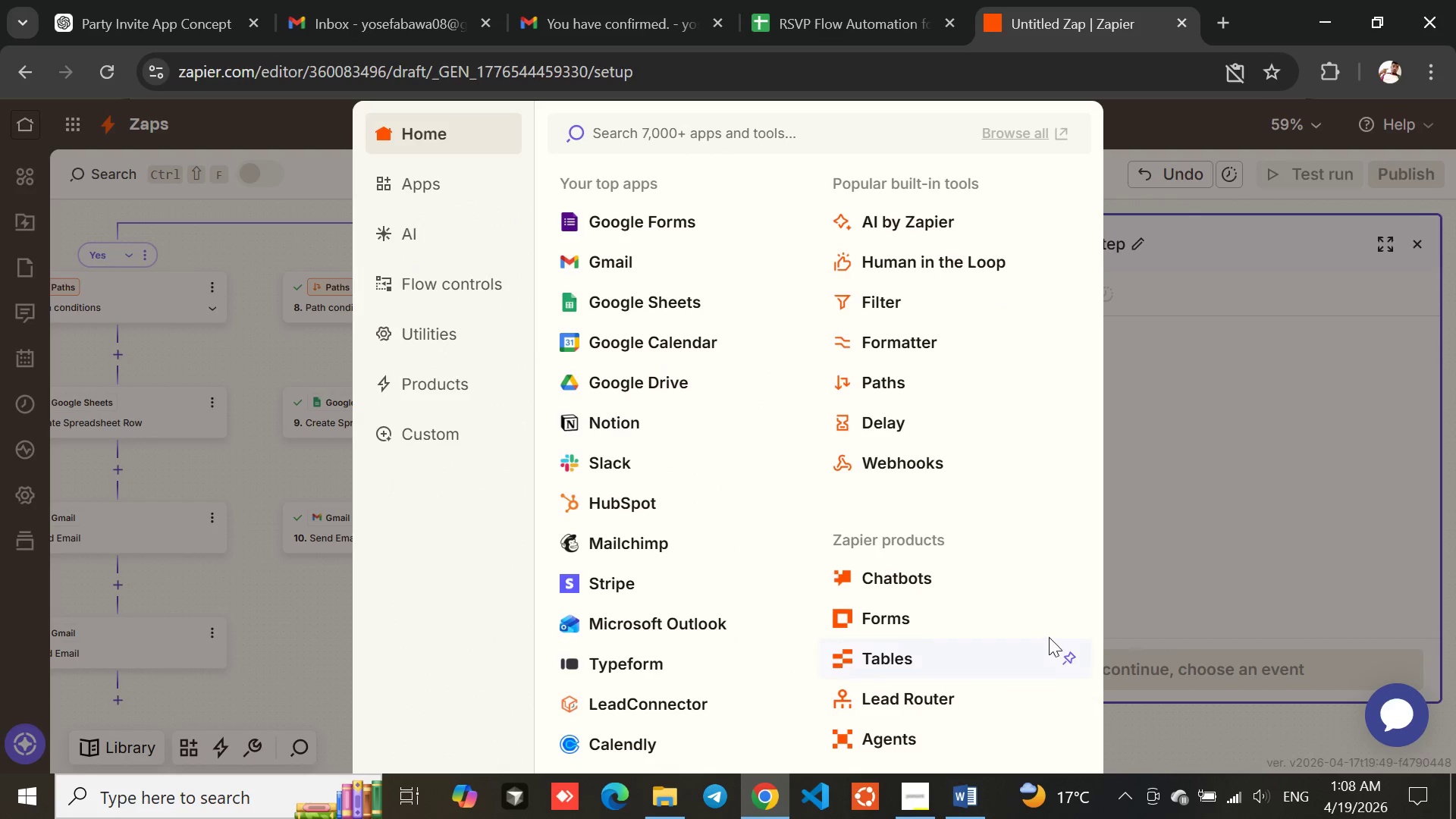 
left_click([1169, 532])
 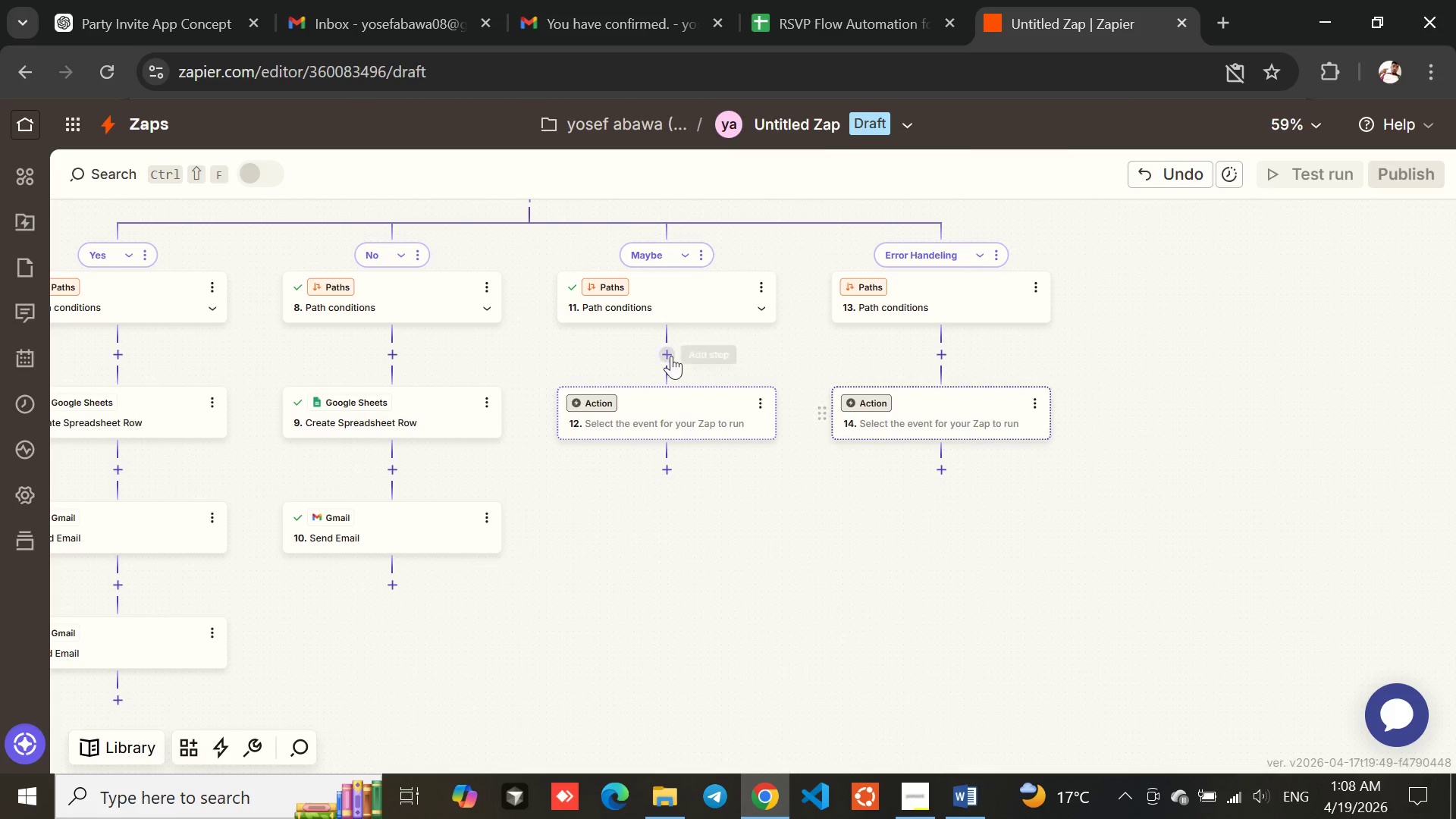 
left_click([659, 315])
 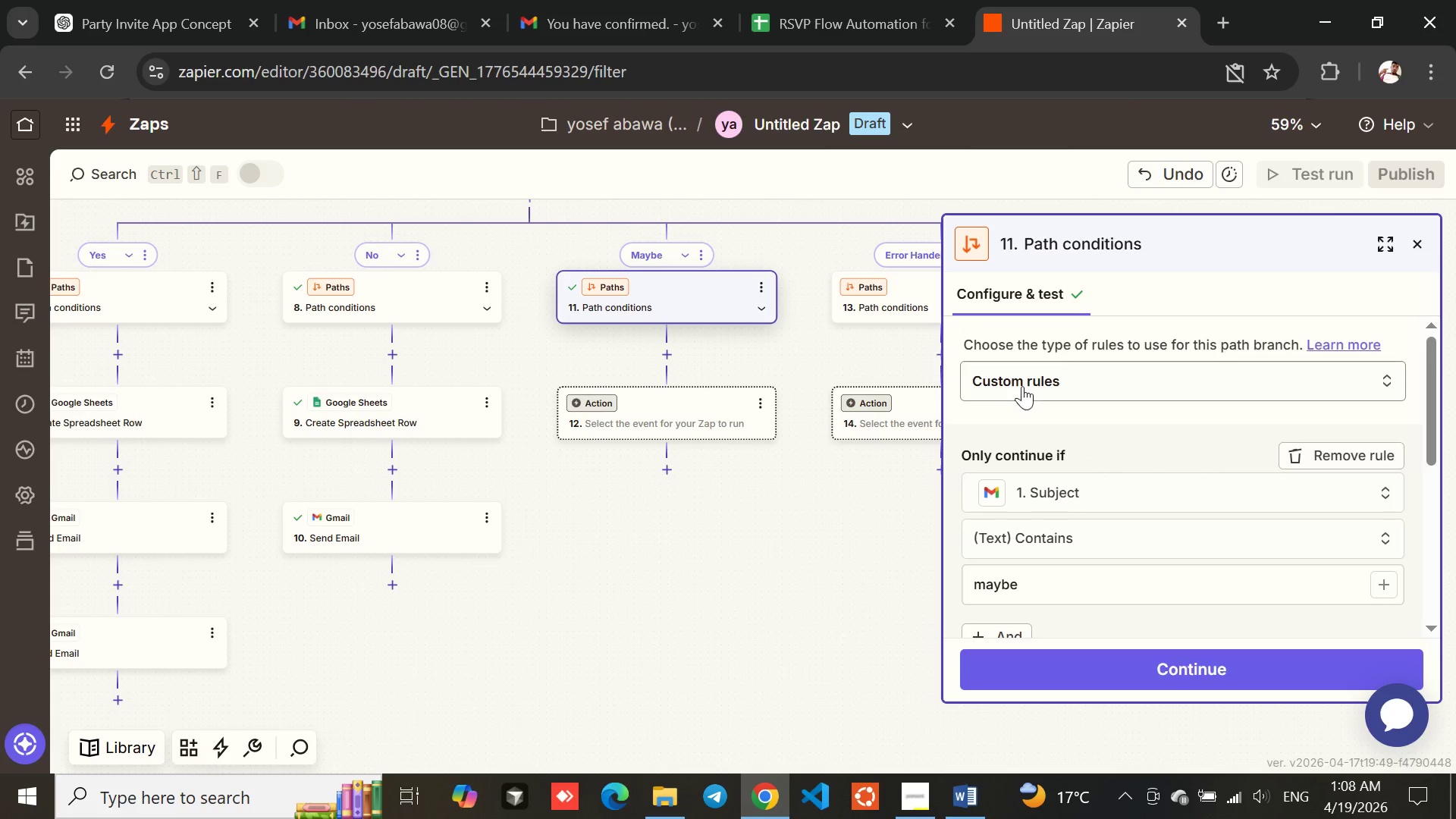 
mouse_move([1106, 490])
 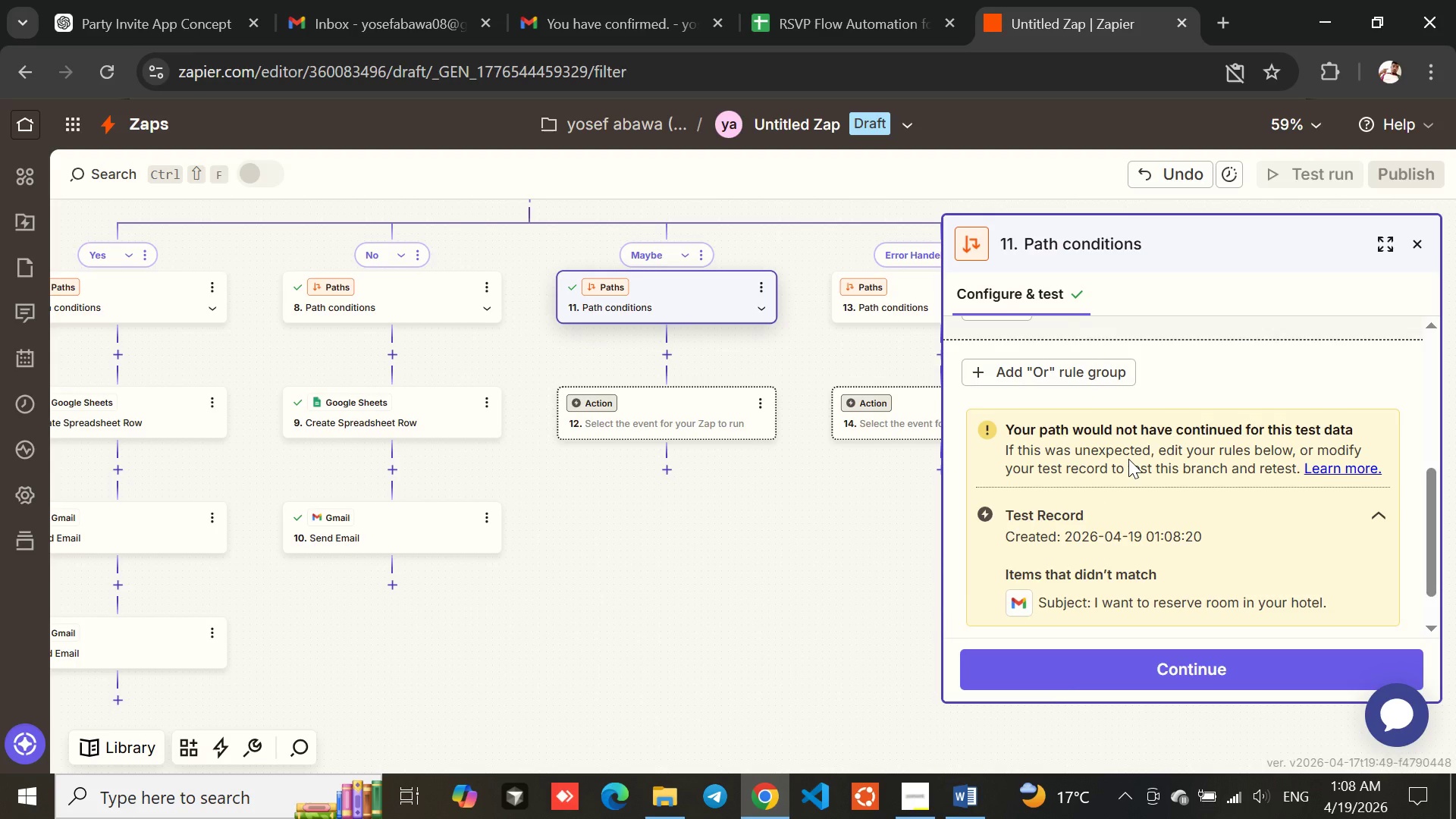 
wait(13.77)
 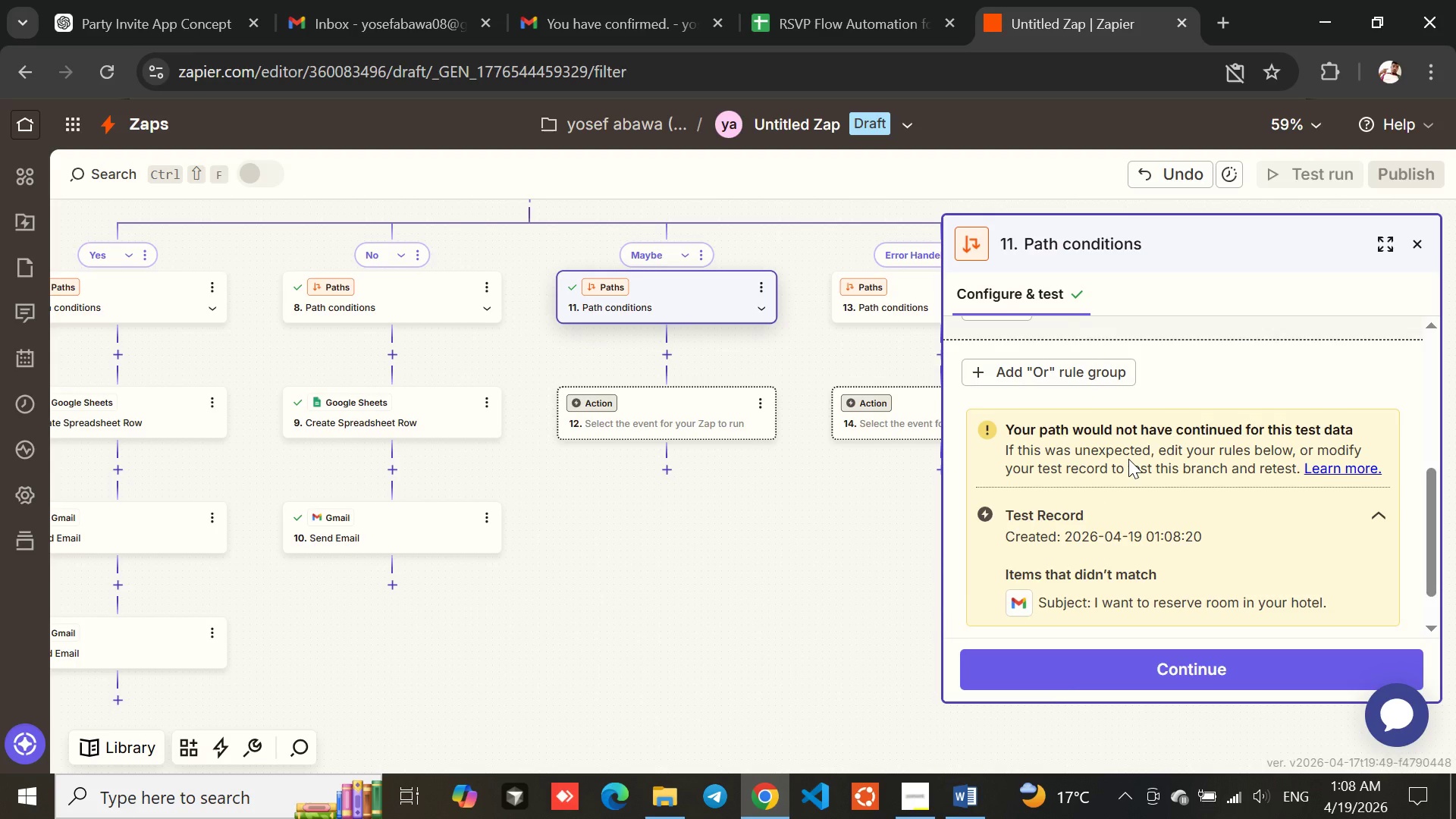 
left_click([1147, 667])
 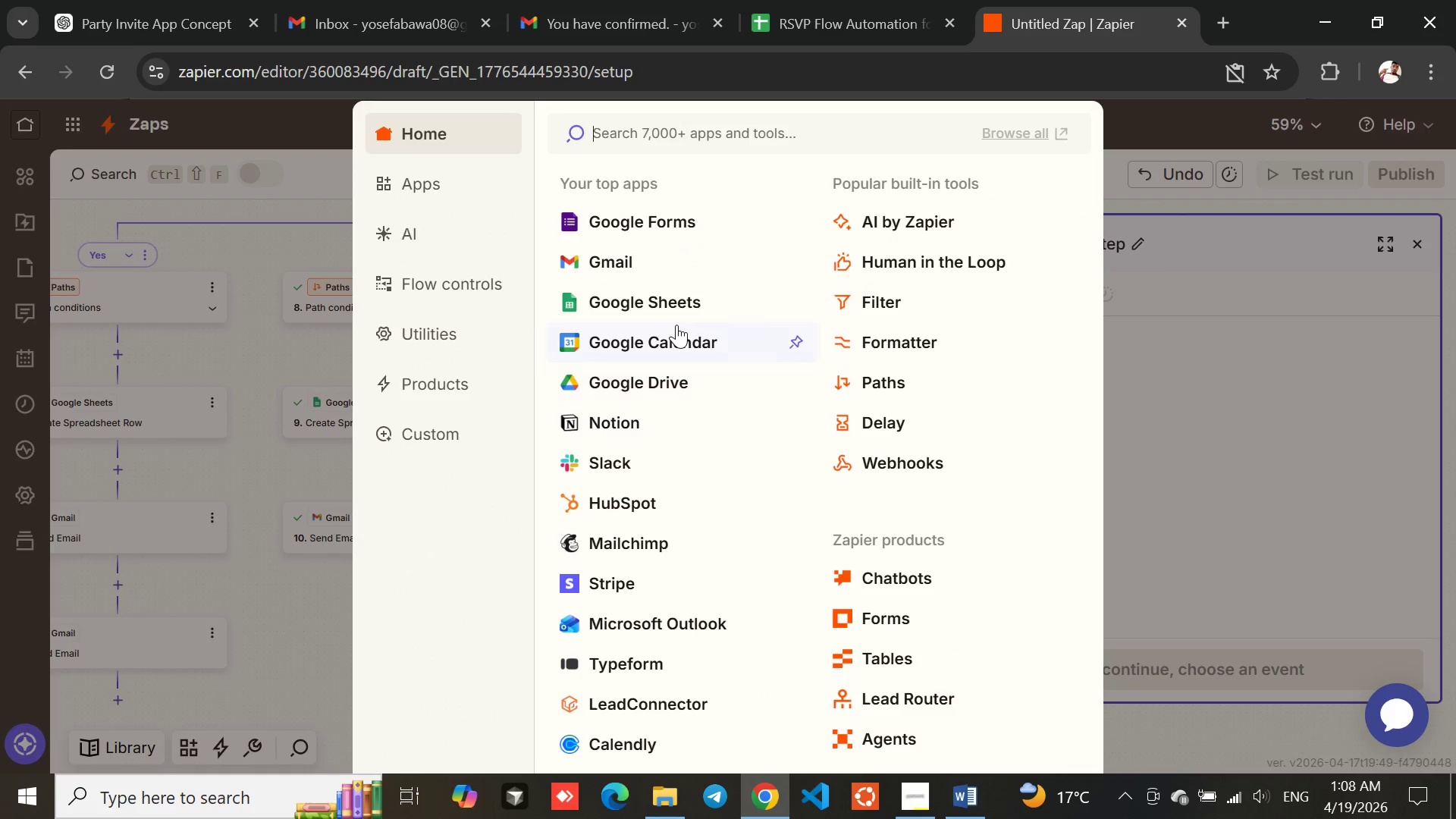 
left_click([639, 308])
 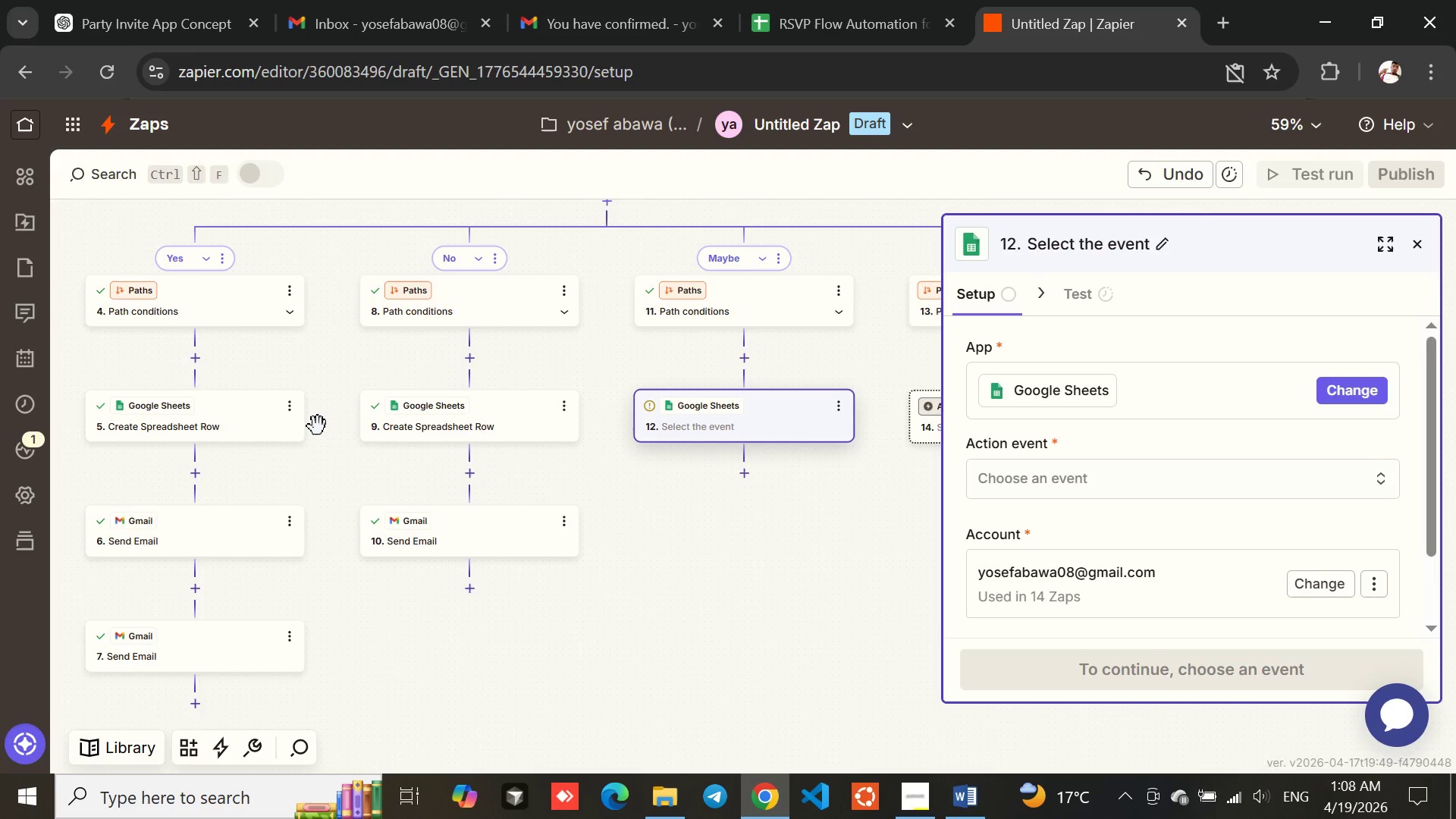 
wait(9.56)
 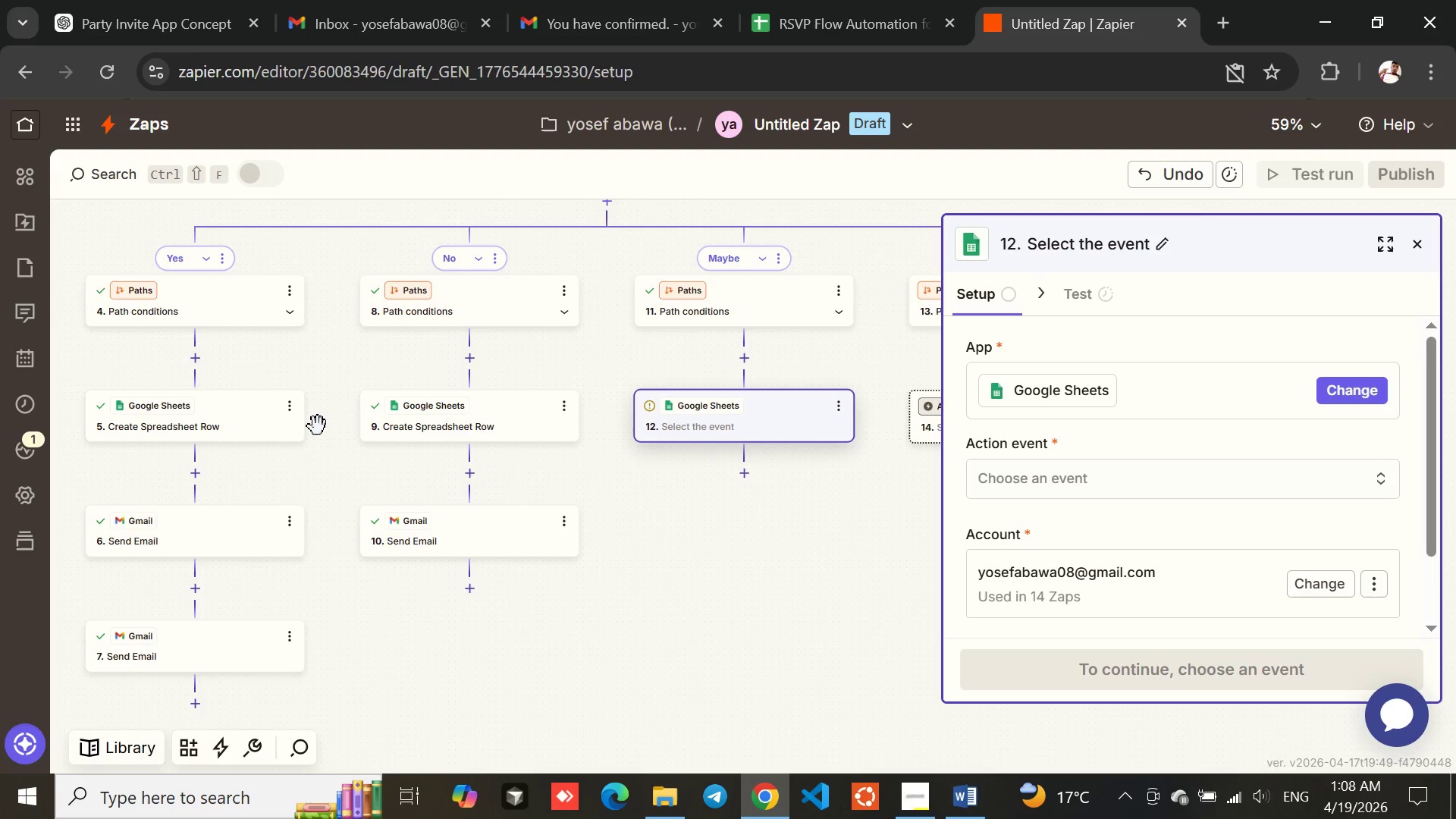 
left_click([1046, 475])
 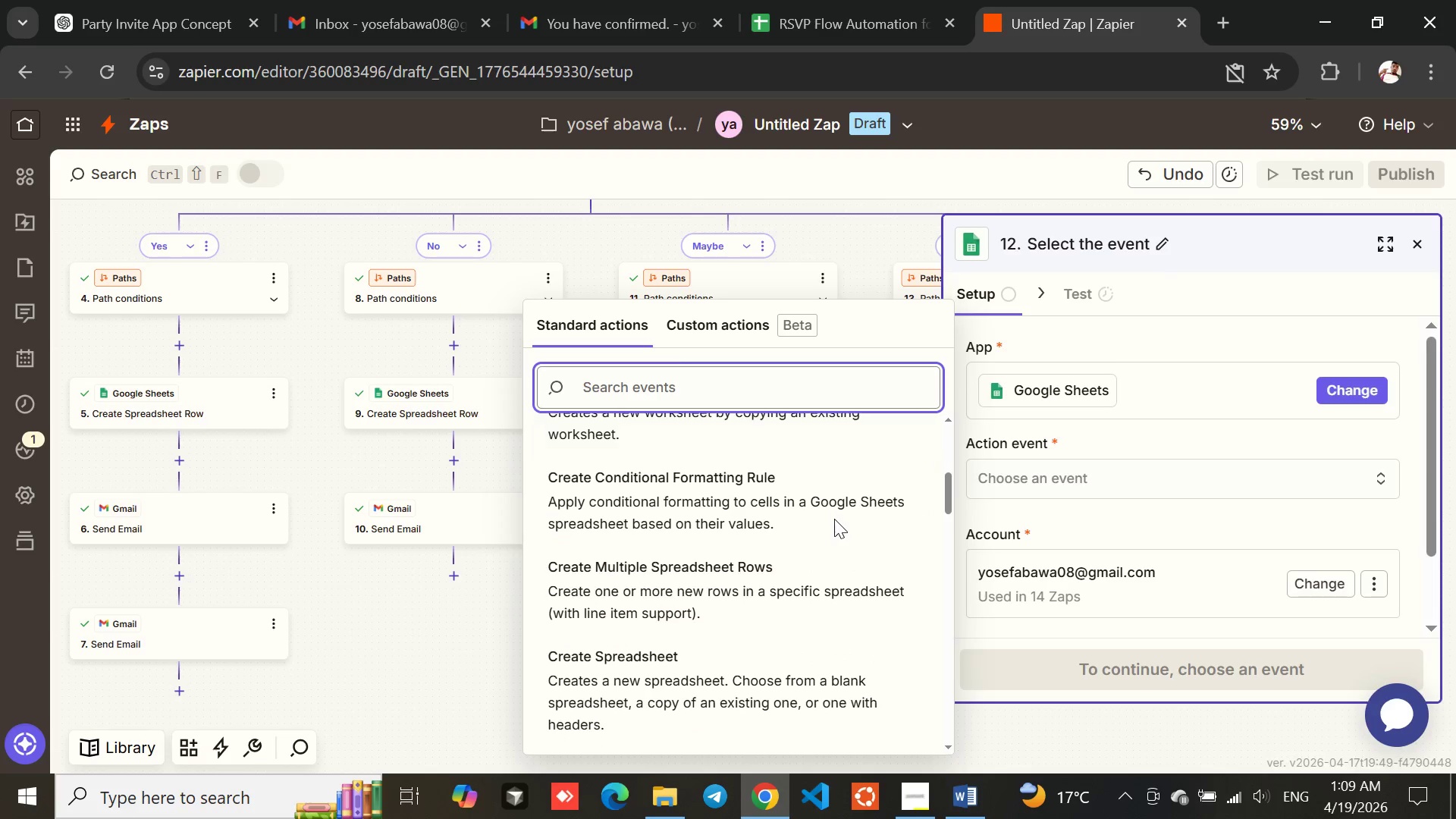 
wait(11.33)
 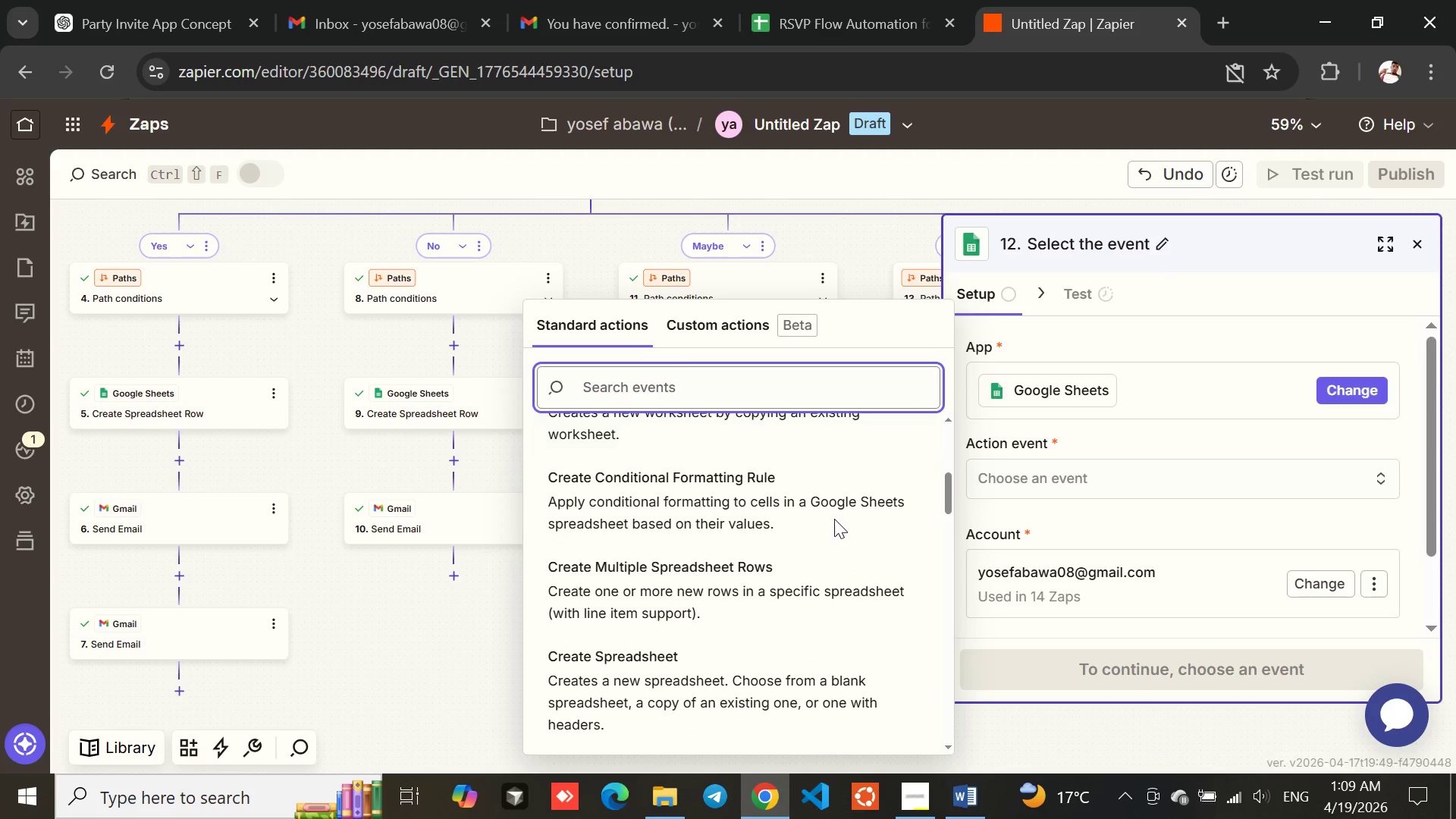 
left_click([690, 496])
 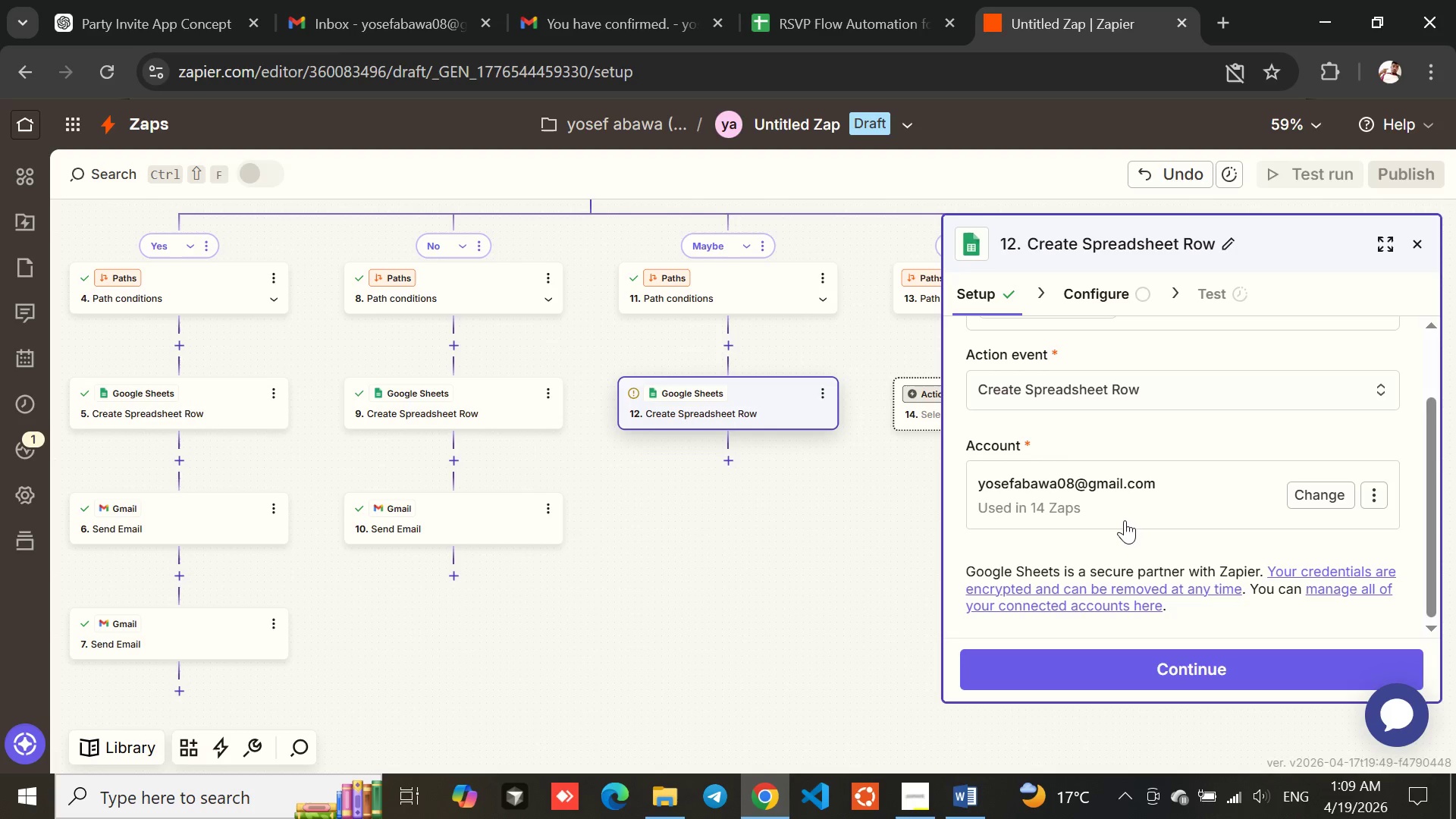 
left_click([1139, 679])
 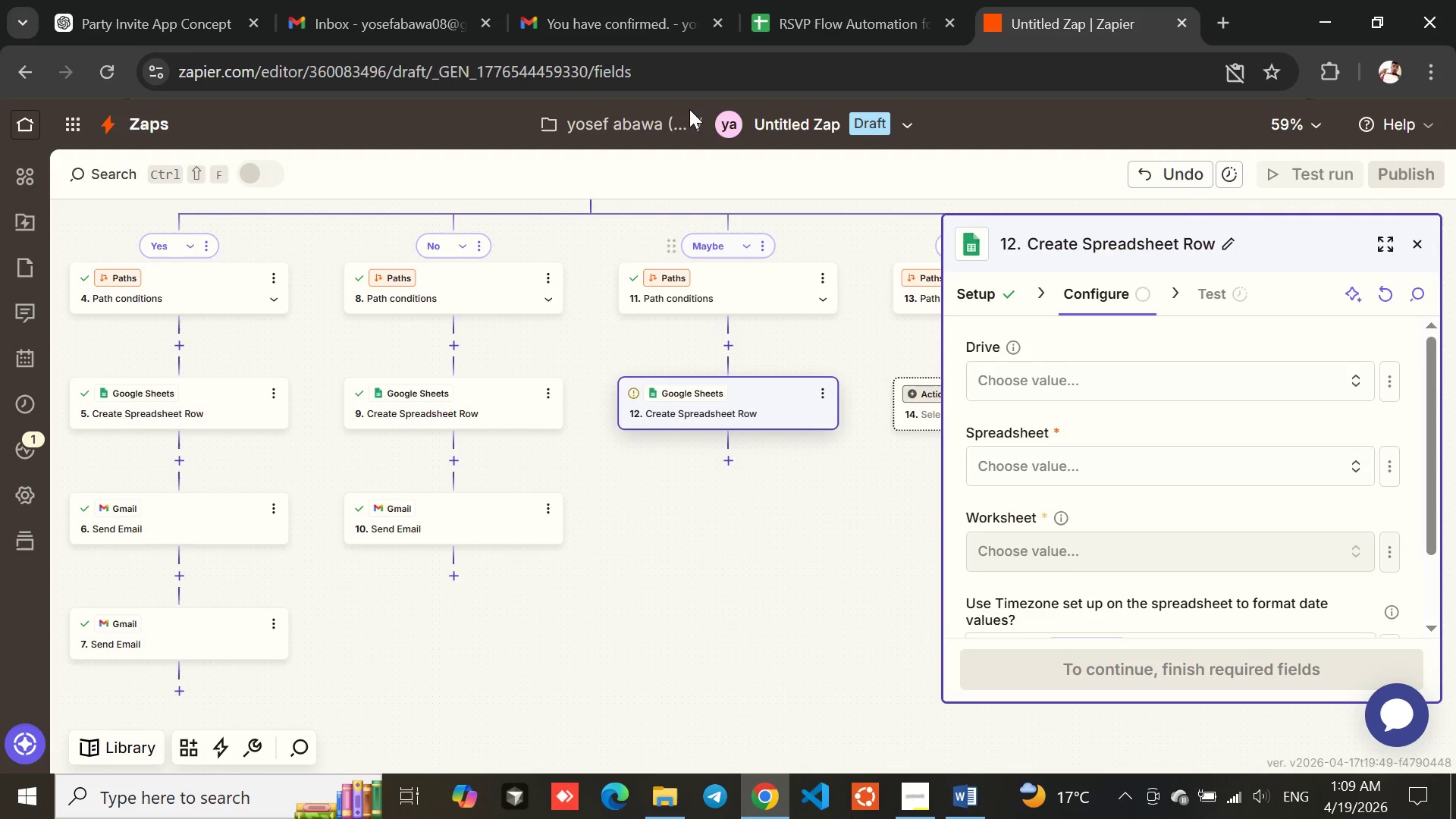 
left_click([809, 0])
 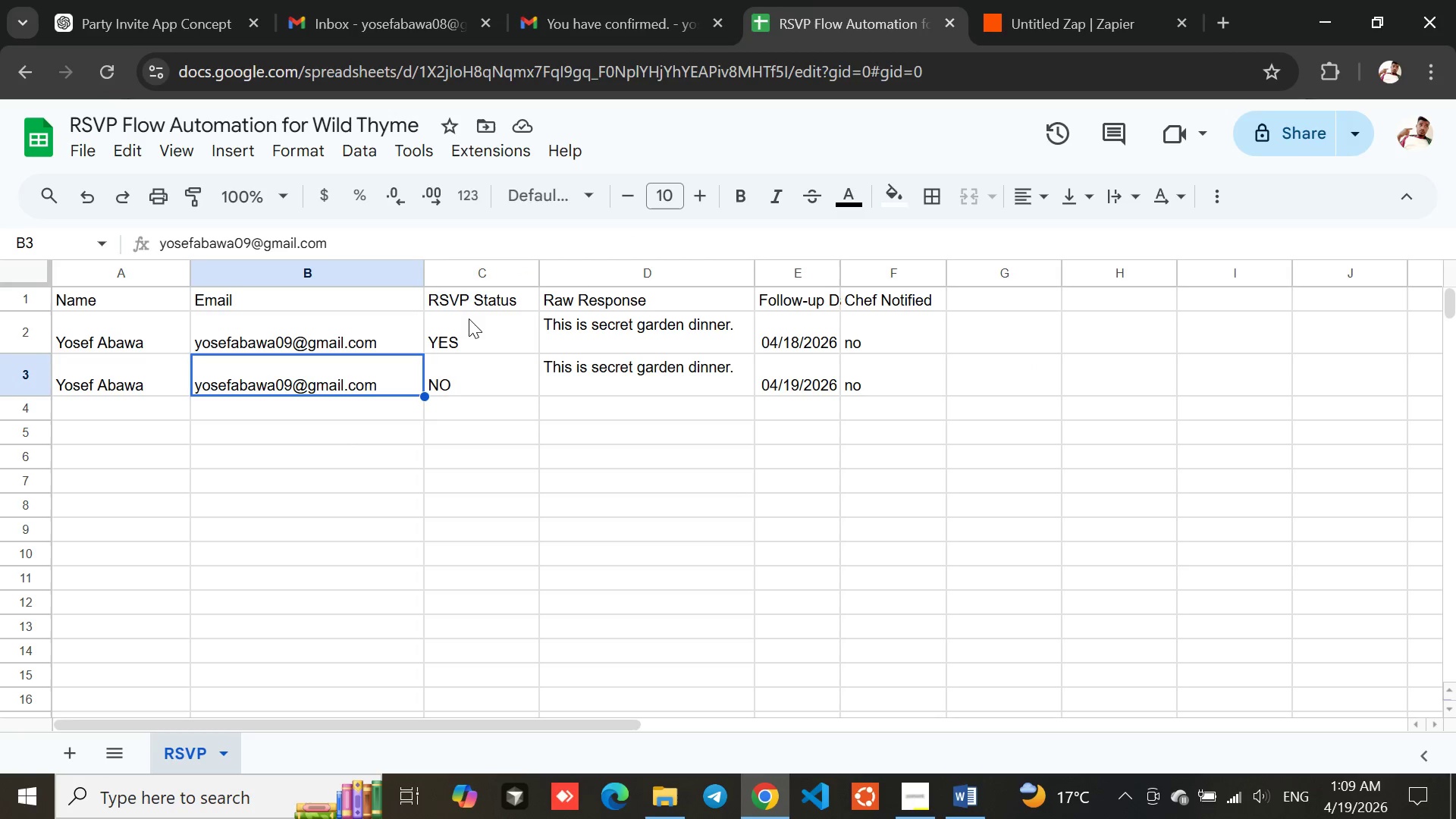 
left_click([464, 336])
 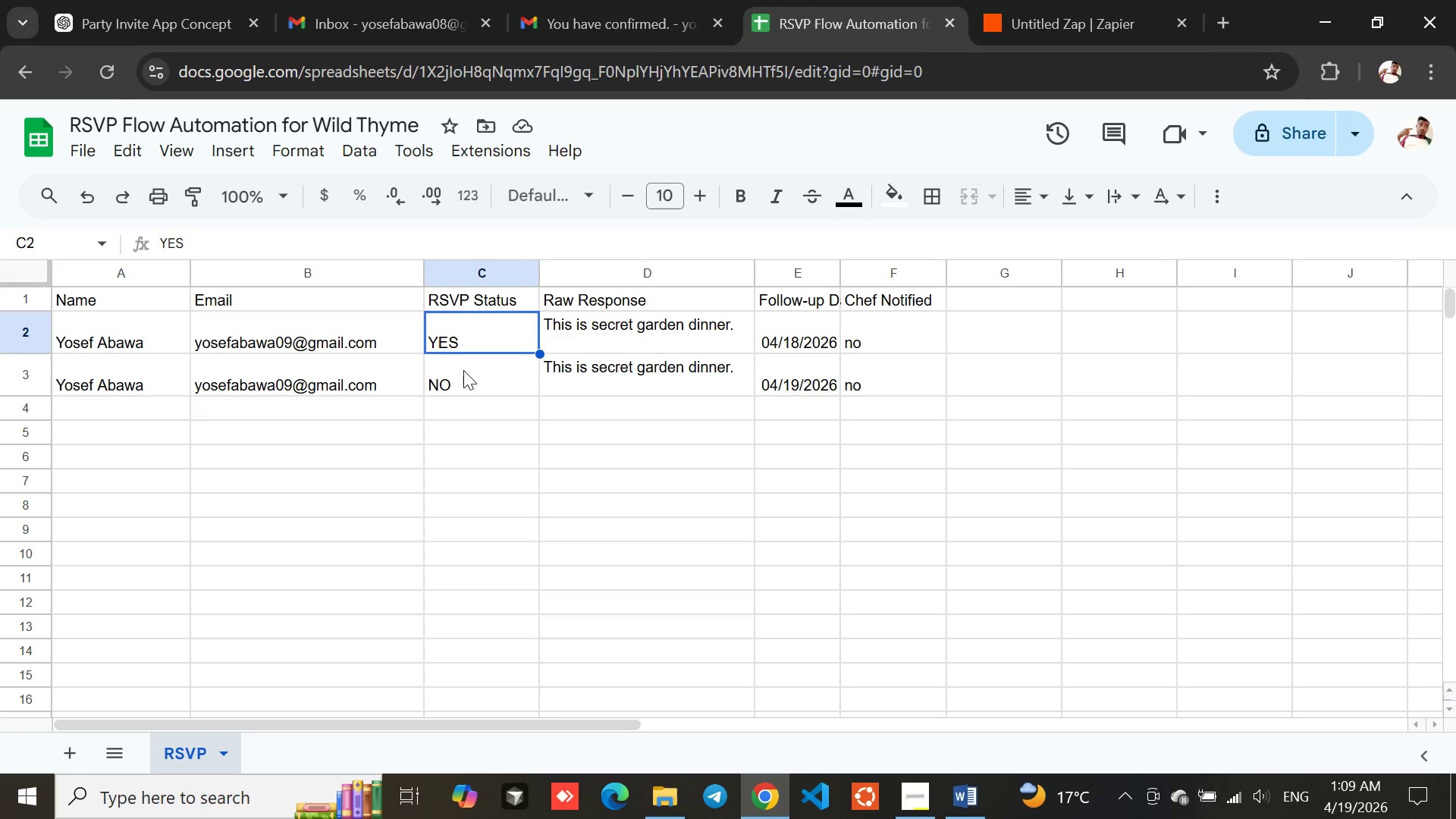 
left_click([463, 370])
 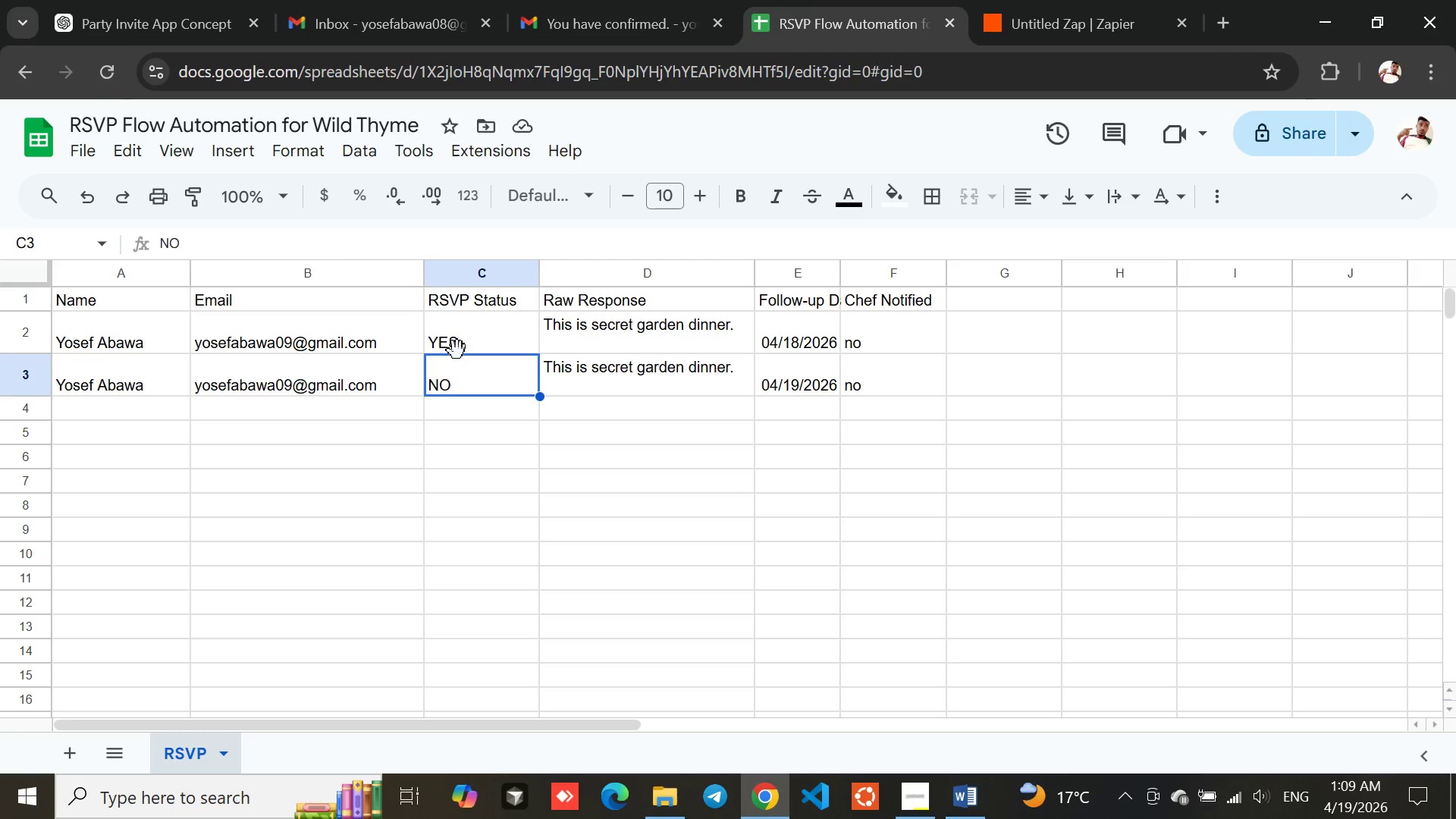 
left_click([455, 347])
 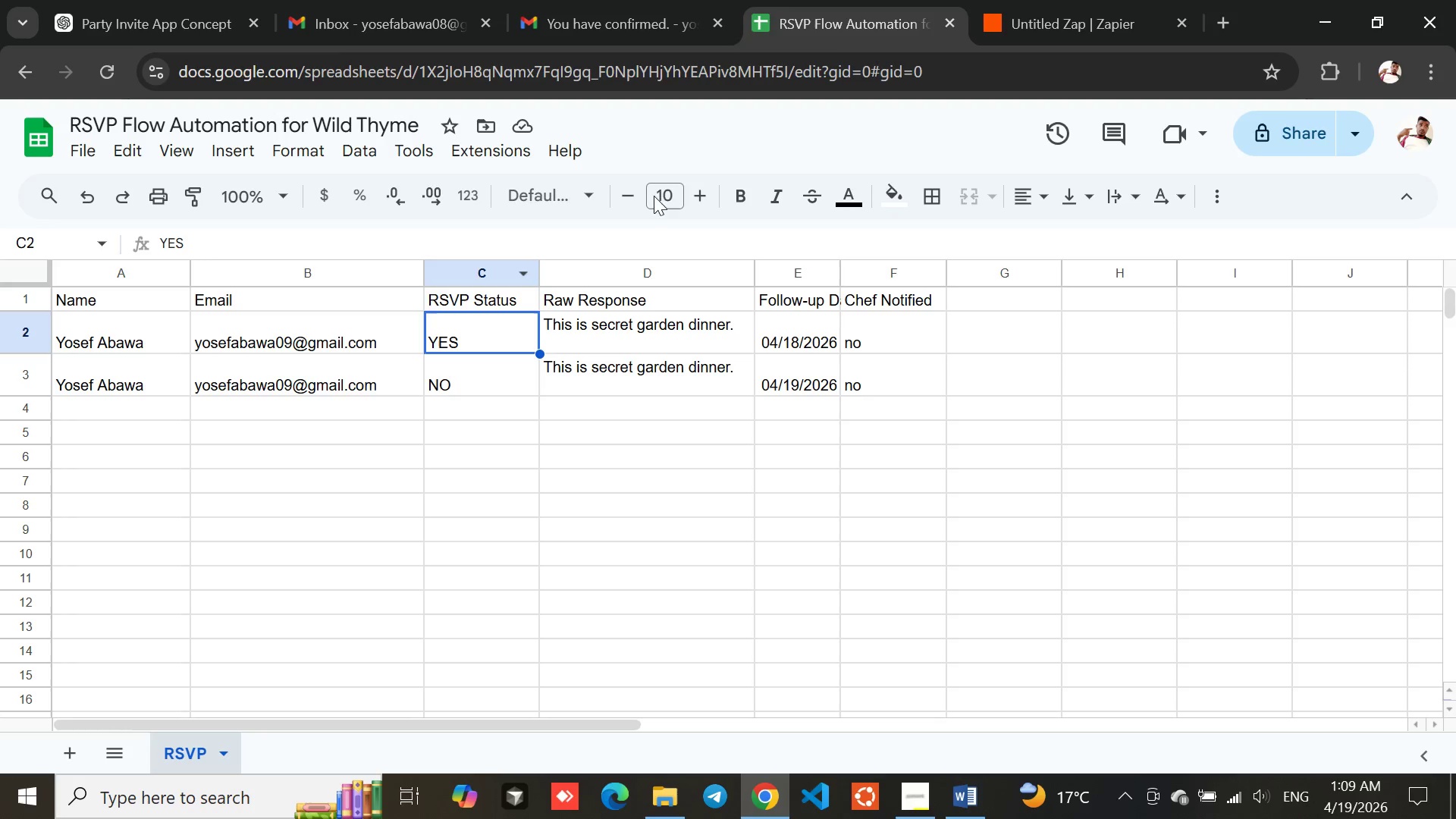 
left_click([1006, 0])
 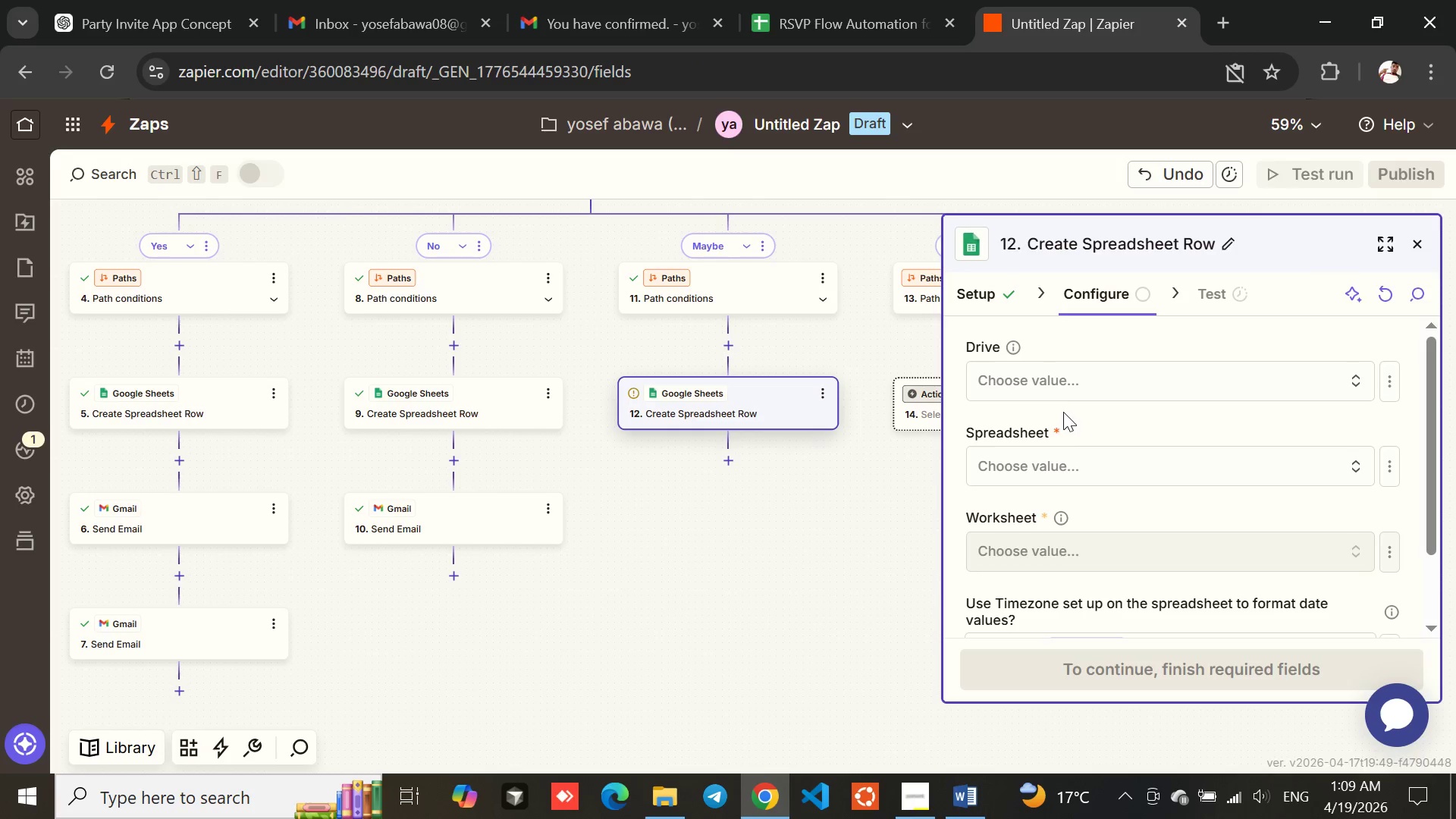 
left_click([1013, 374])
 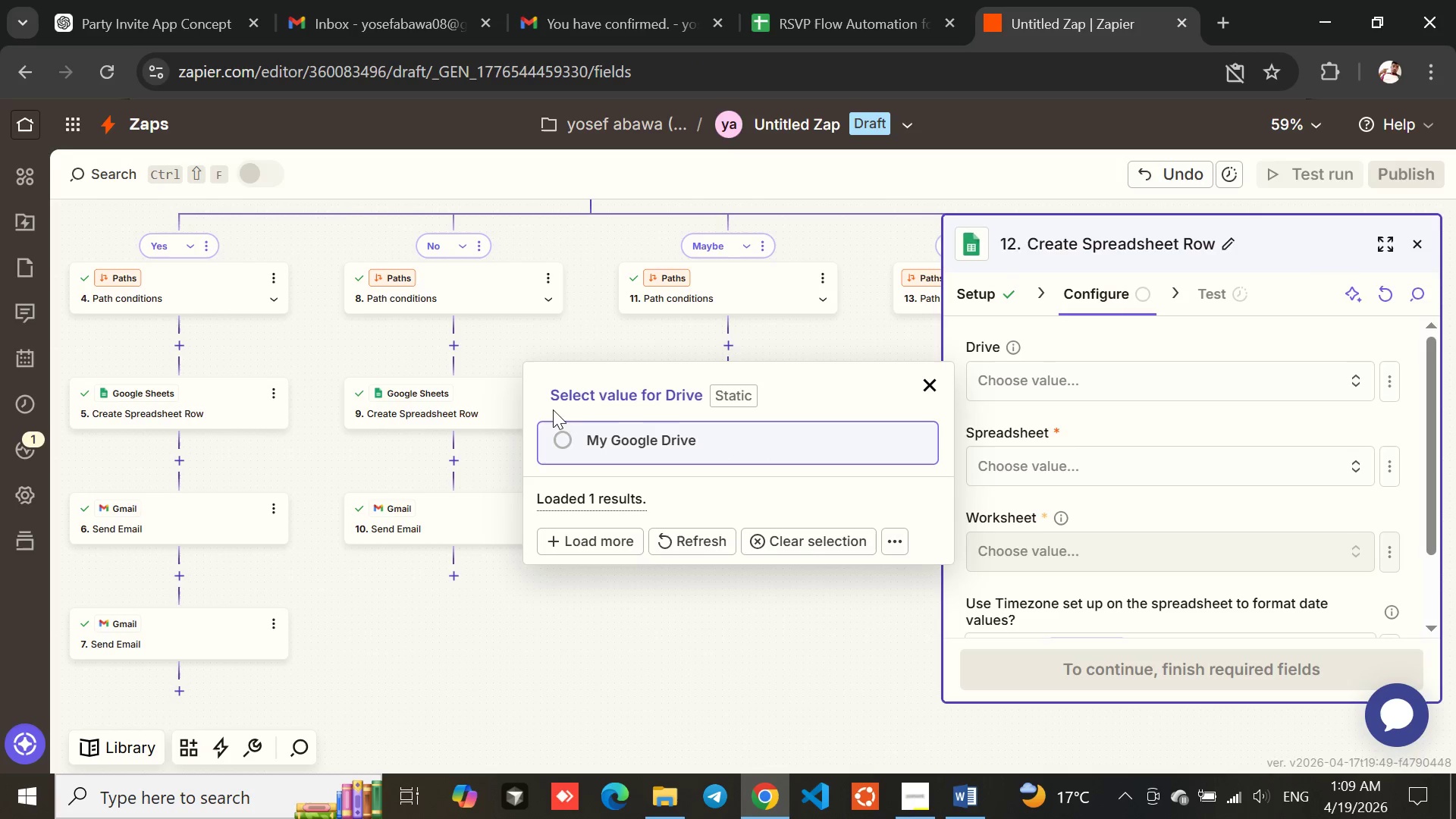 
left_click([567, 442])
 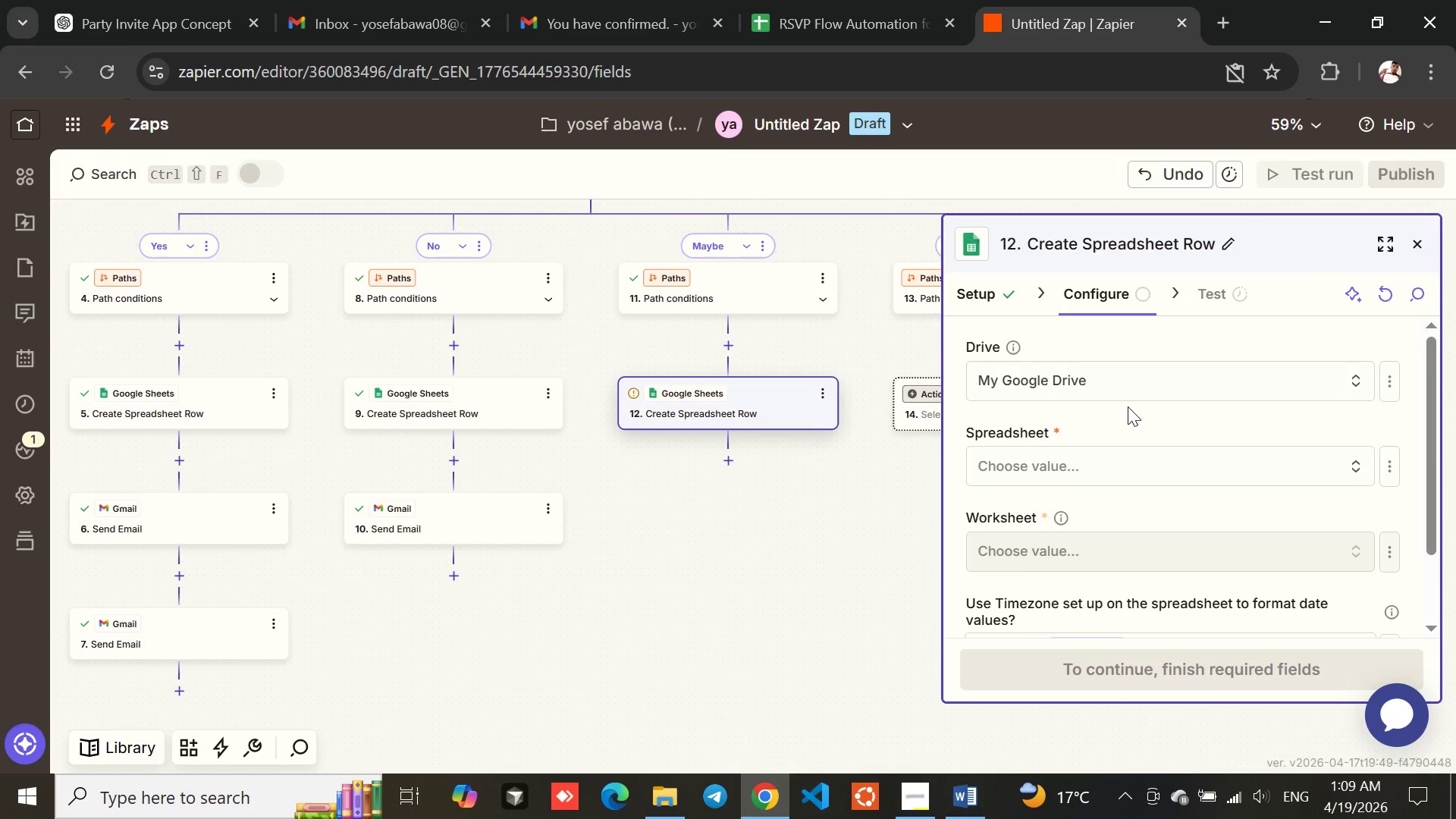 
left_click([1030, 472])
 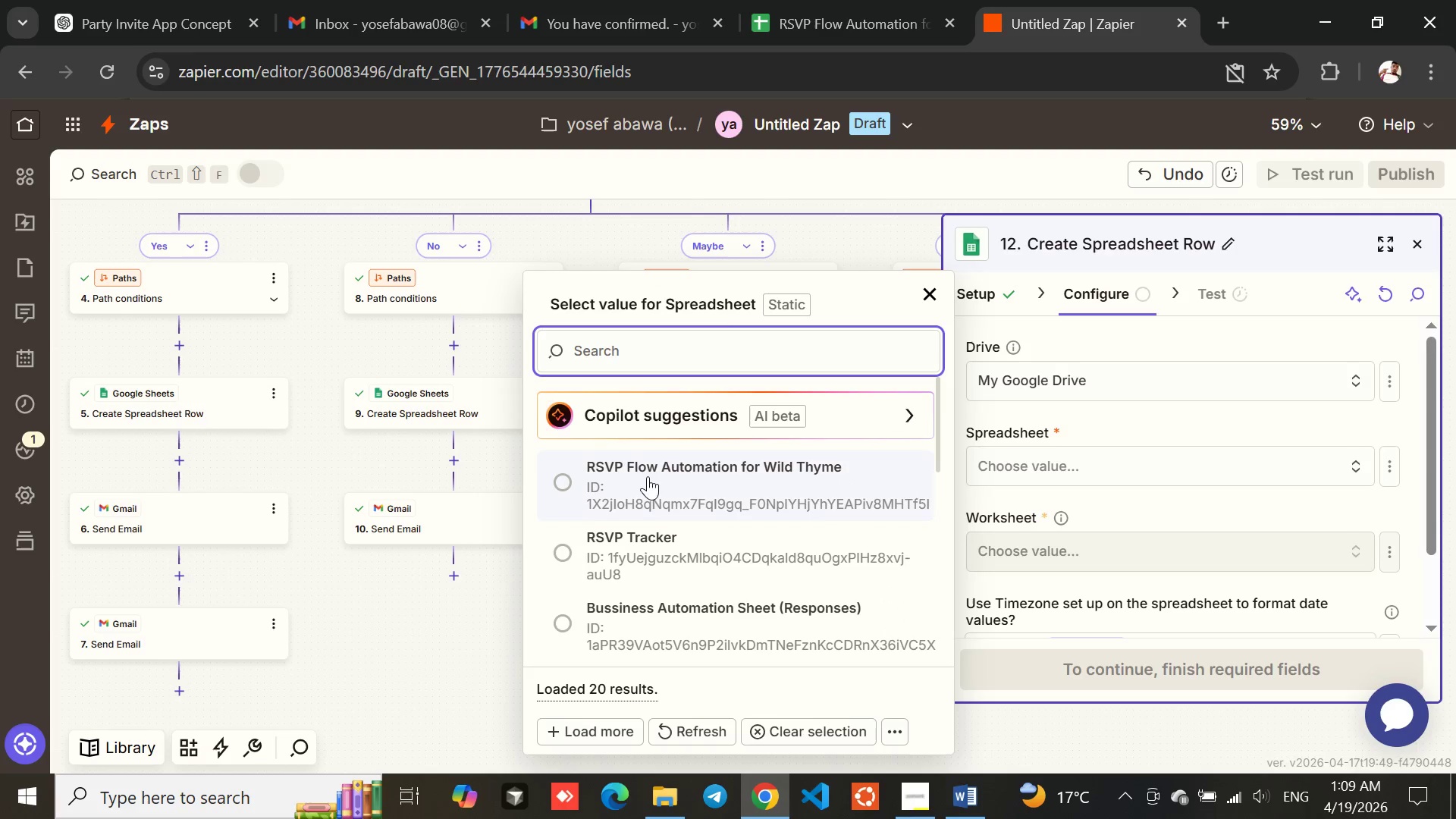 
left_click([563, 480])
 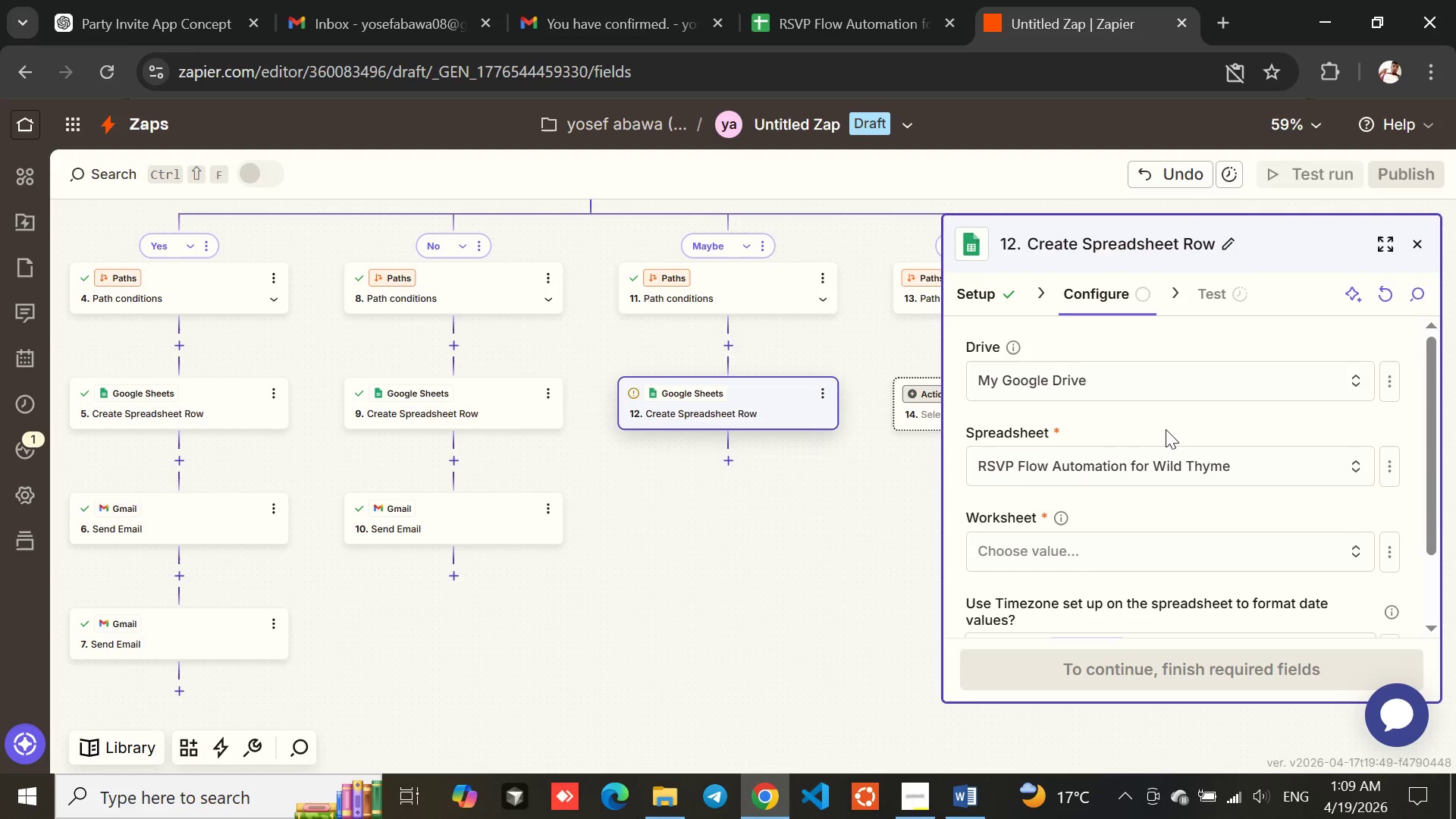 
left_click([1159, 418])
 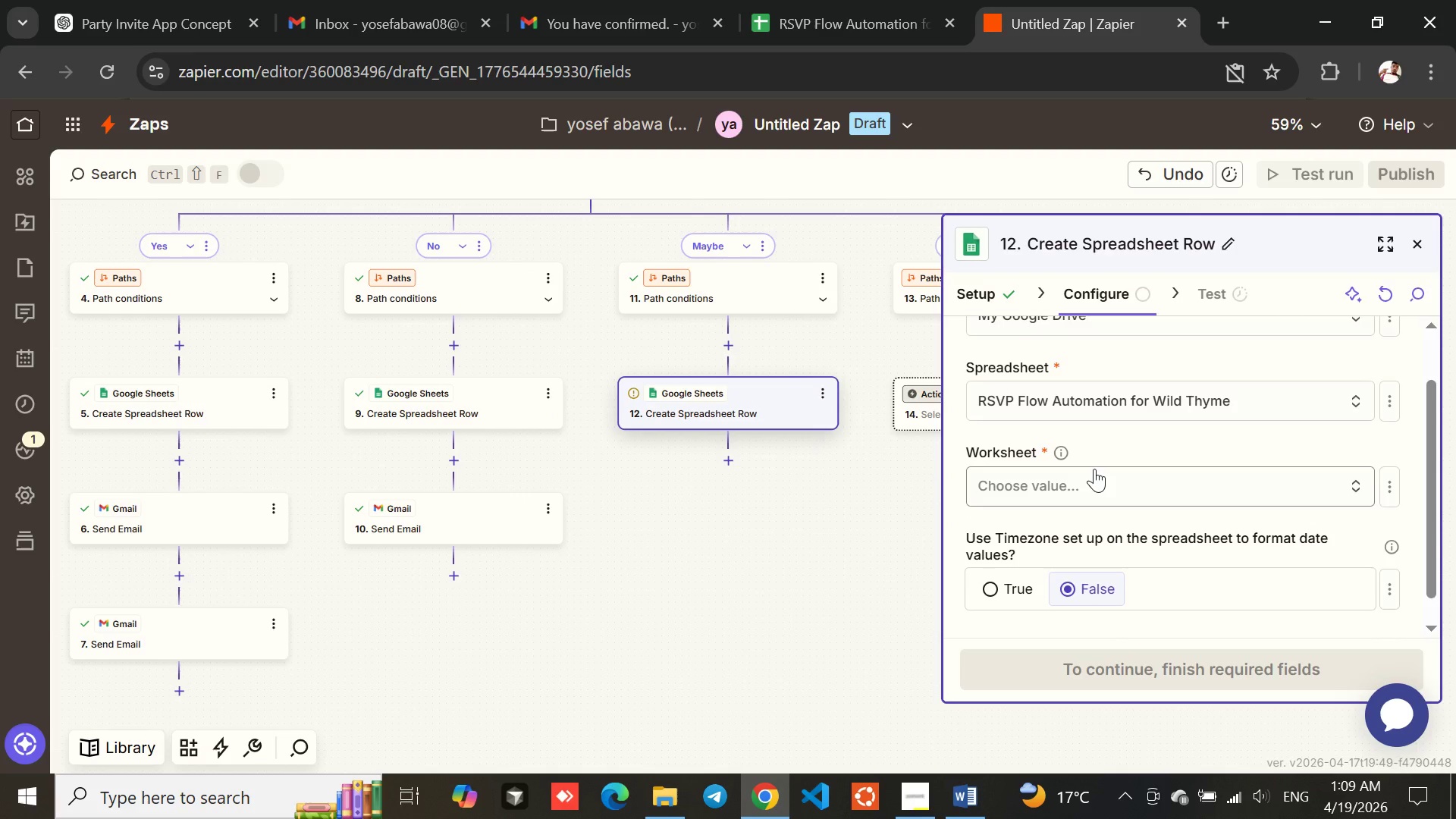 
left_click([1049, 504])
 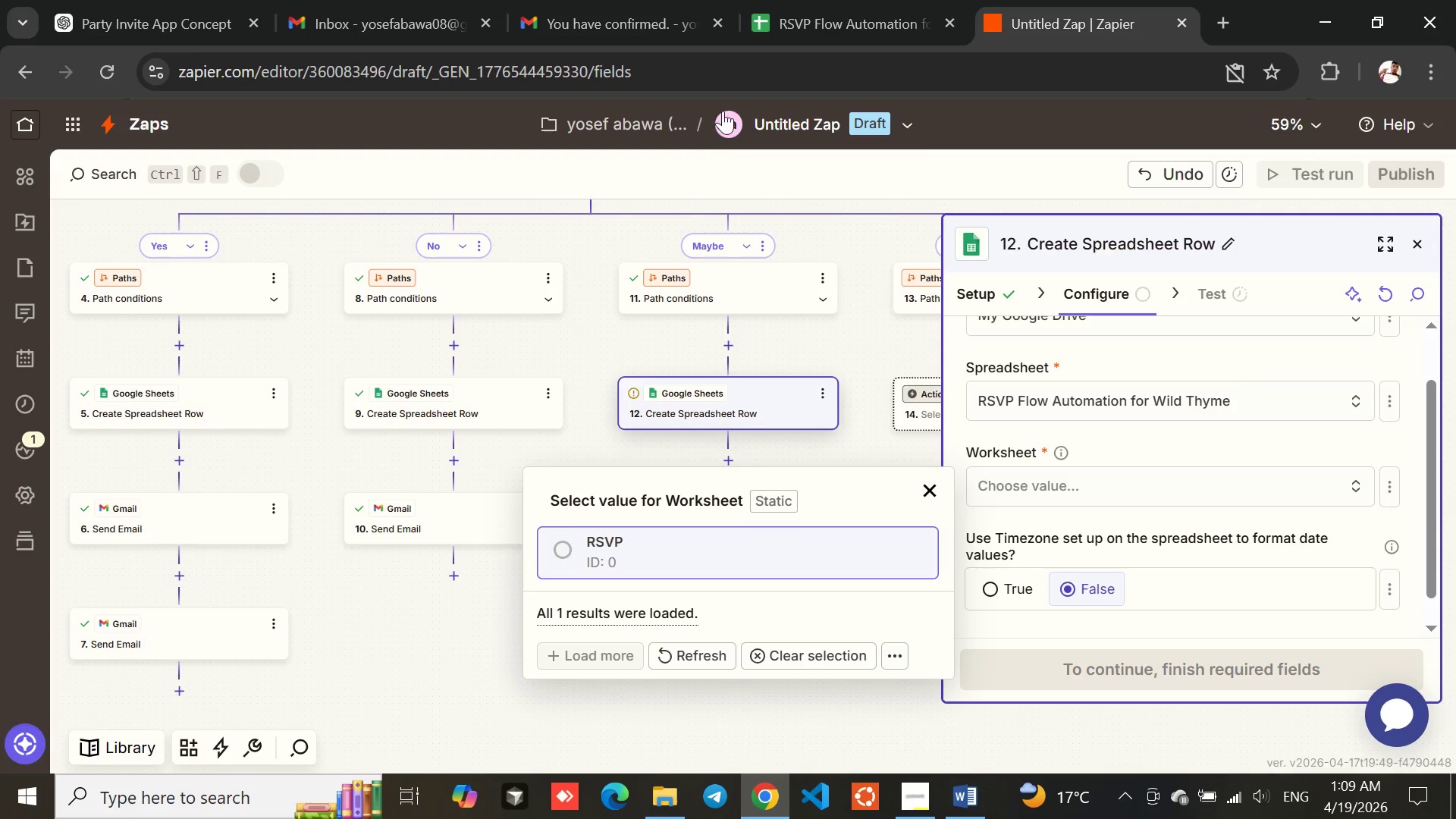 
left_click([806, 0])
 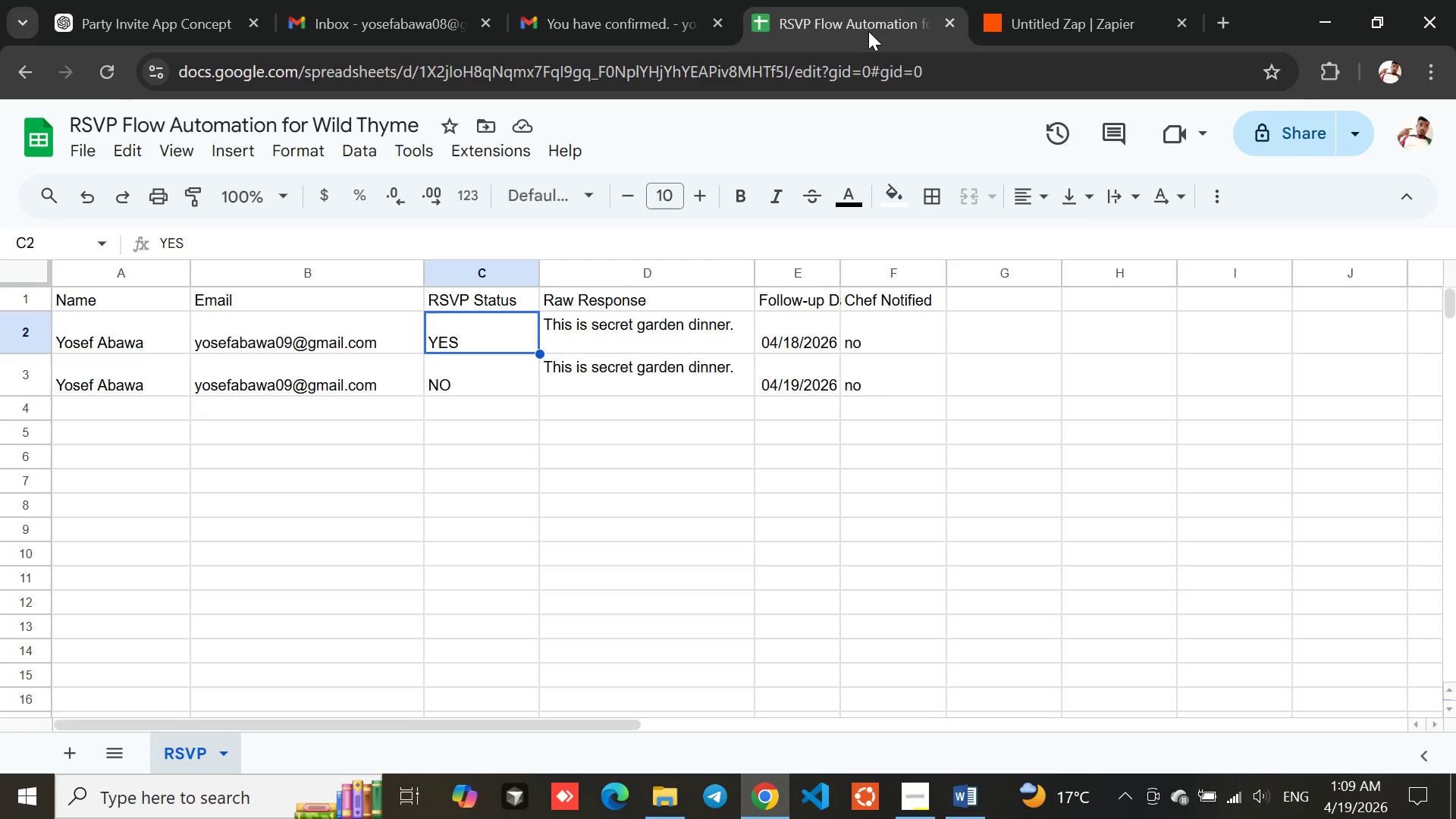 
left_click([1052, 0])
 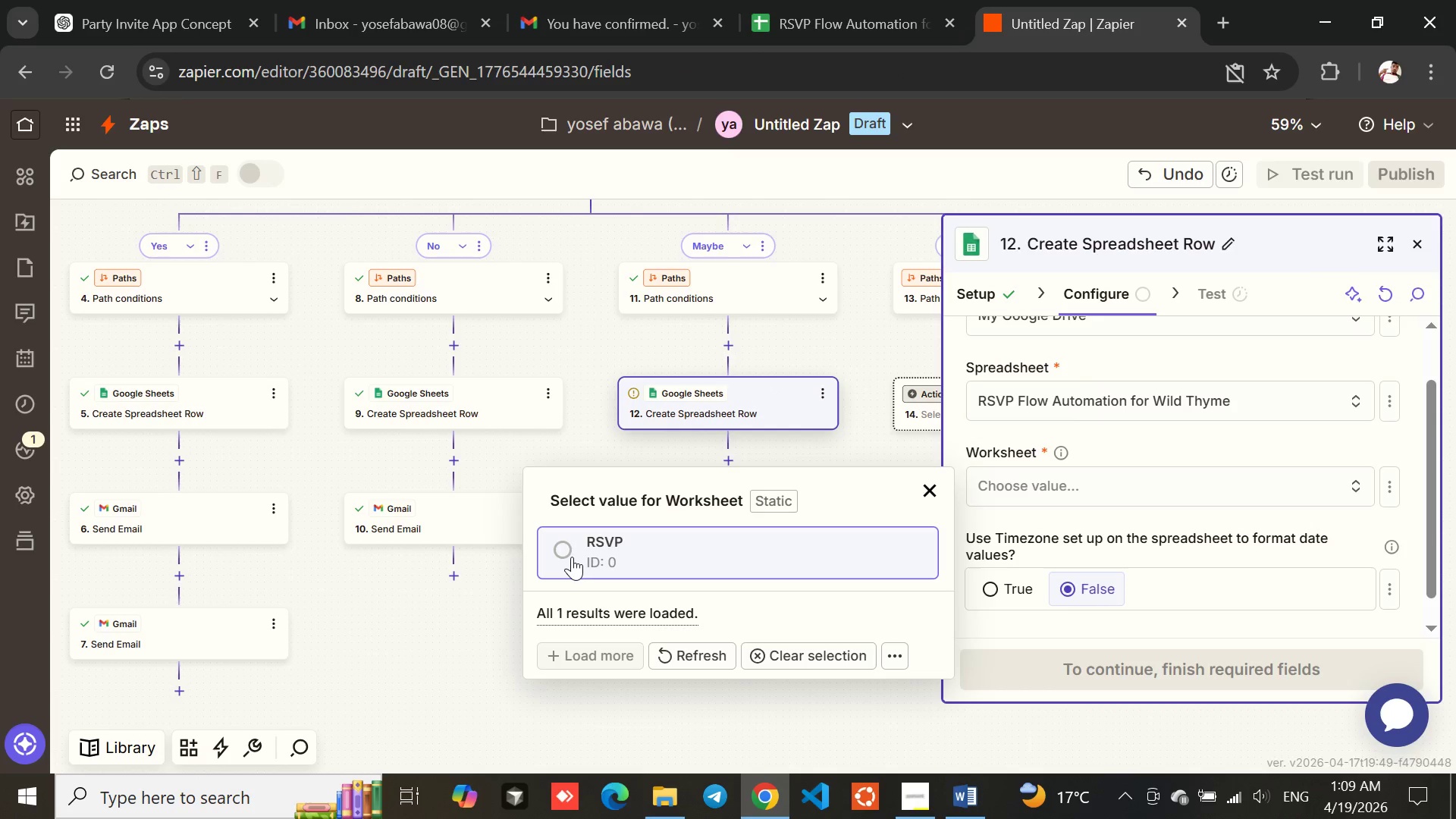 
left_click([568, 548])
 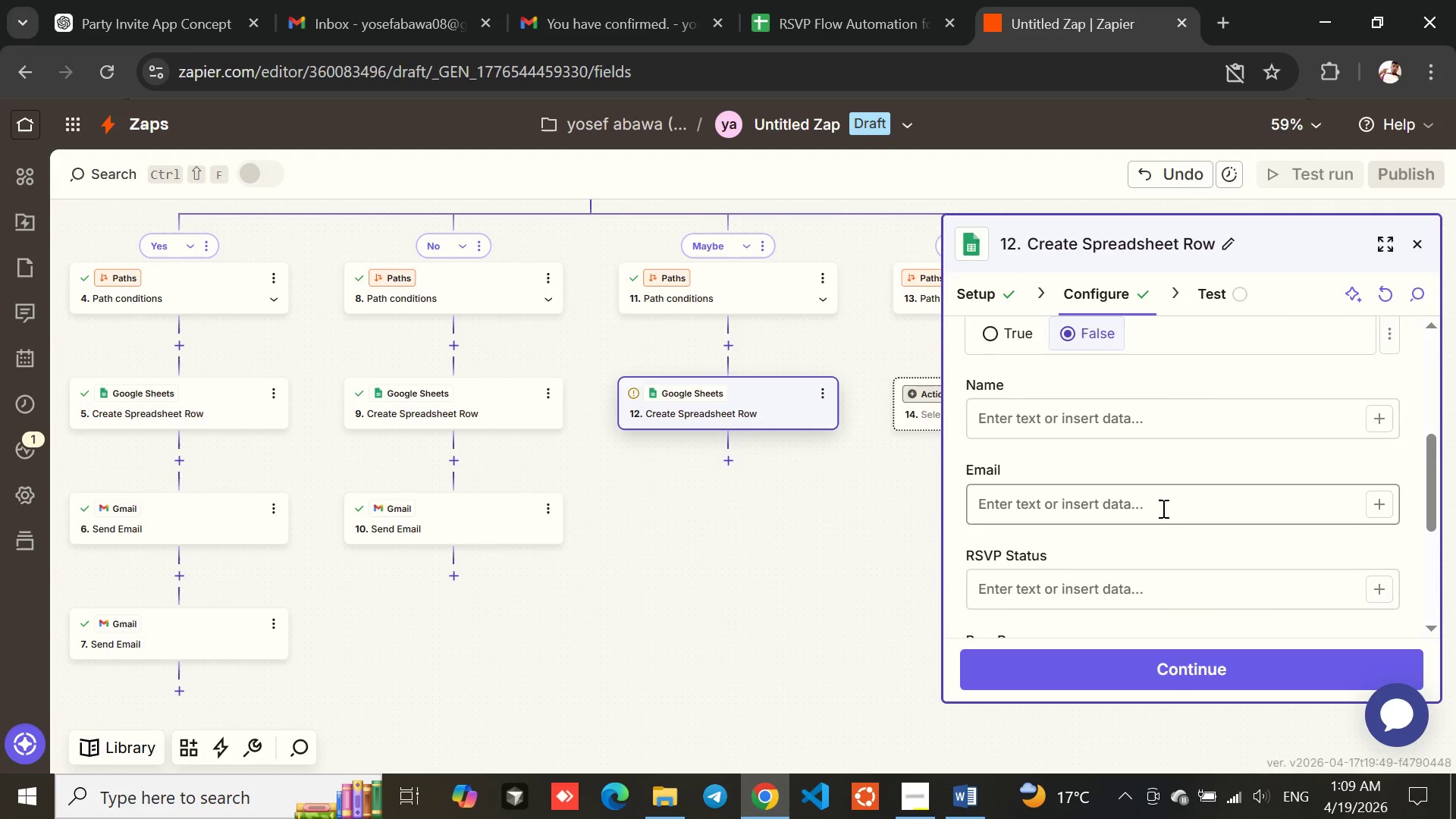 
wait(8.11)
 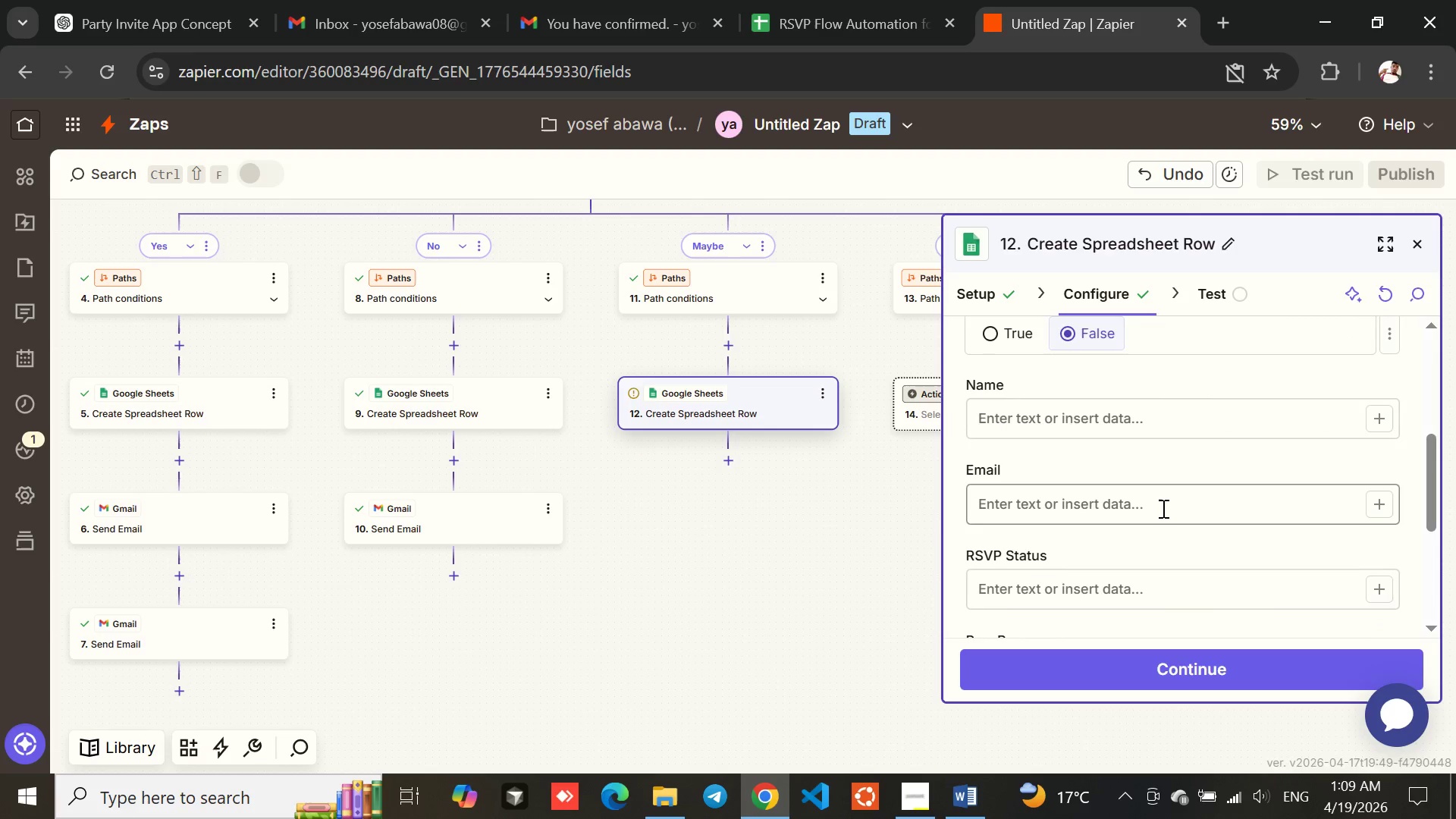 
left_click([1080, 440])
 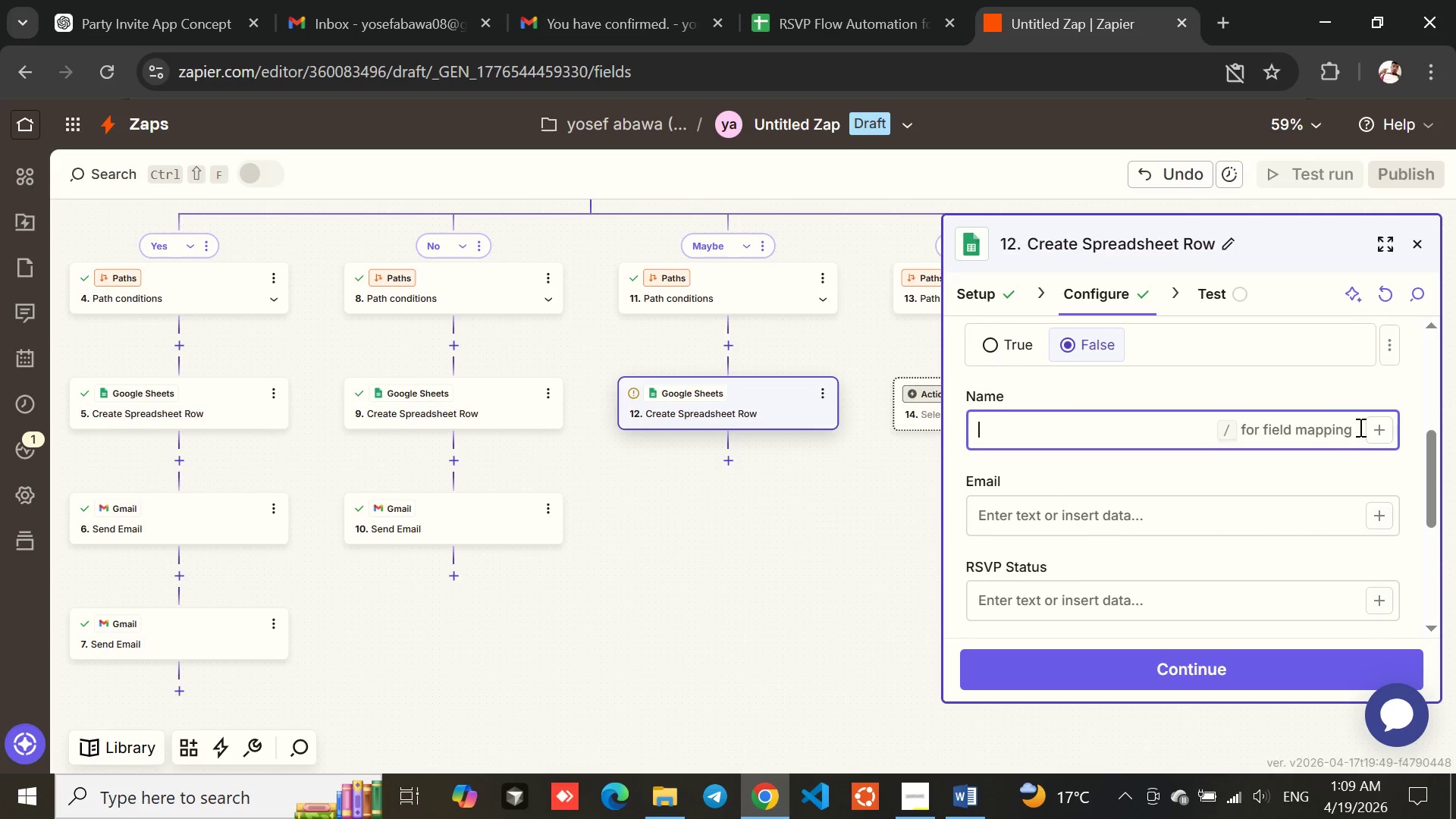 
left_click([1382, 428])
 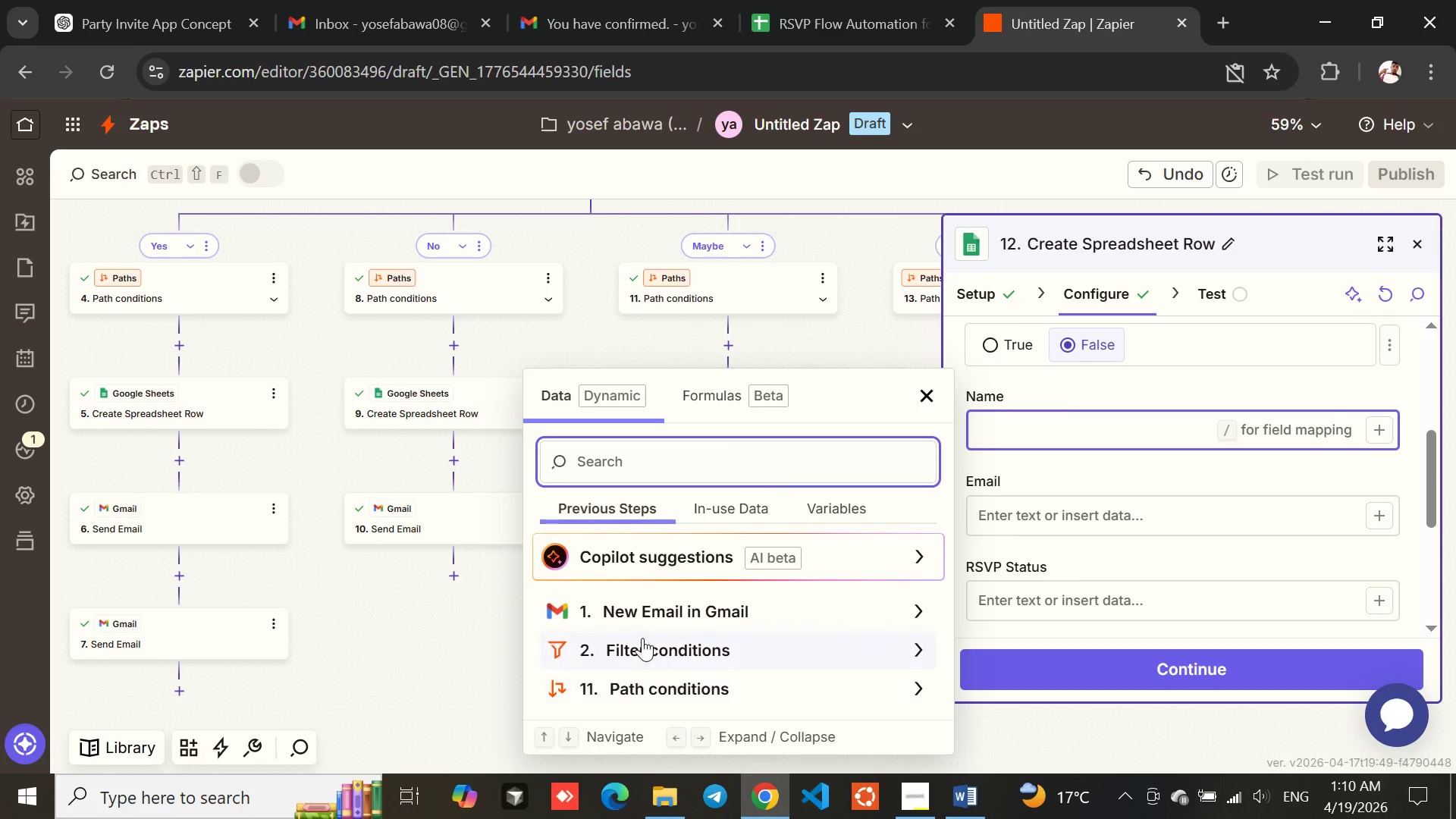 
left_click([610, 595])
 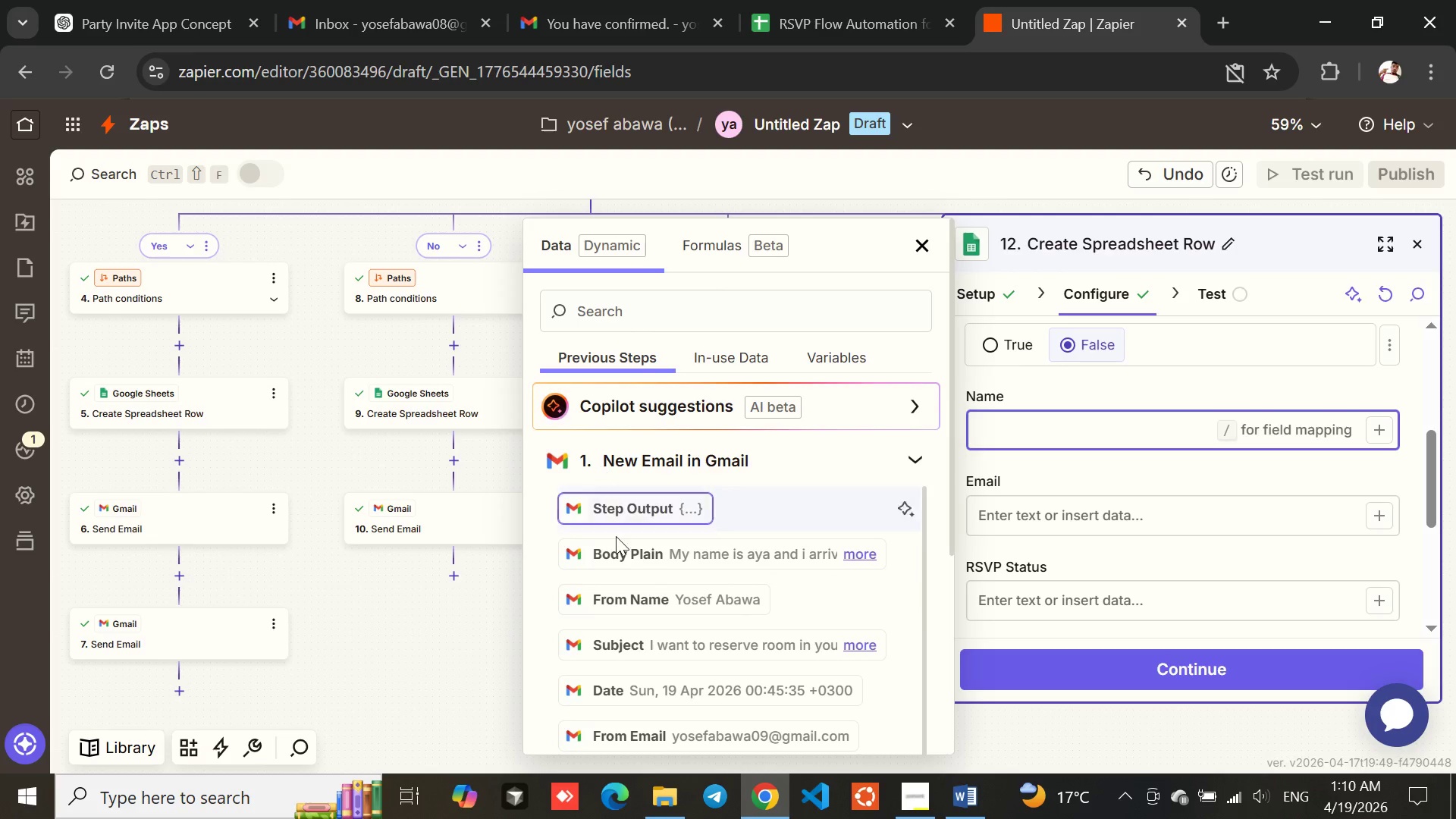 
left_click([623, 605])
 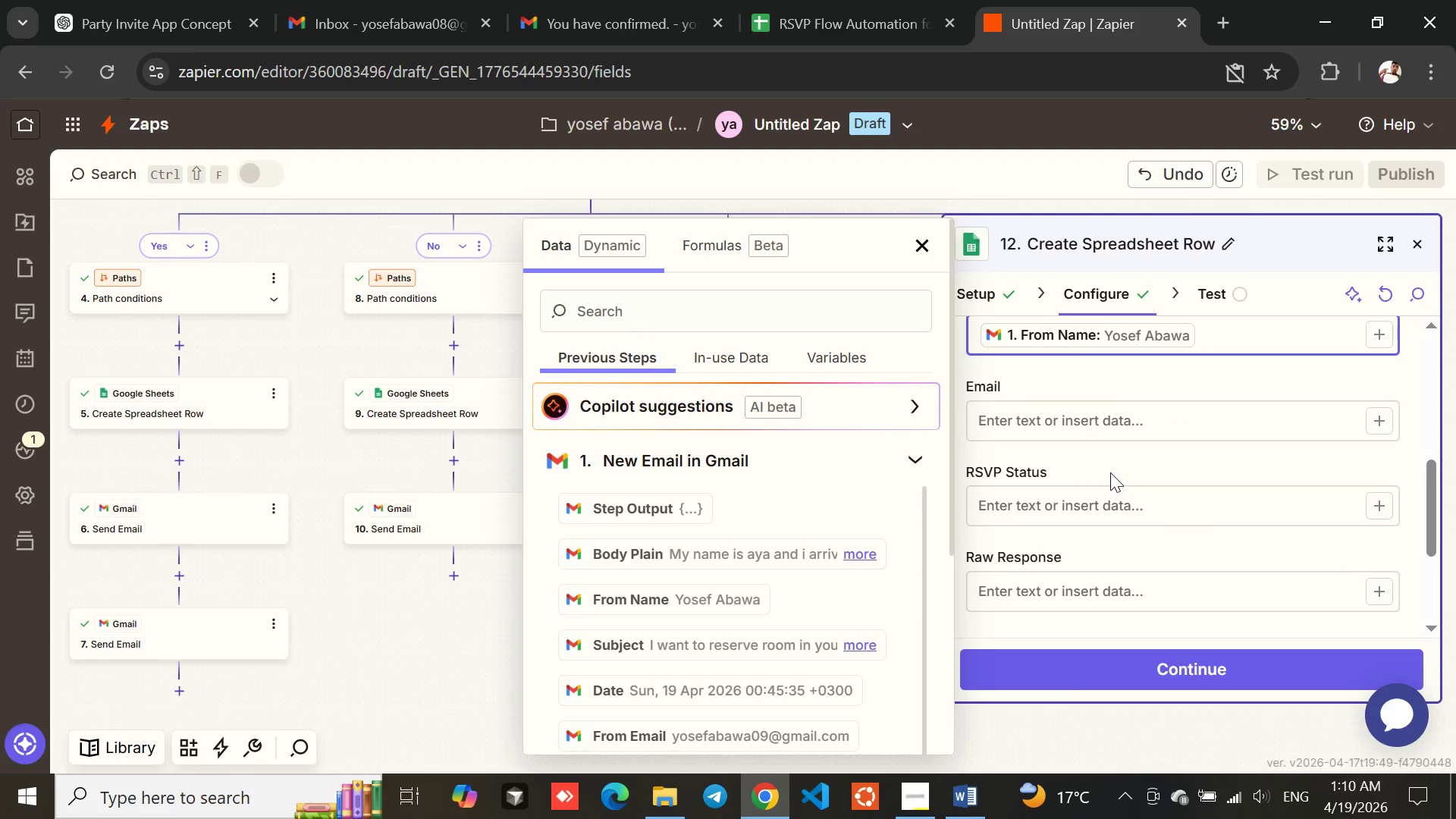 
left_click([1058, 419])
 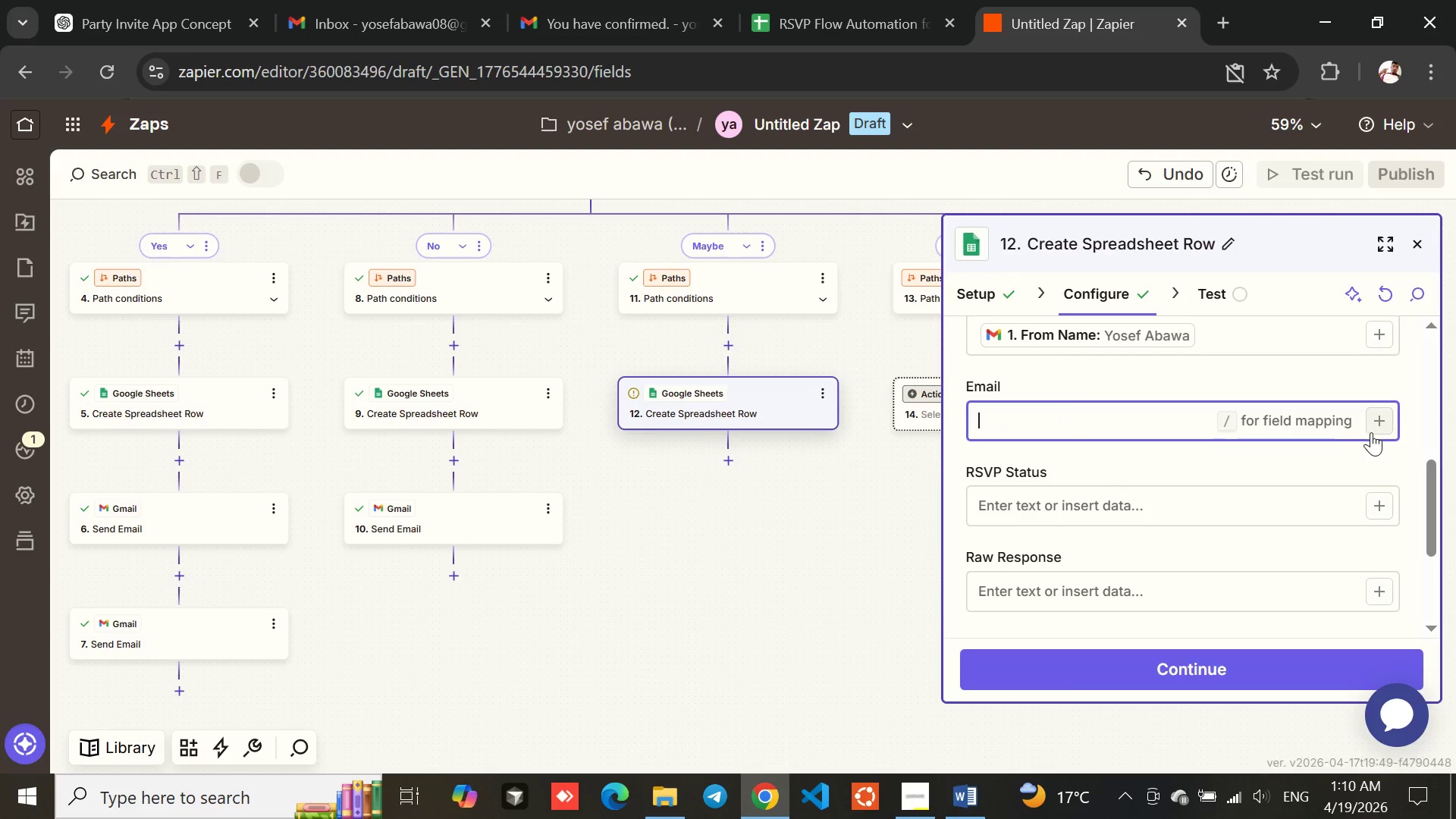 
left_click([1379, 424])
 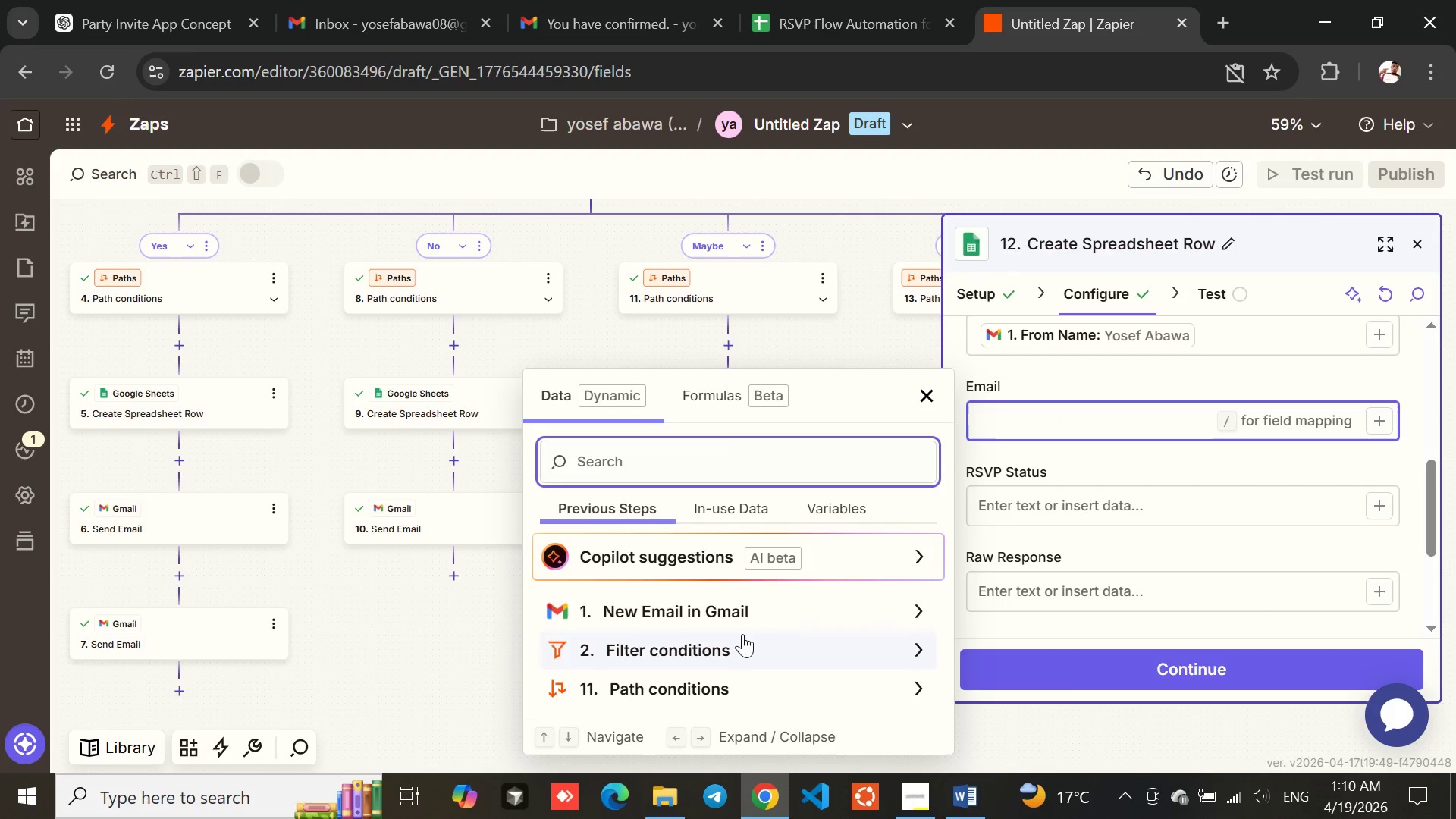 
left_click([667, 597])
 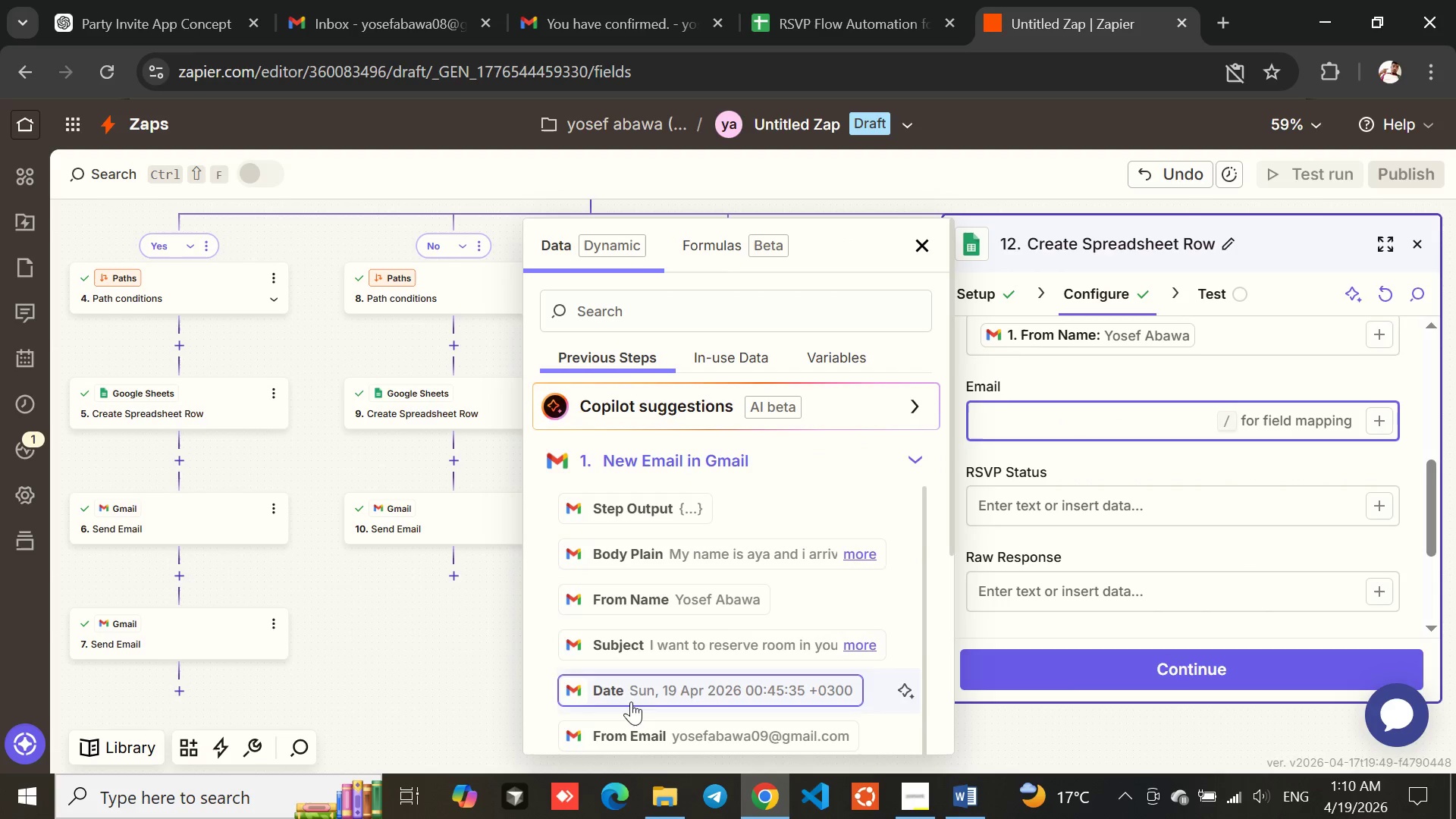 
left_click([616, 736])
 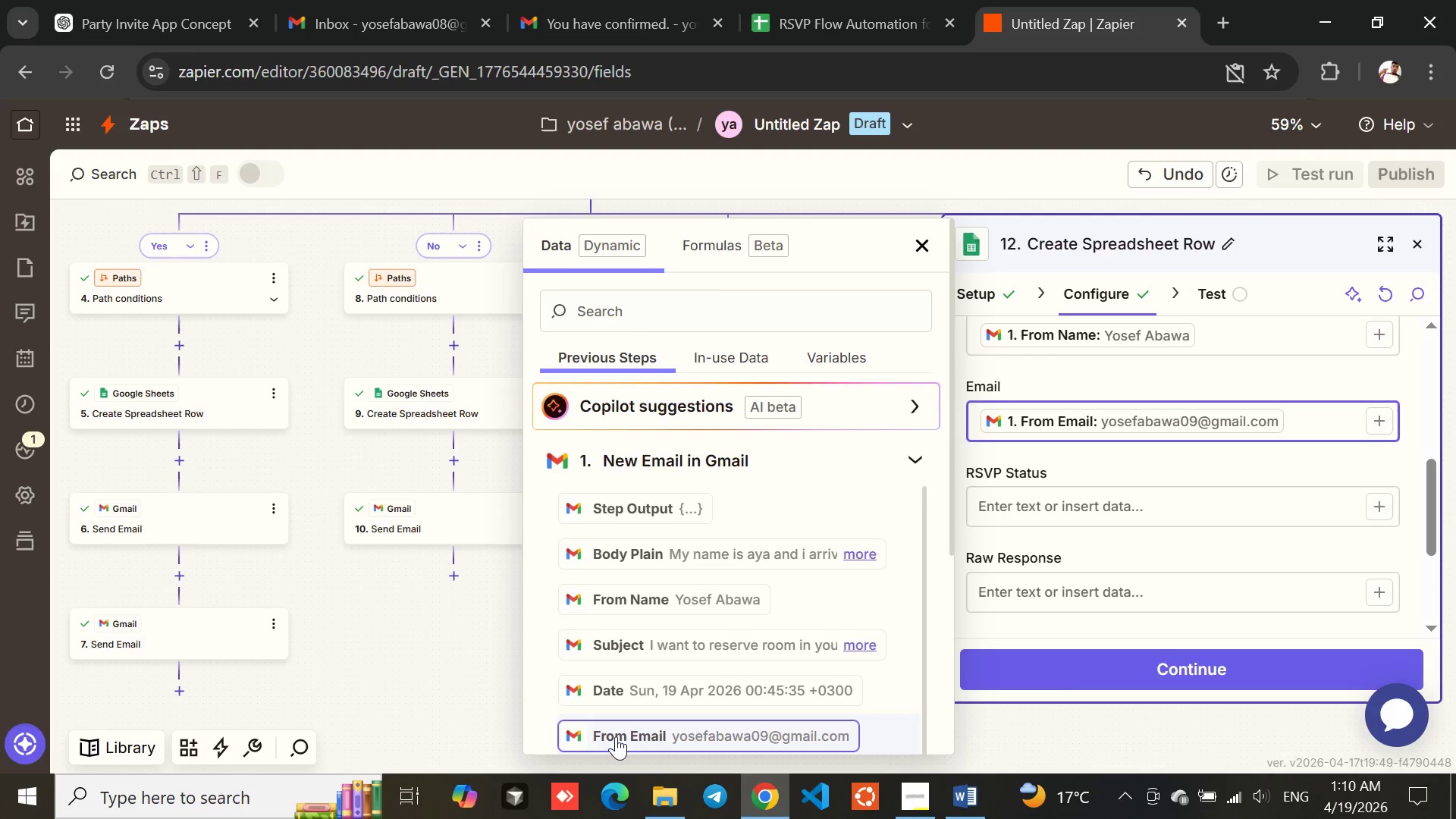 
wait(15.3)
 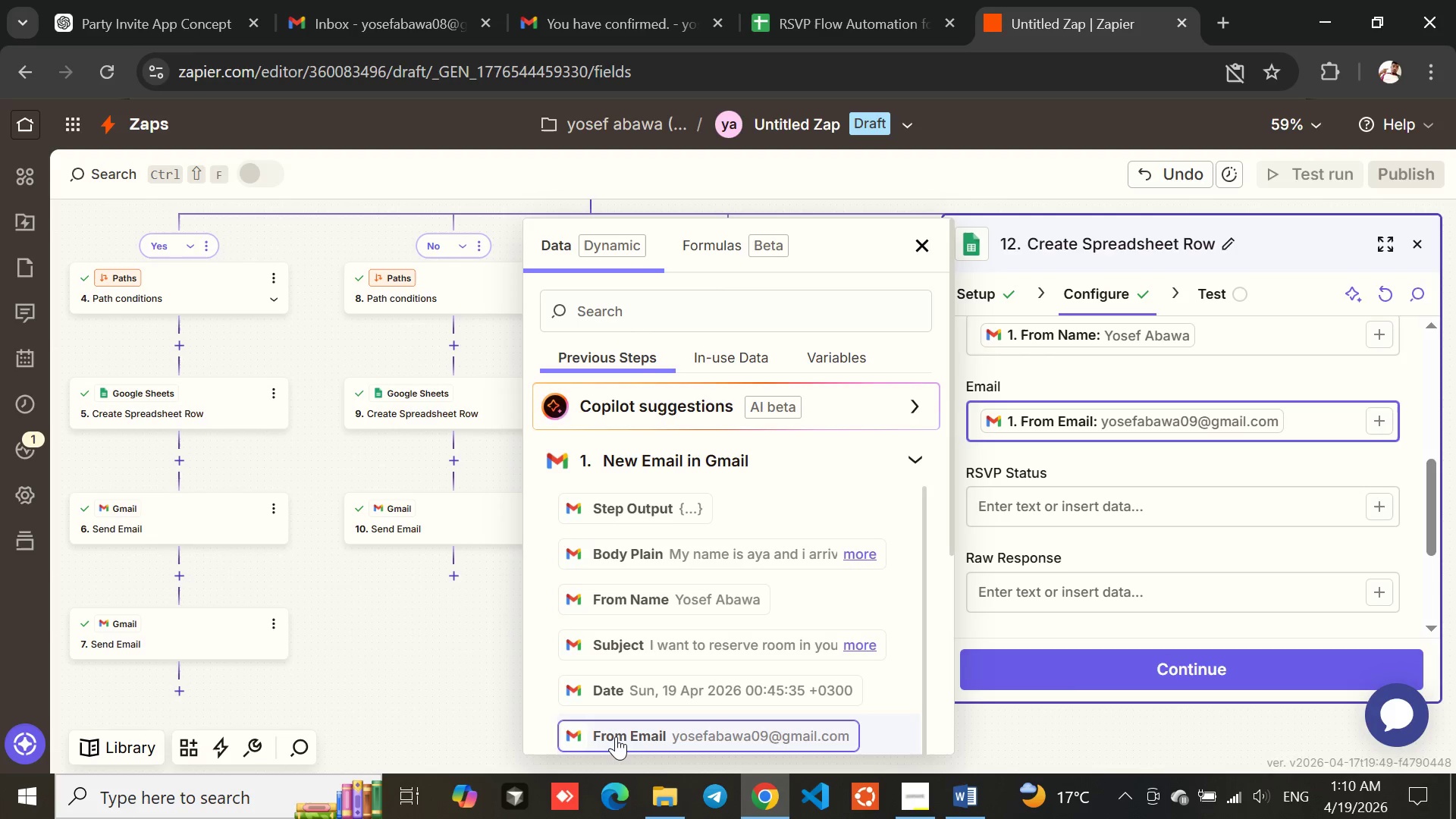 
left_click([1372, 505])
 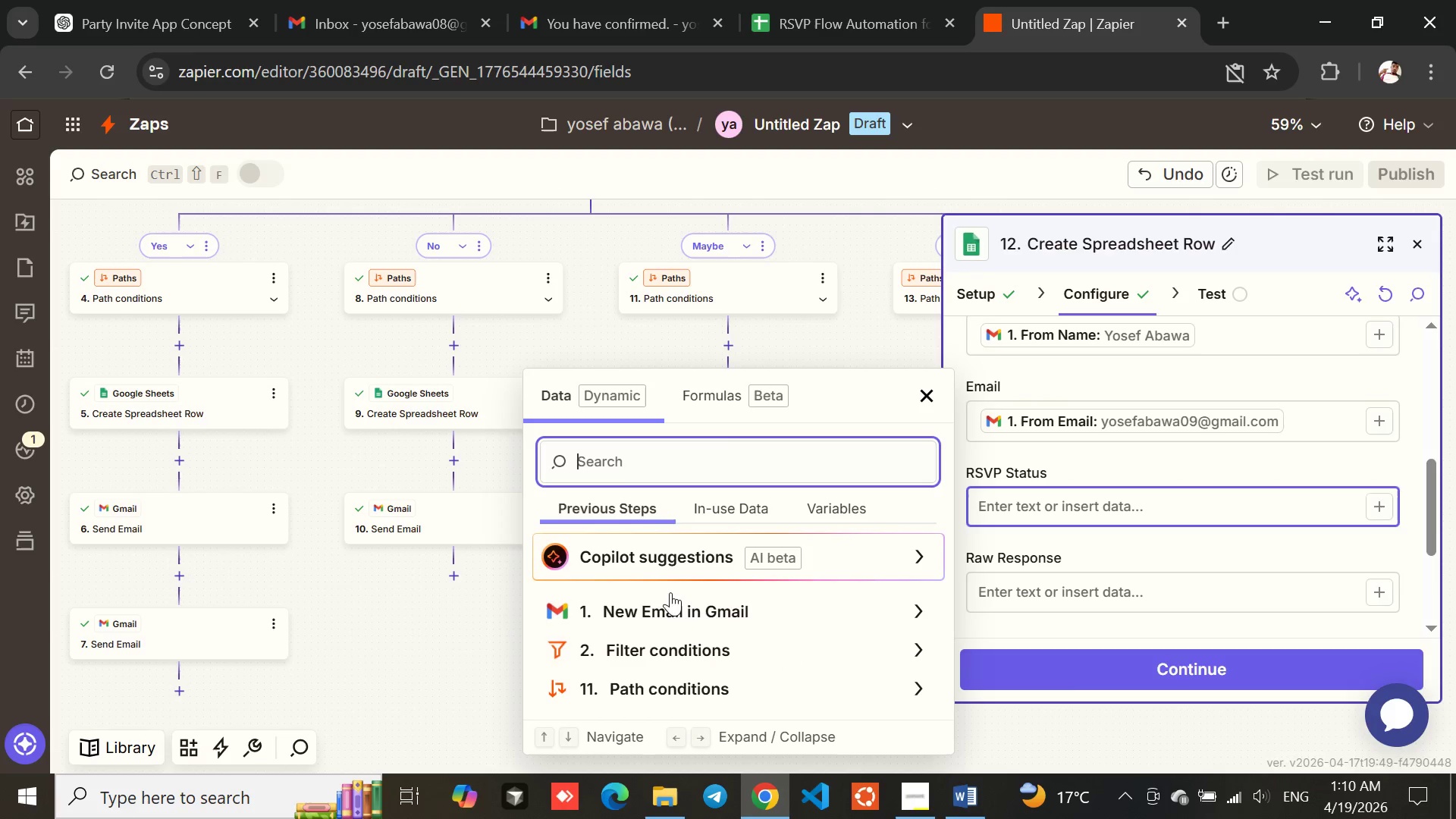 
left_click([655, 598])
 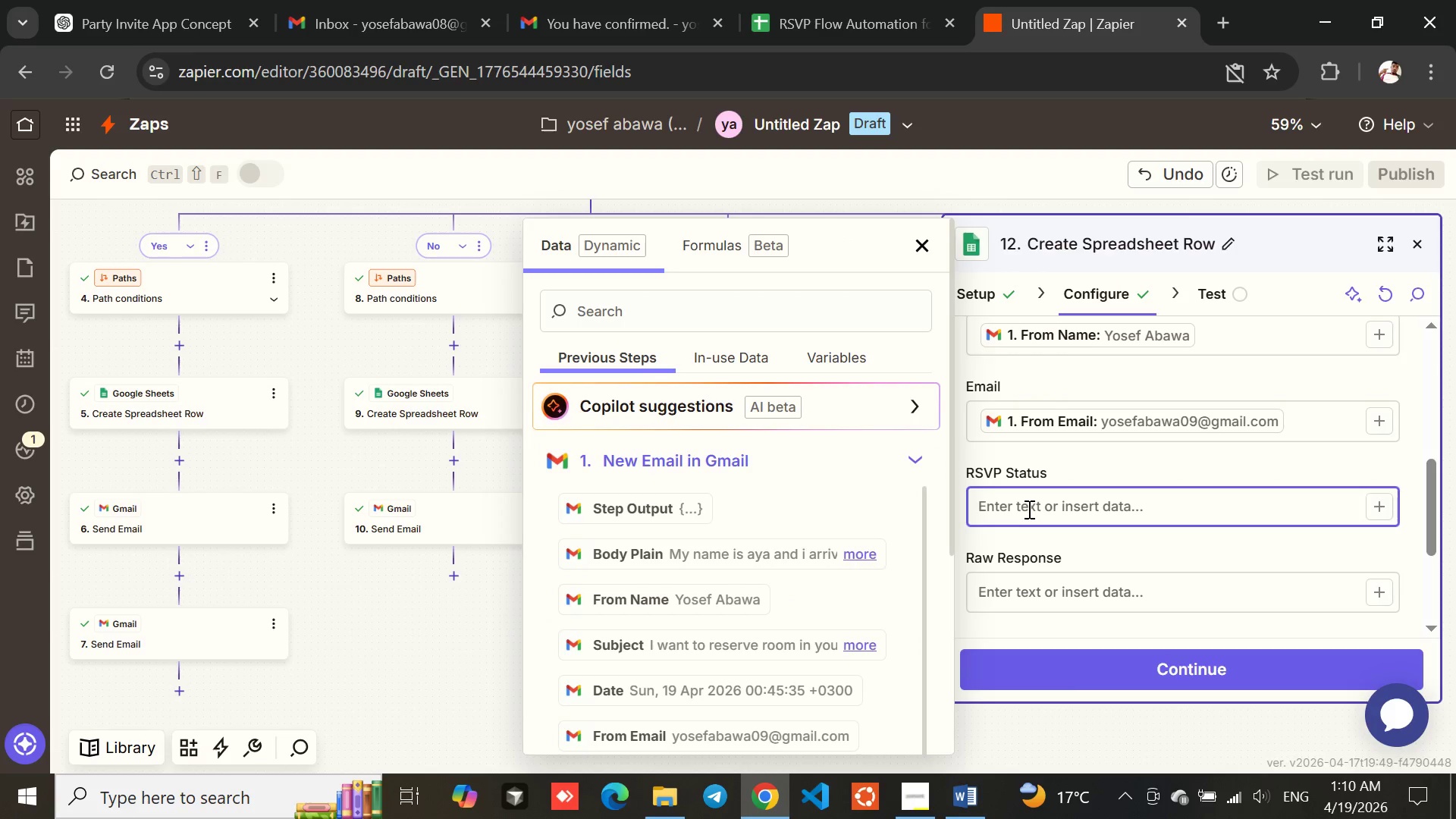 
left_click([1023, 507])
 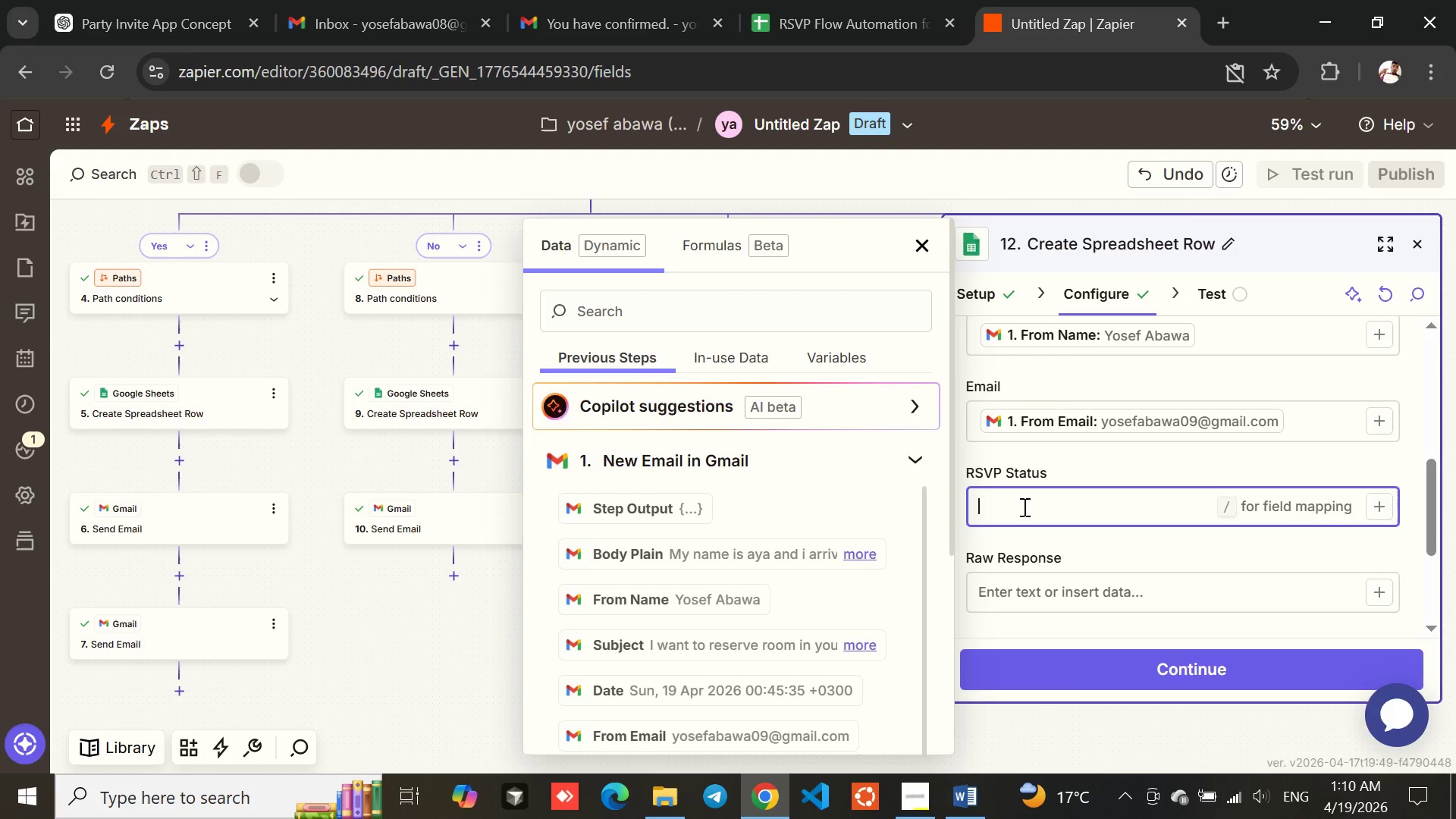 
type(MAYBE)
 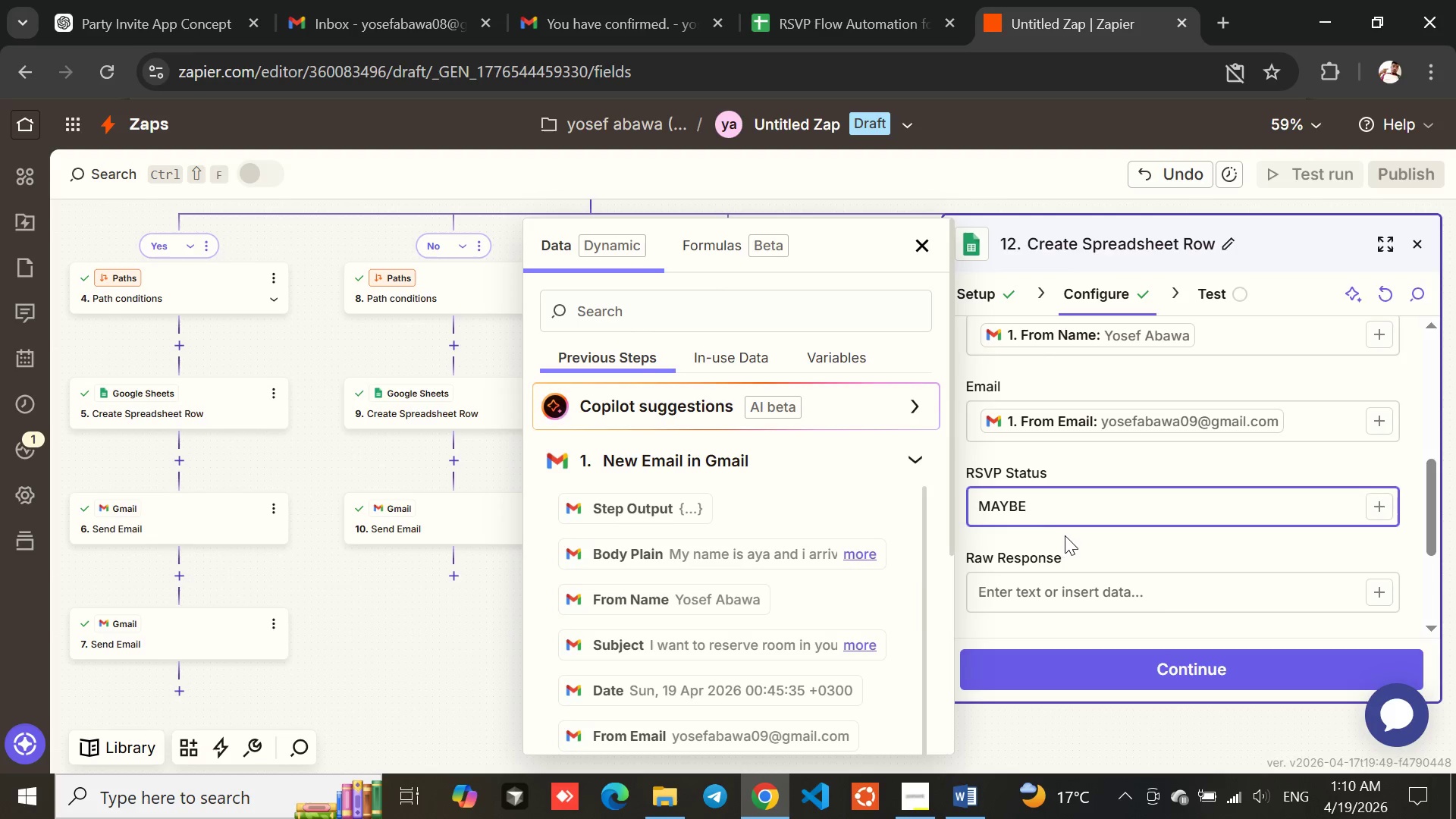 
left_click([1066, 536])
 